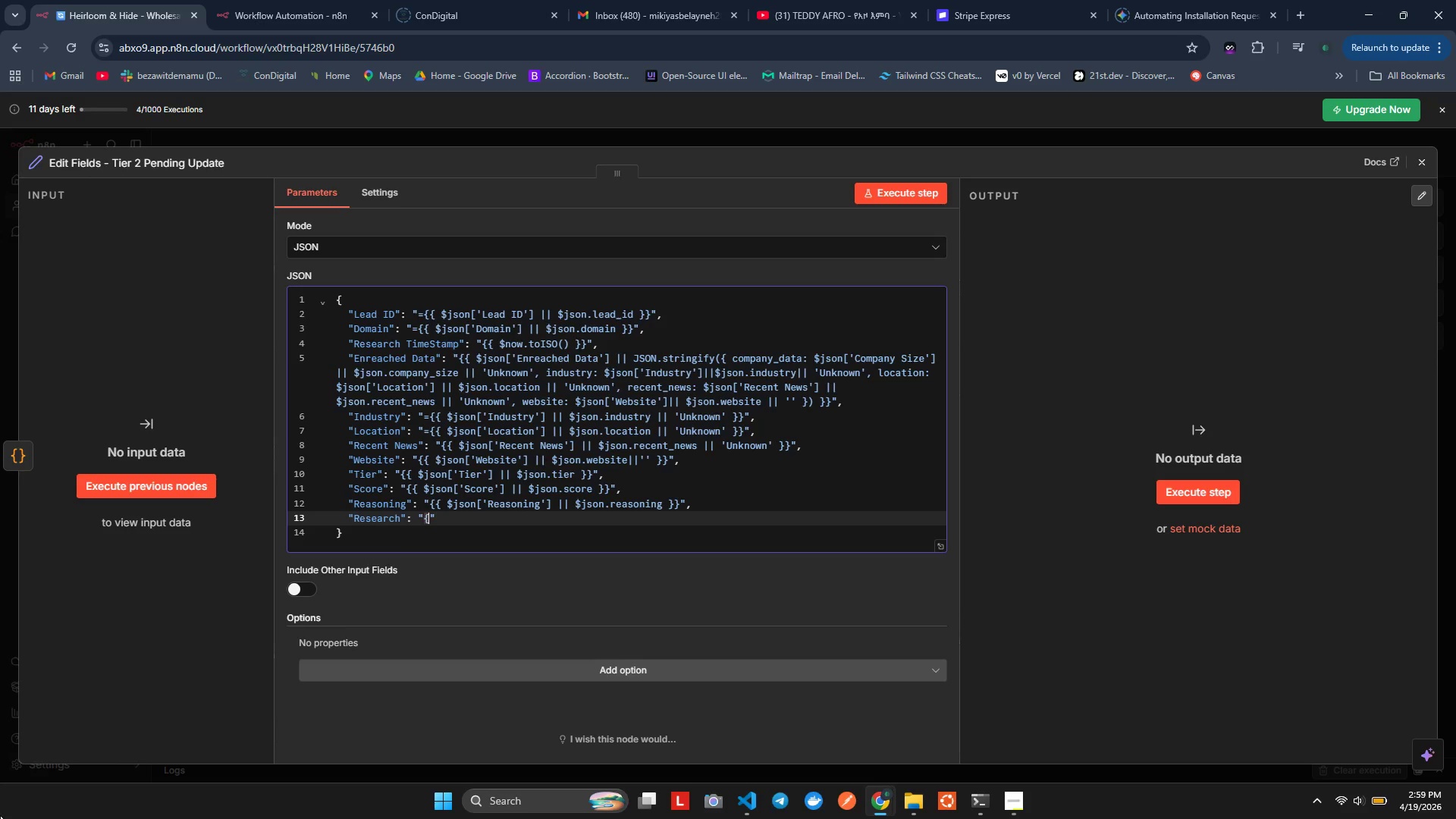 
key(Shift+BracketRight)
 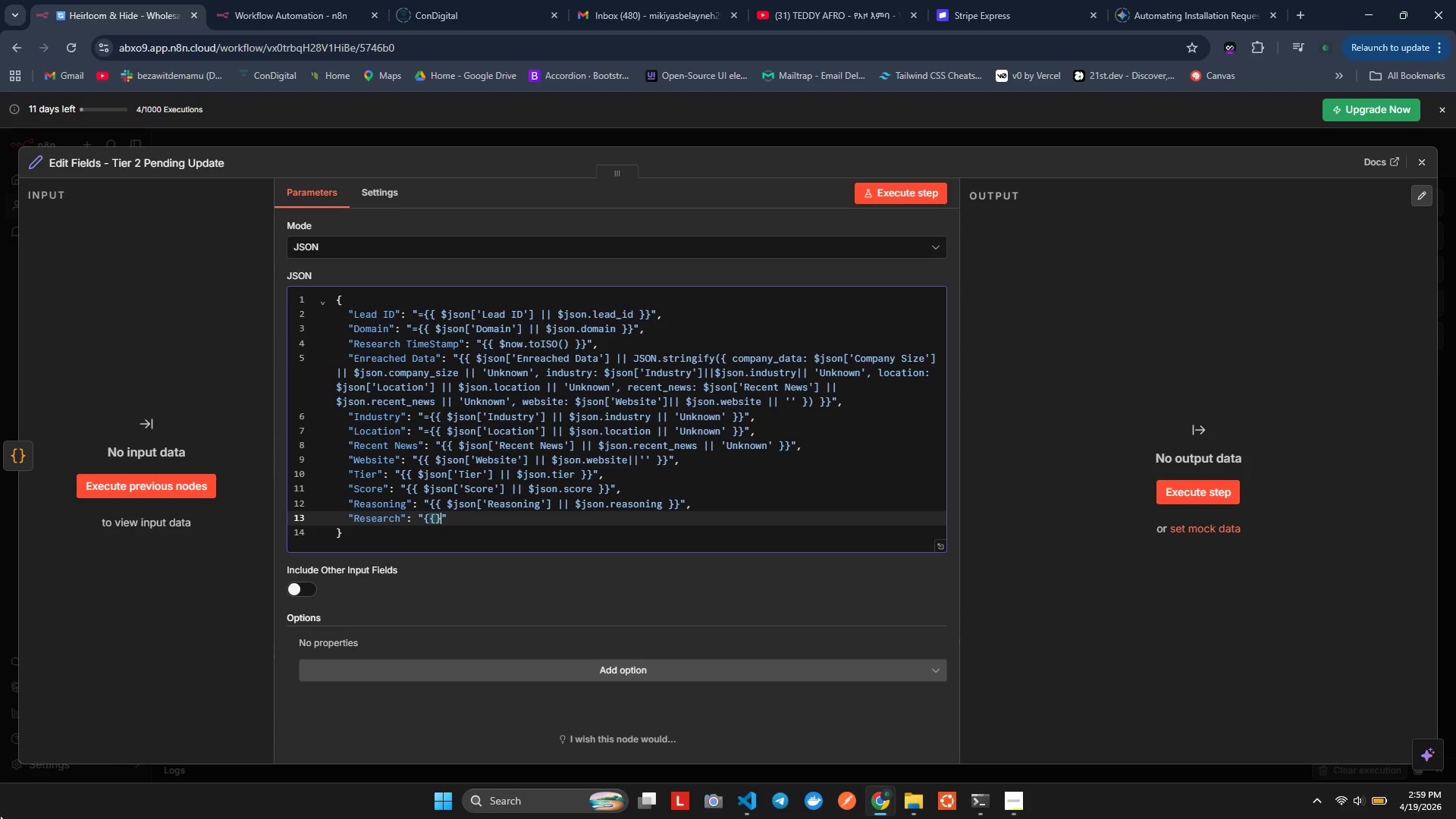 
key(Shift+BracketRight)
 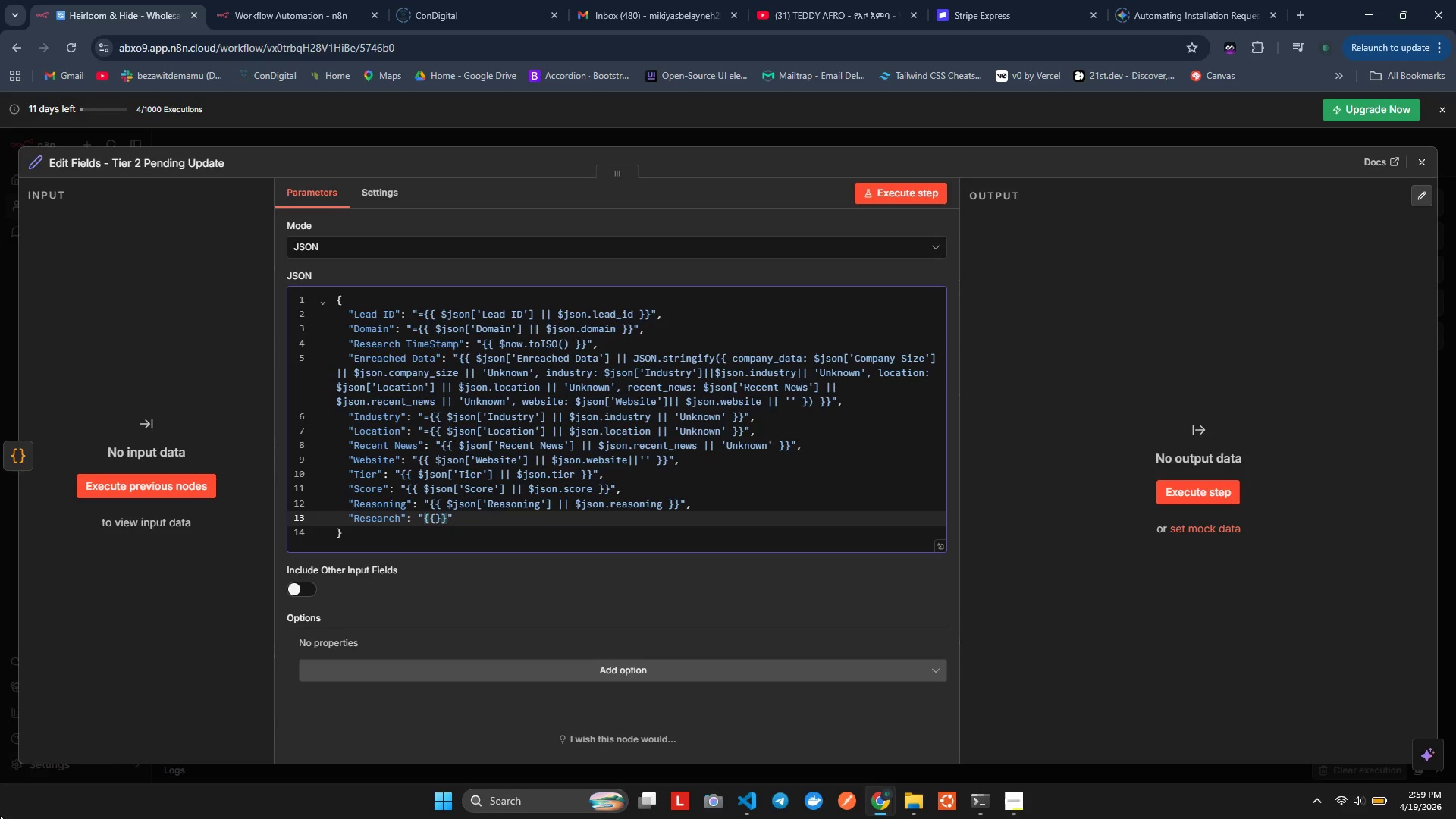 
key(ArrowLeft)
 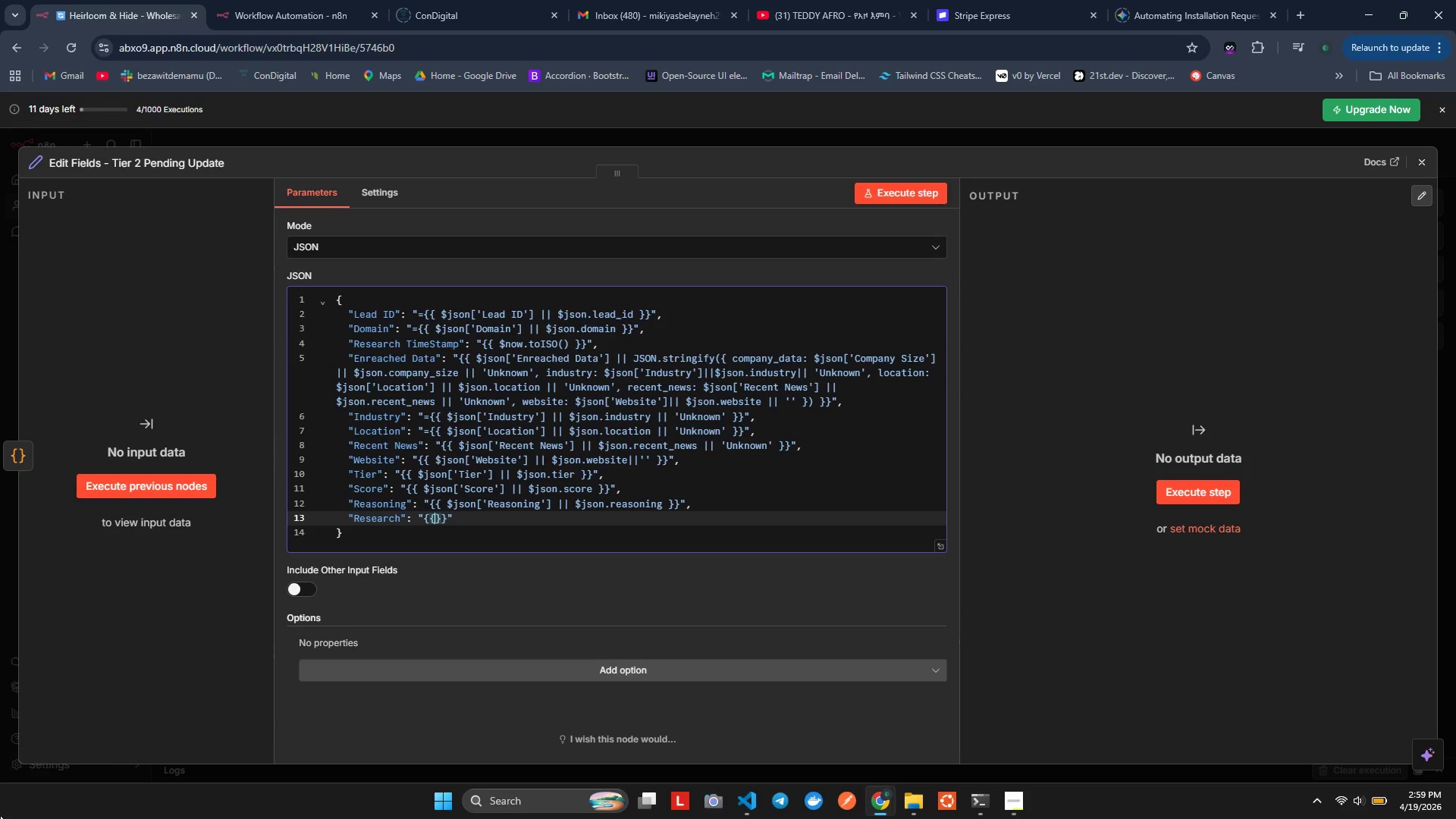 
key(ArrowLeft)
 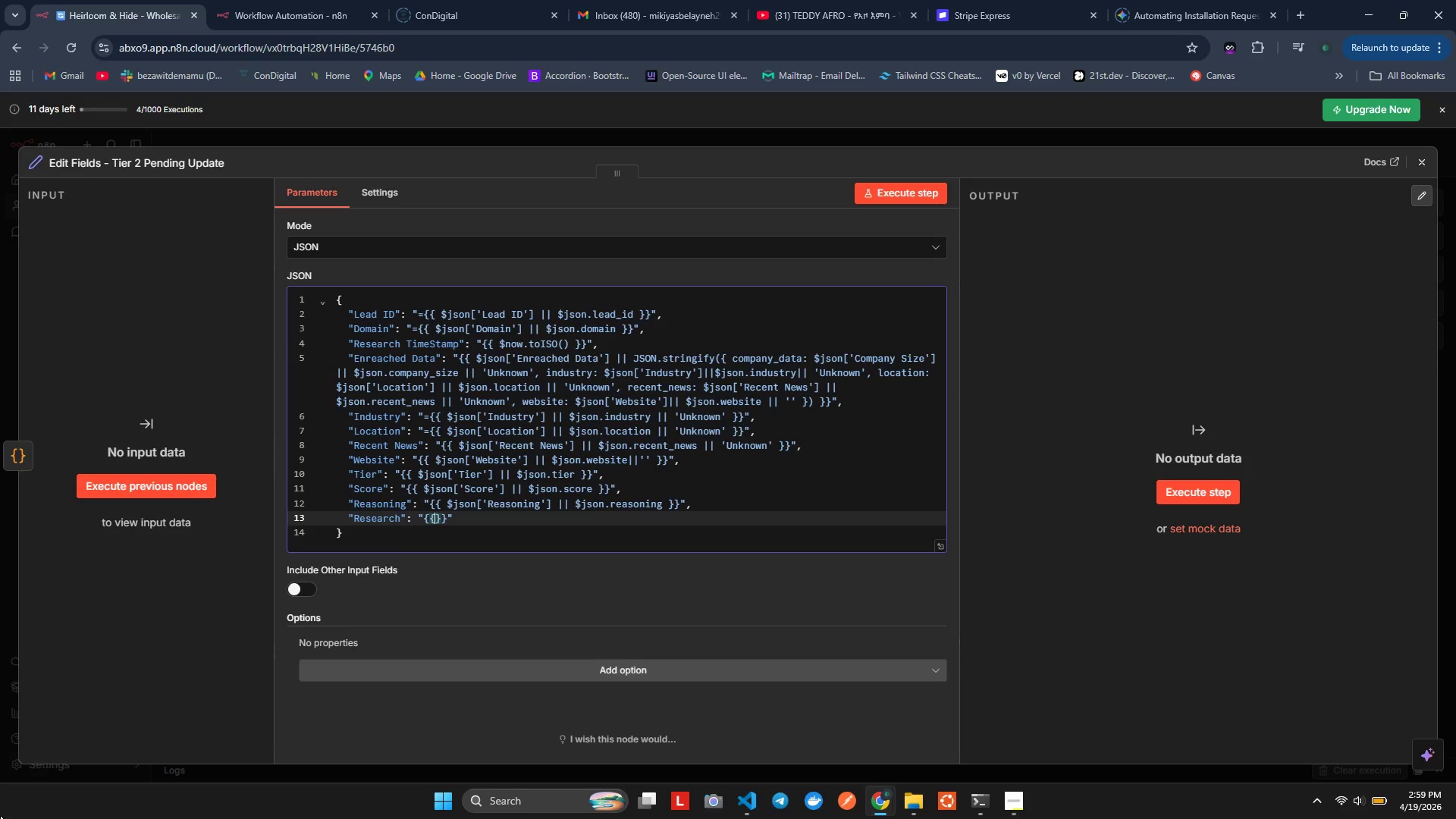 
key(Space)
 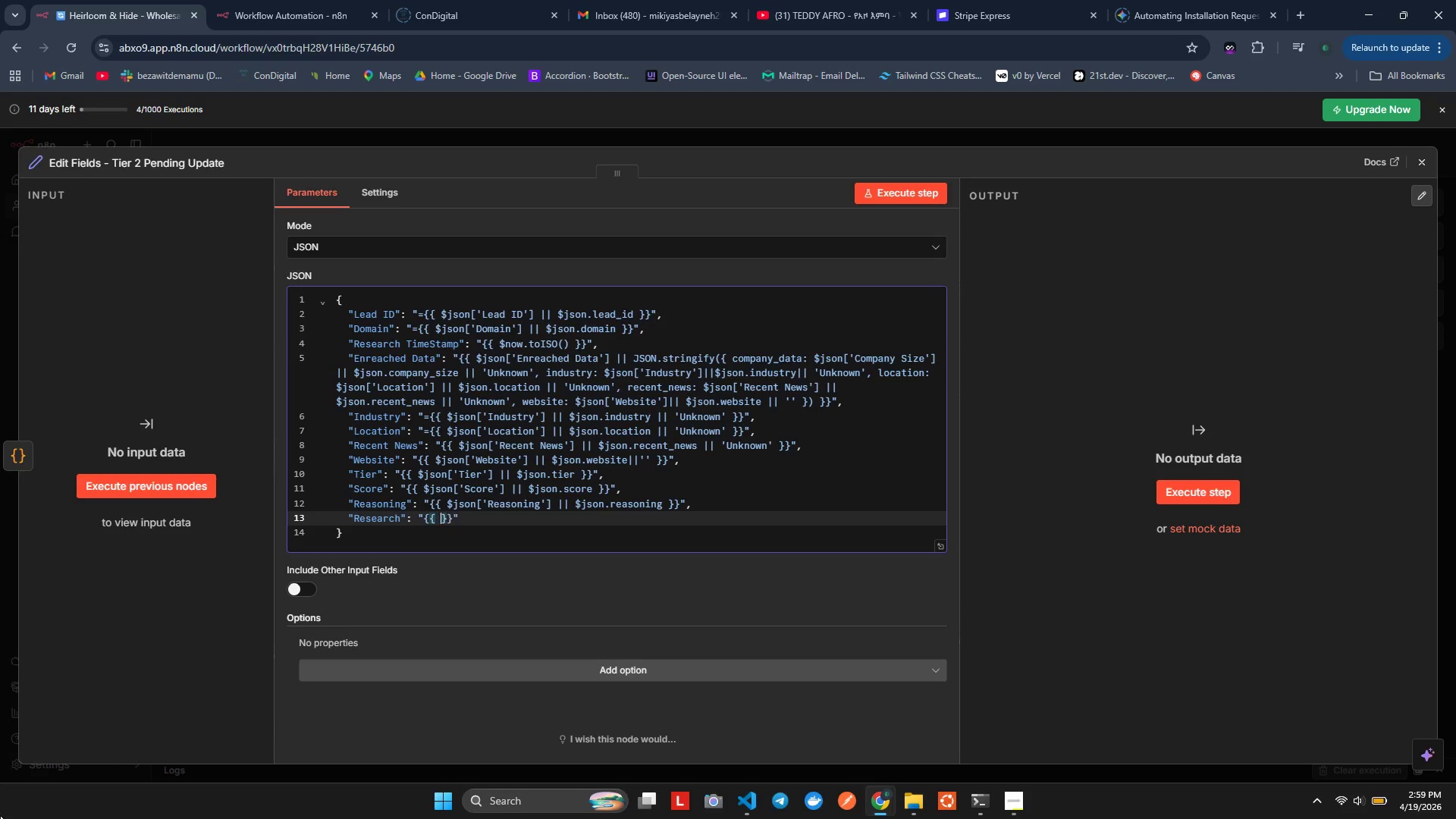 
key(ArrowLeft)
 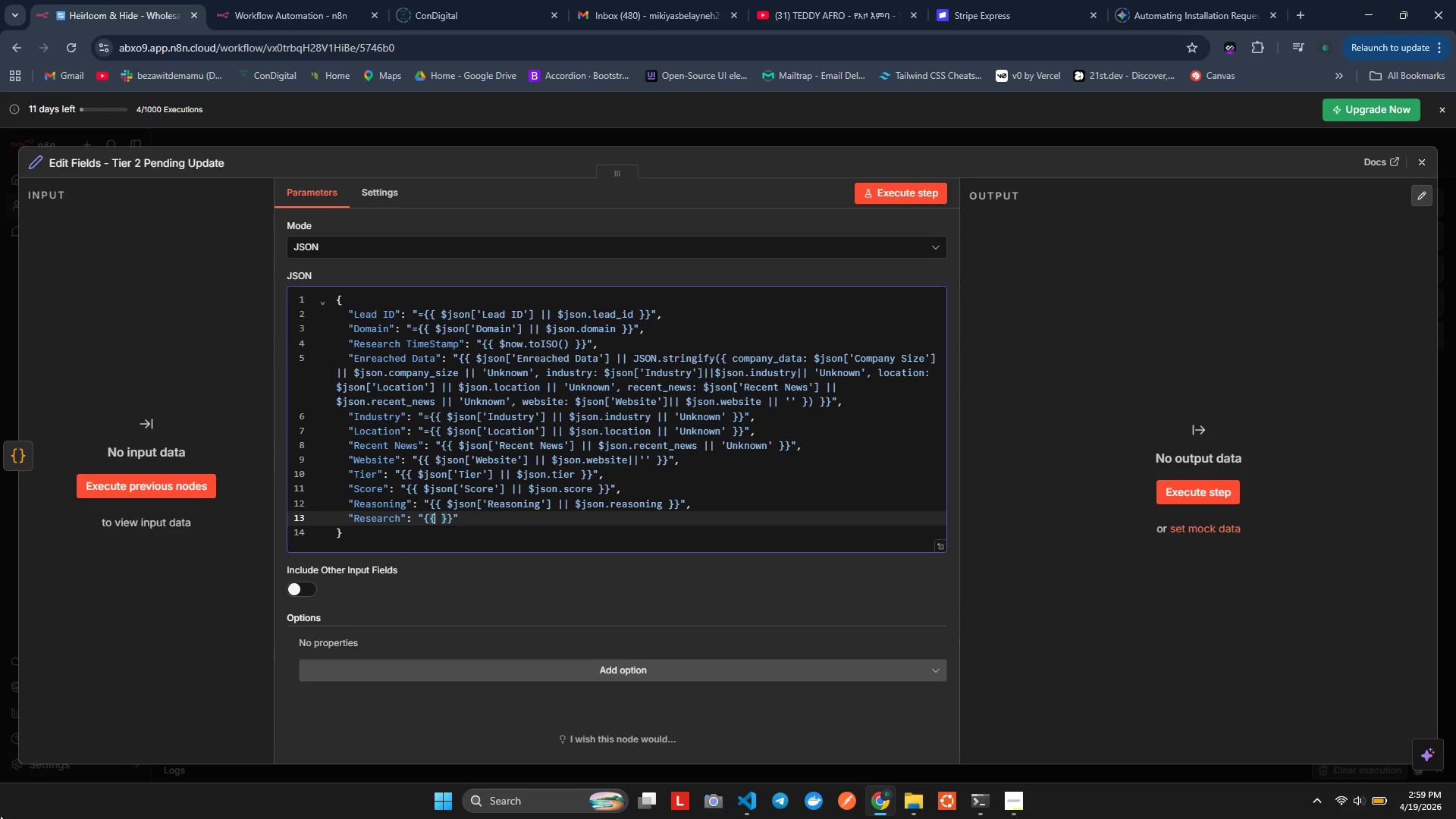 
key(Space)
 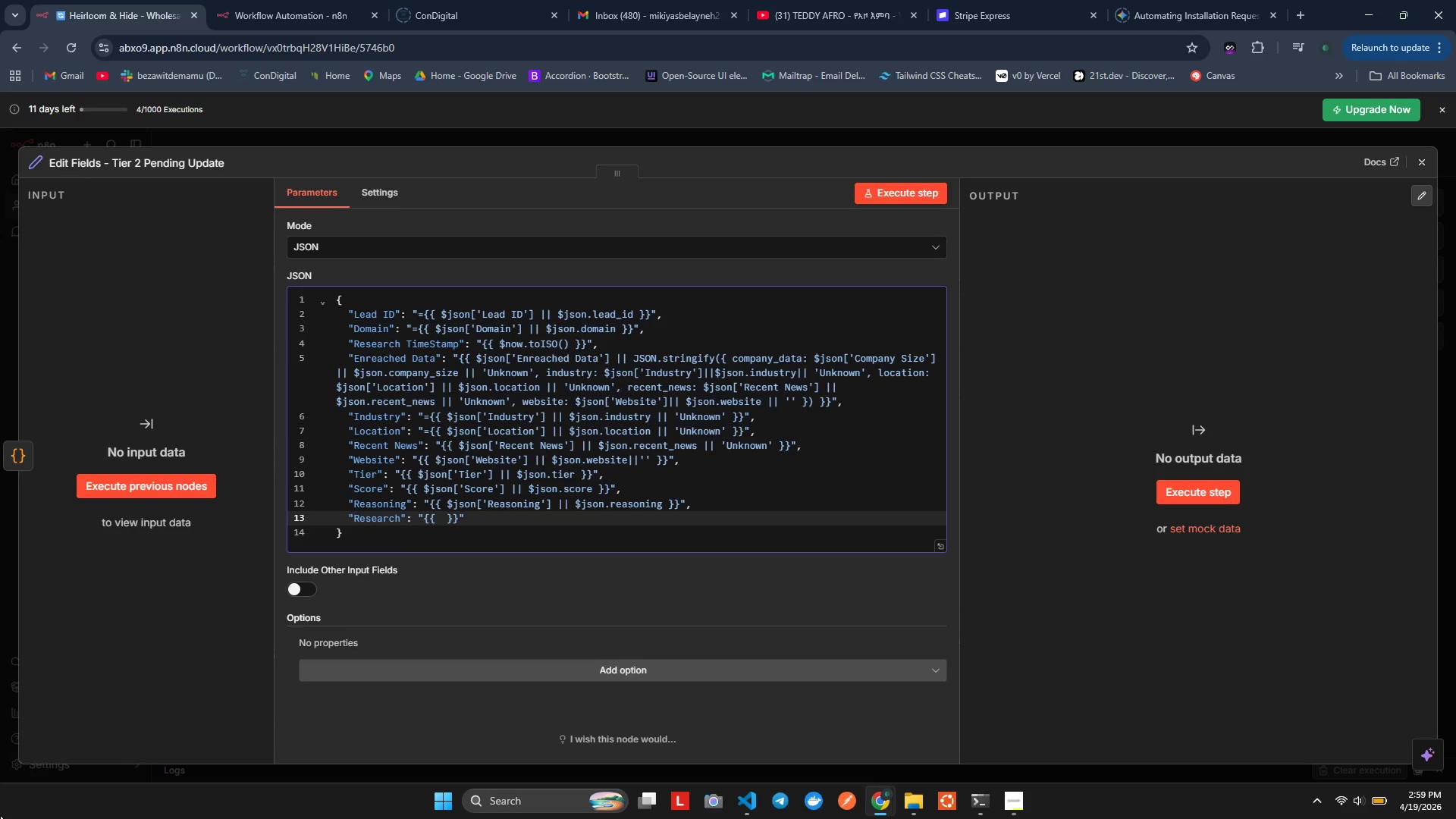 
wait(5.02)
 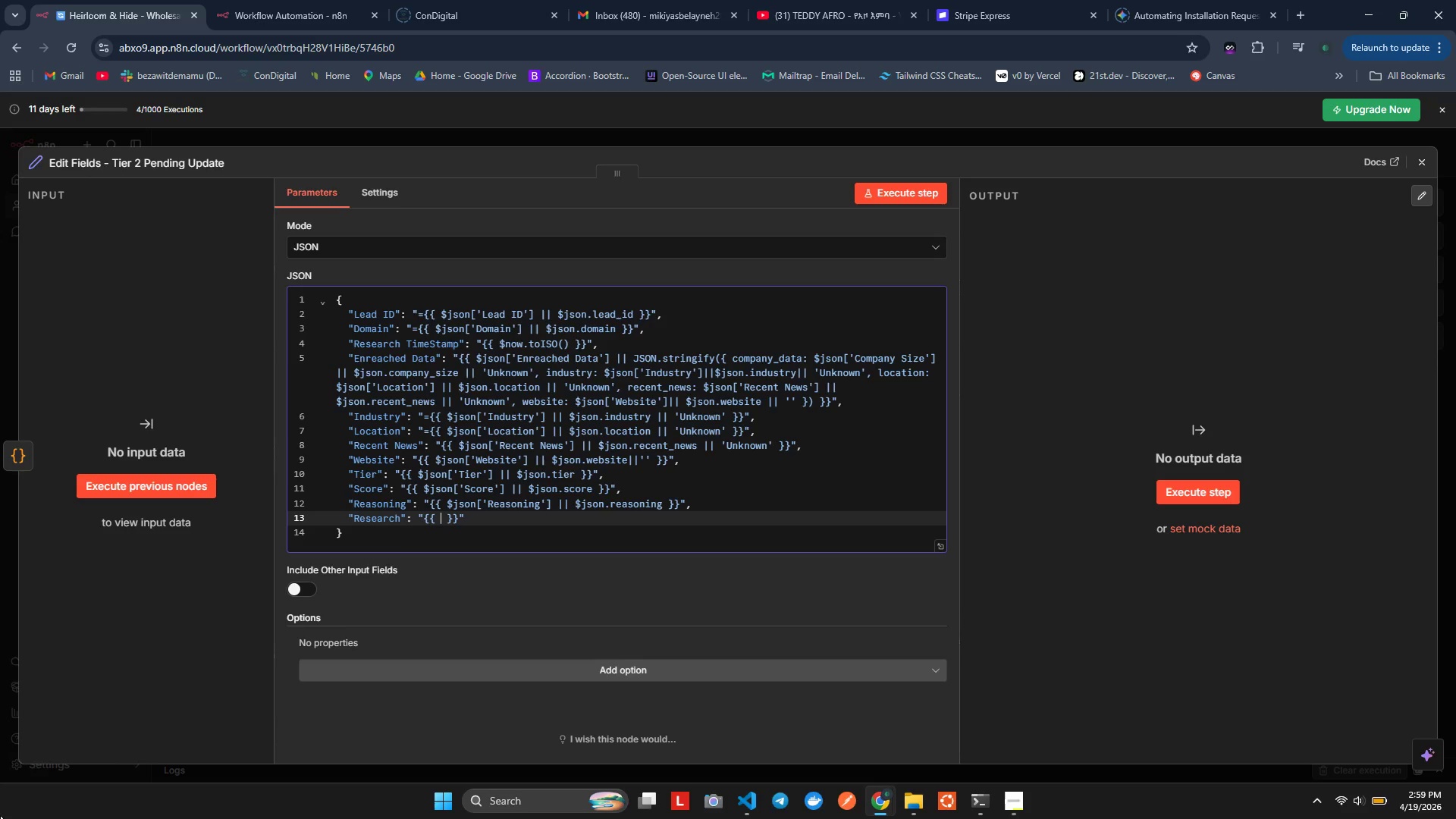 
key(Shift+4)
 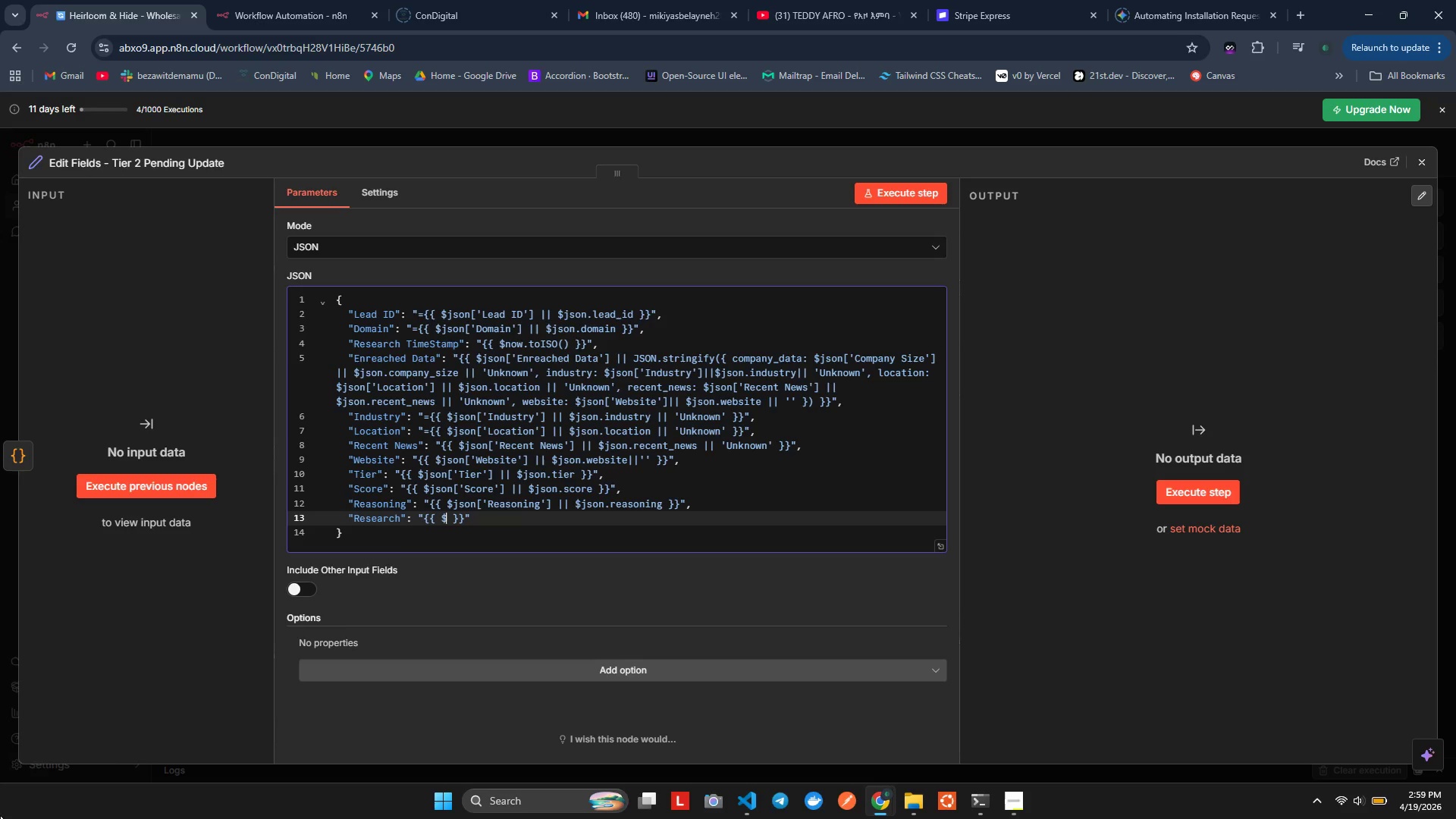 
type($sn[])
 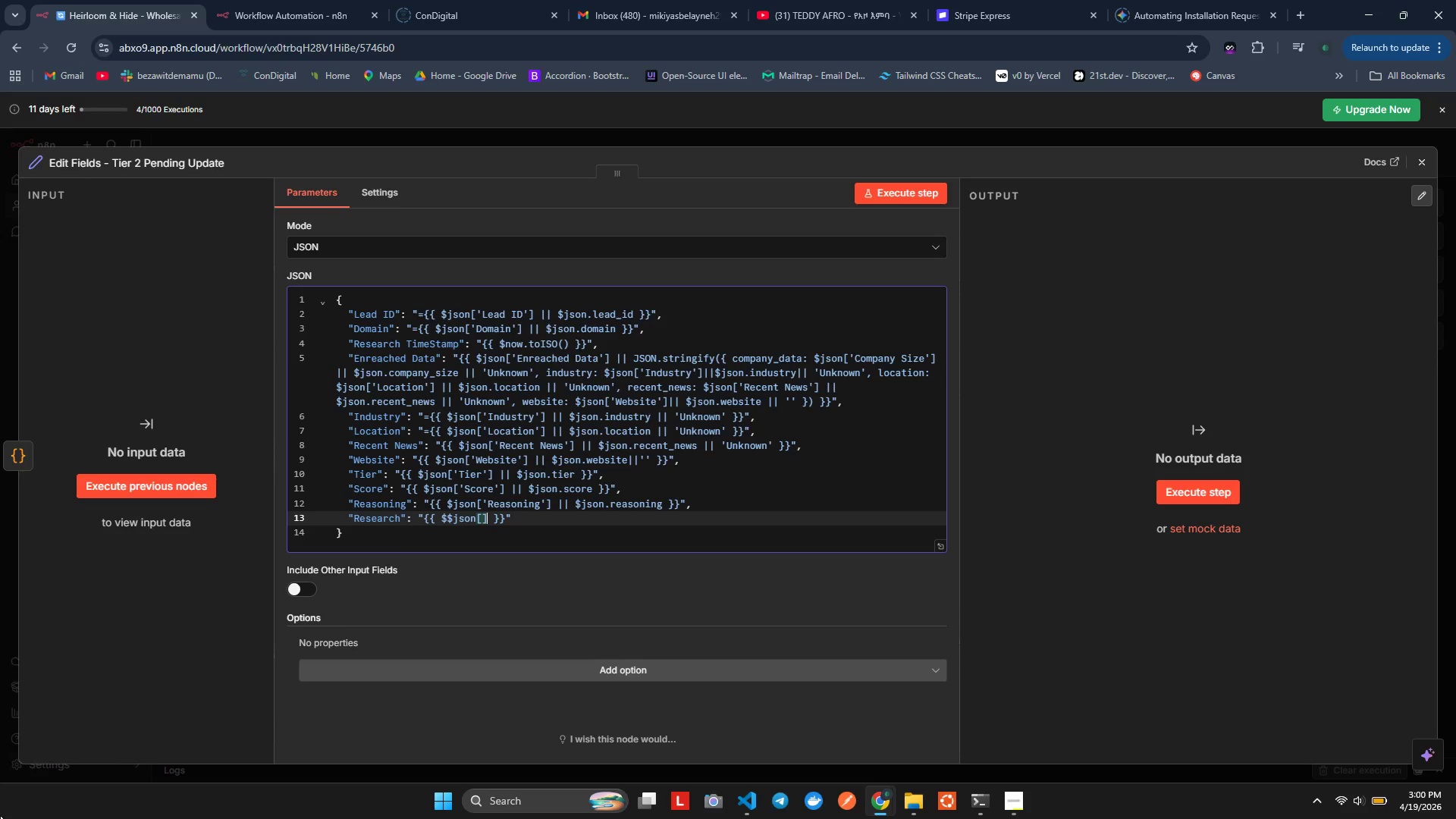 
hold_key(key=J, duration=0.31)
 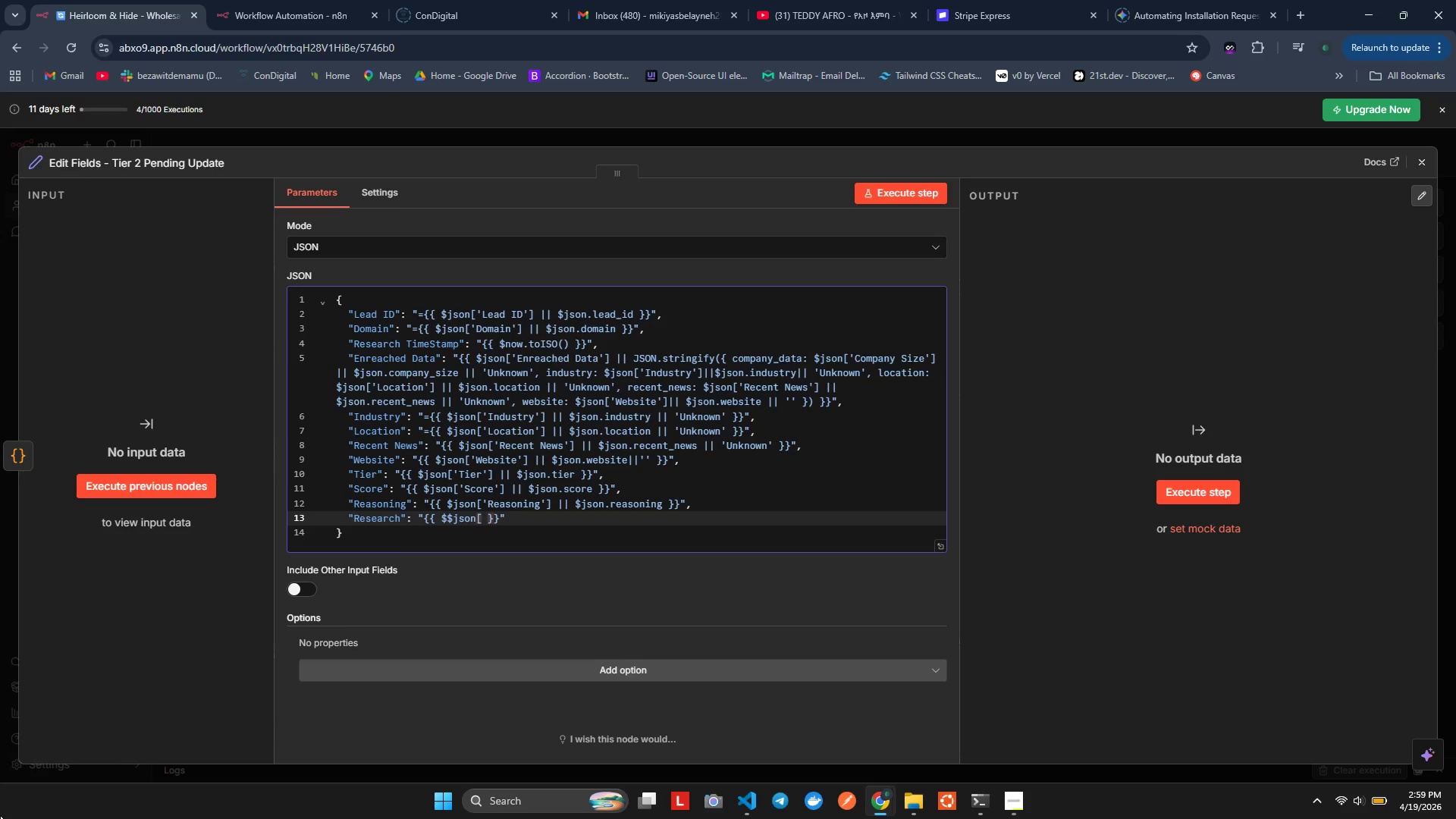 
key(ArrowLeft)
 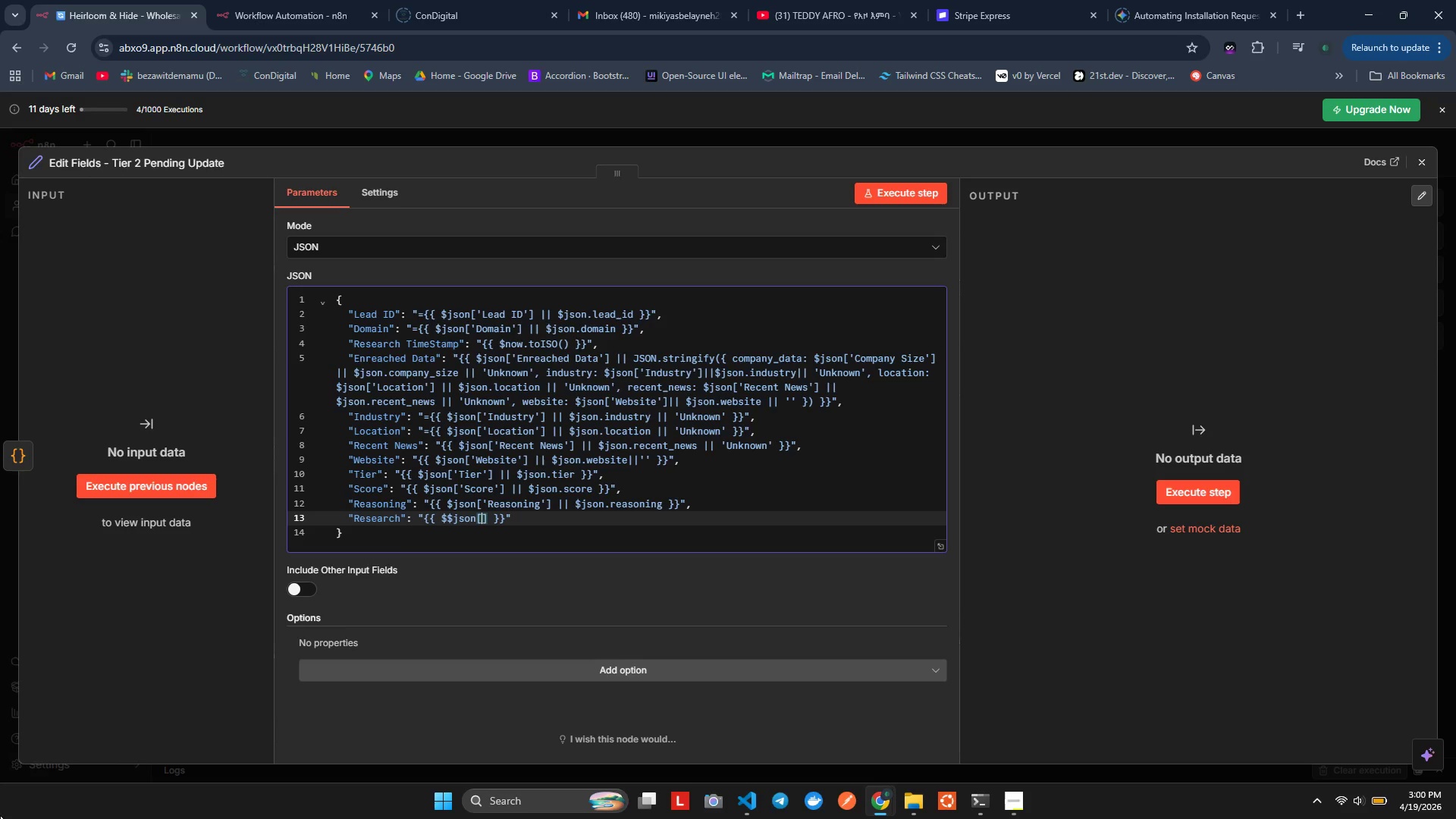 
key(Quote)
 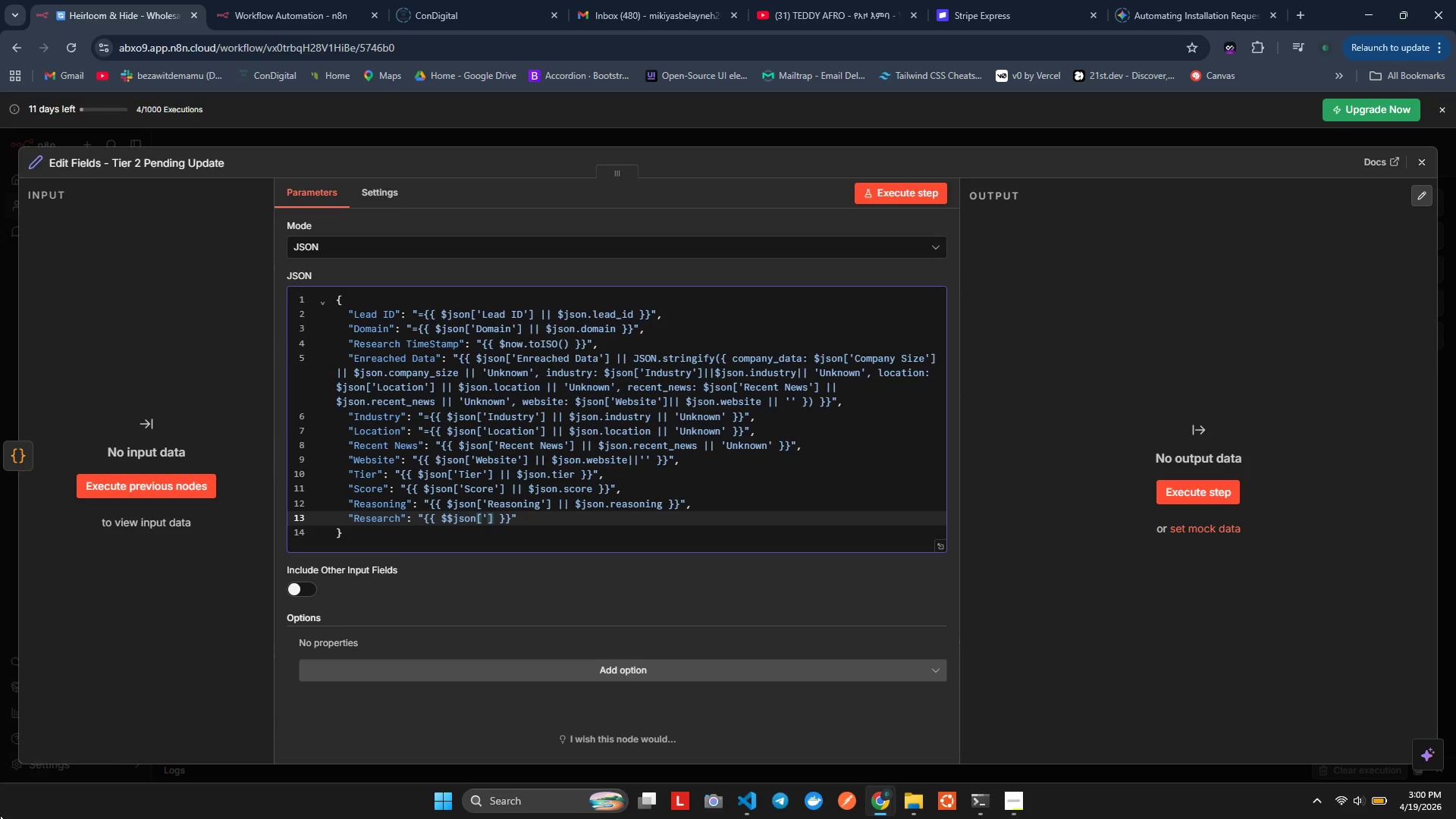 
wait(6.88)
 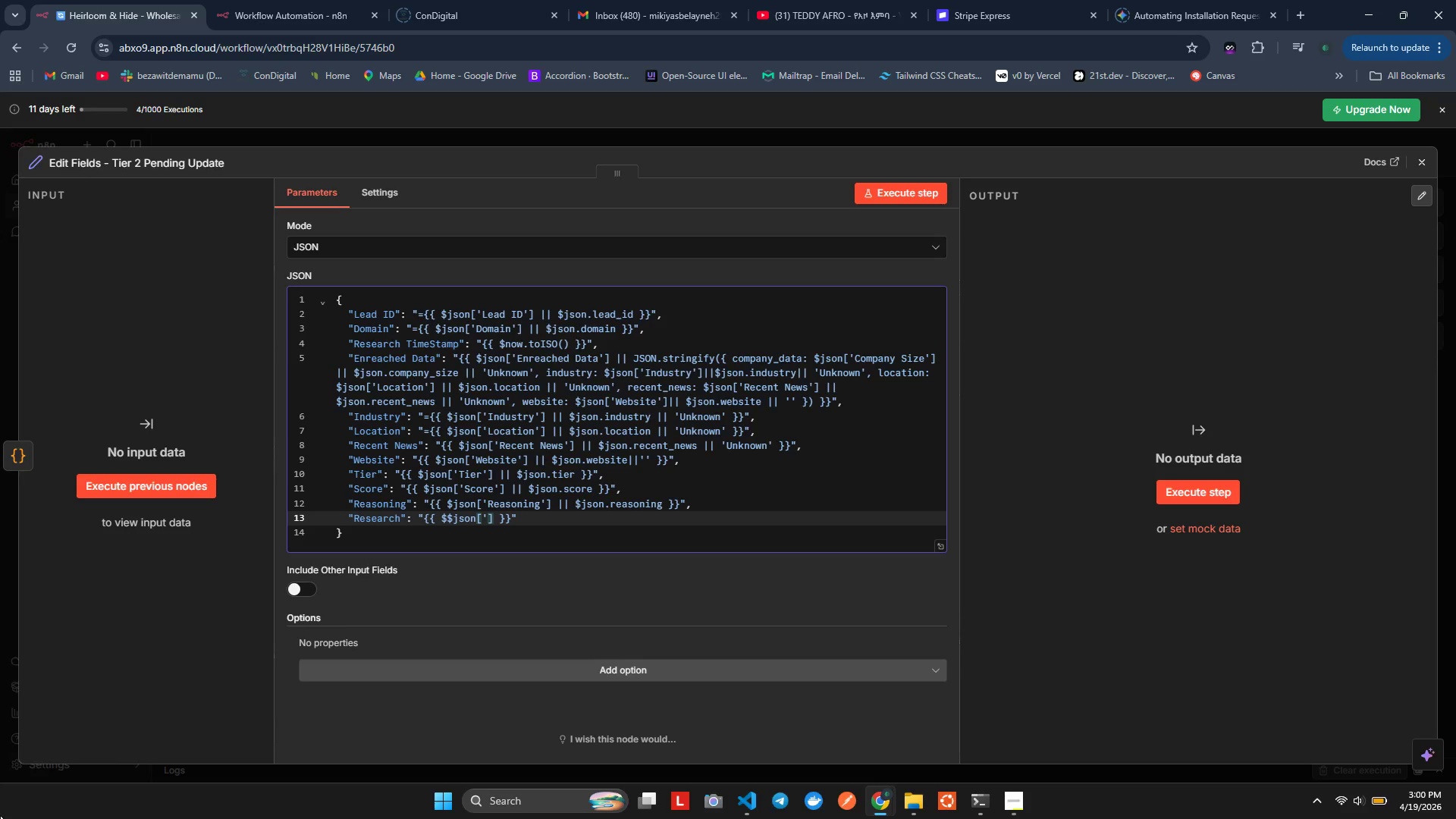 
hold_key(key=ArrowLeft, duration=0.91)
 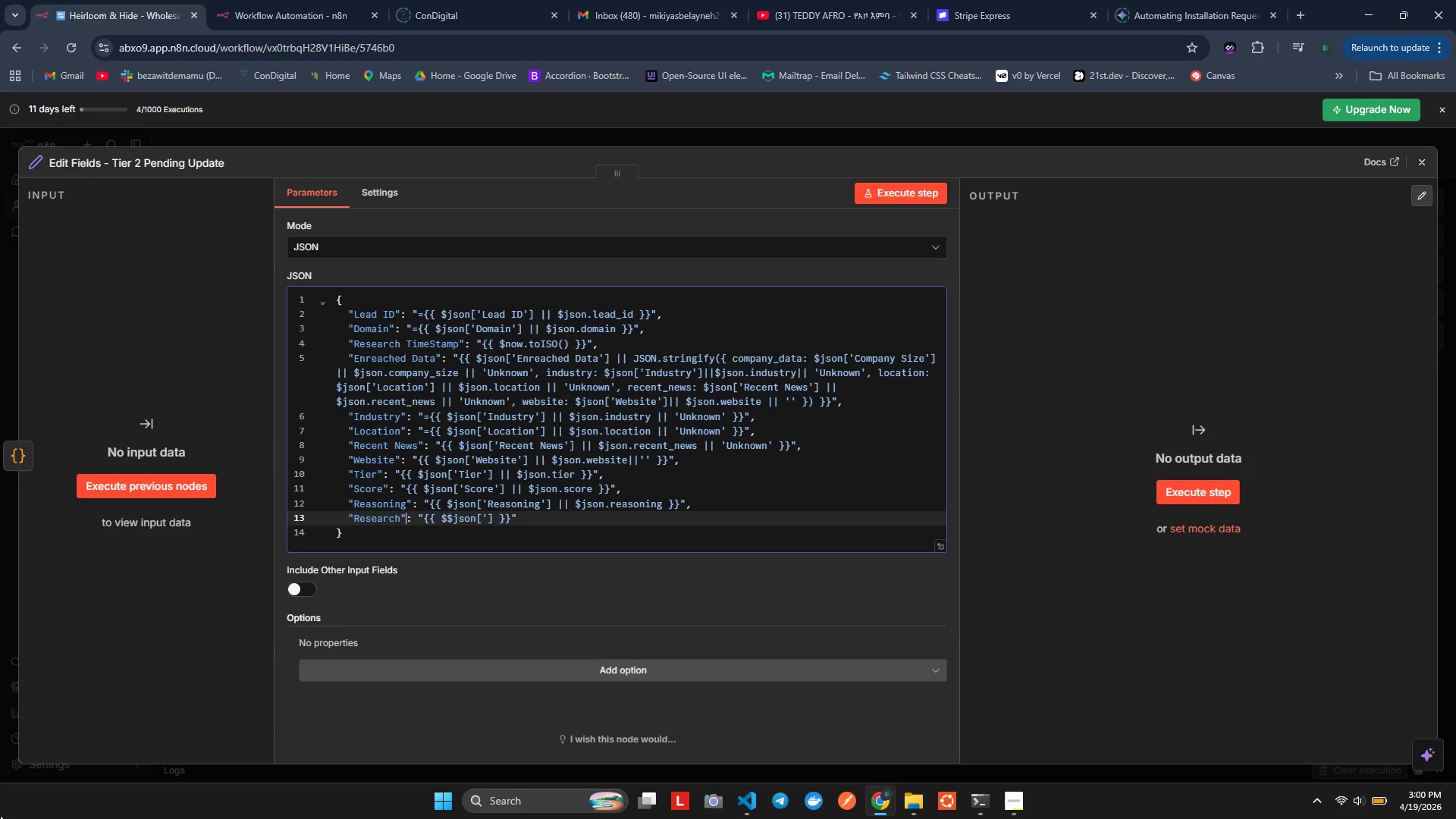 
key(ArrowLeft)
 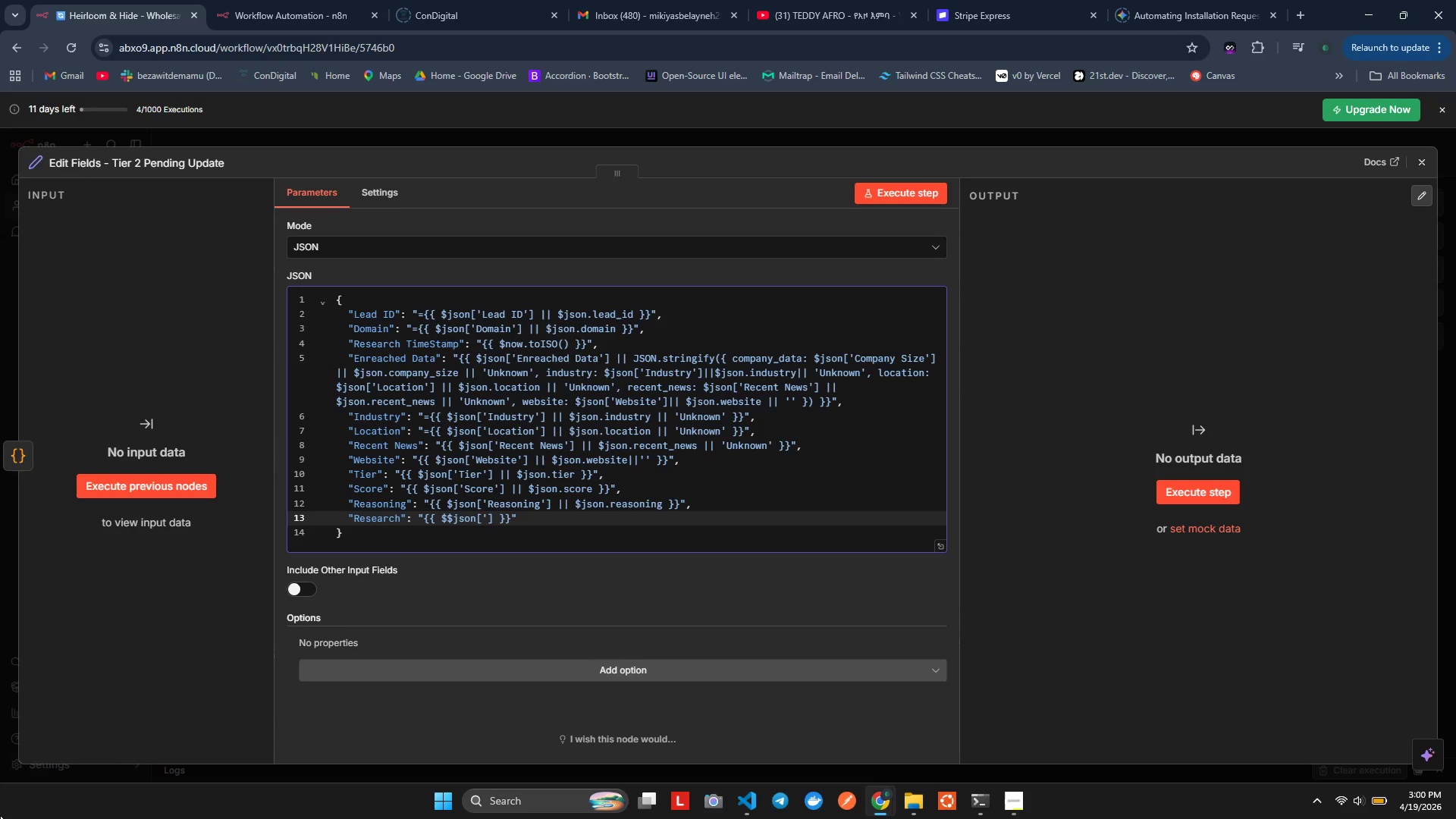 
key(ArrowLeft)
 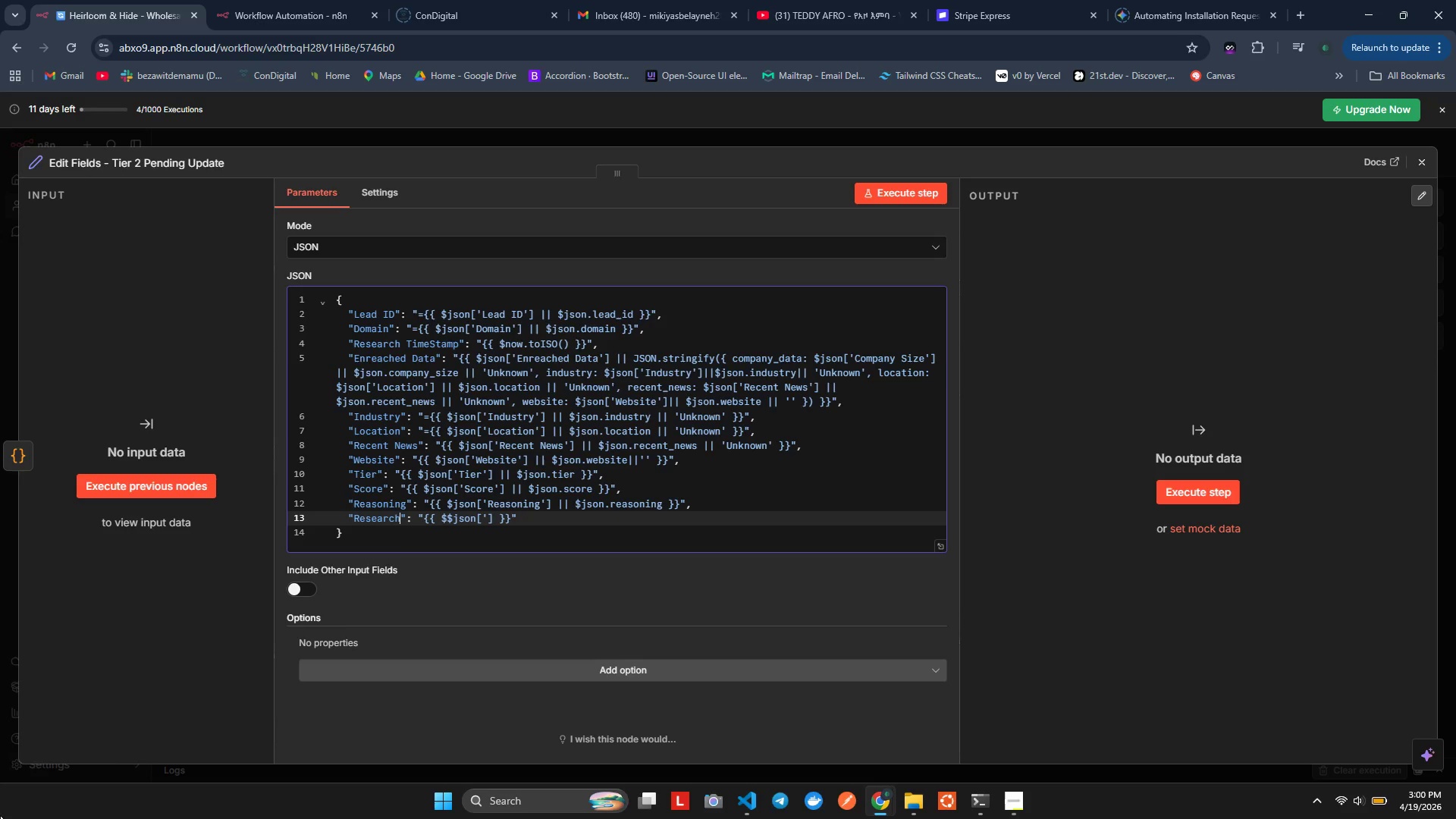 
type( Surce')
 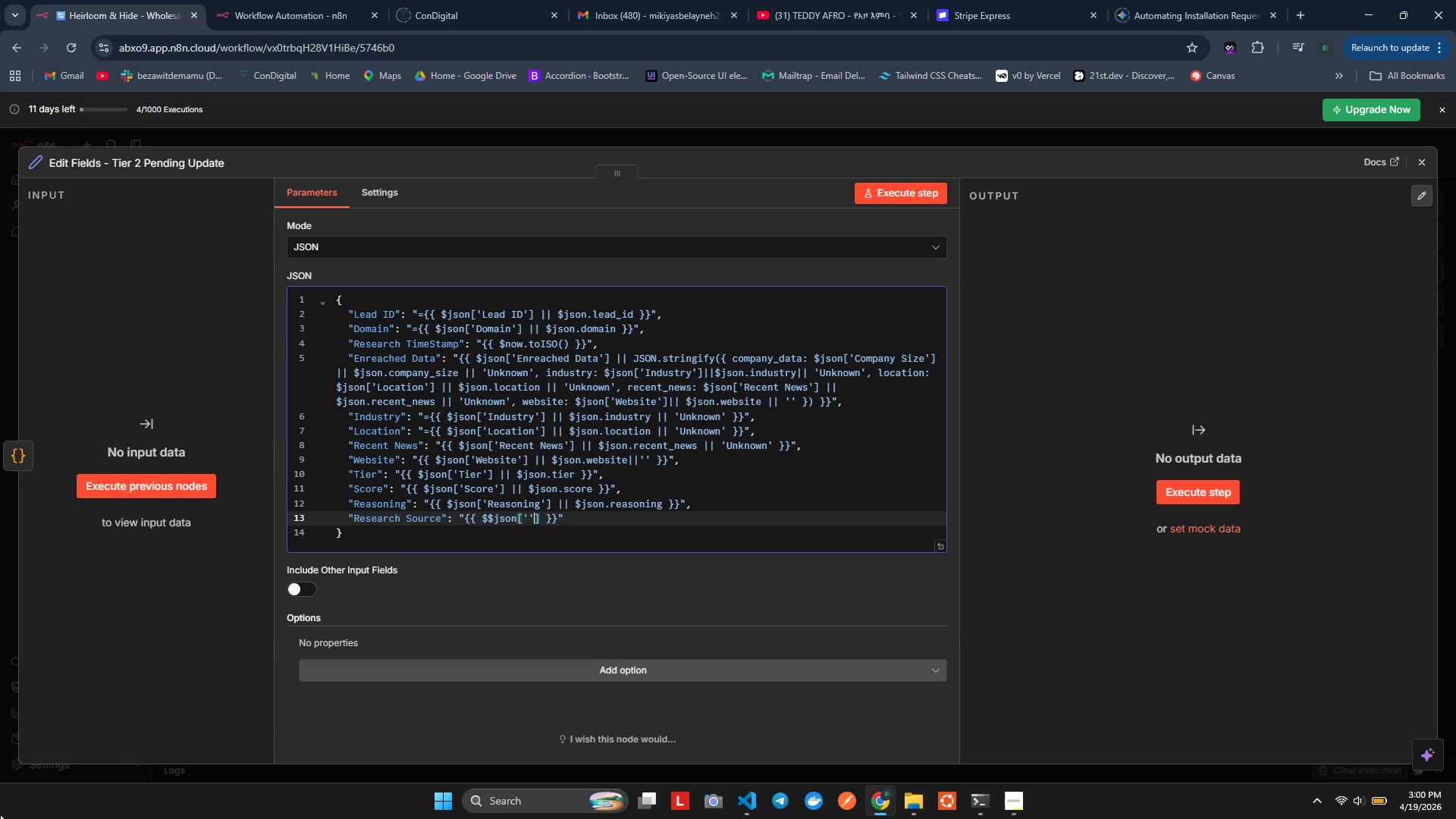 
 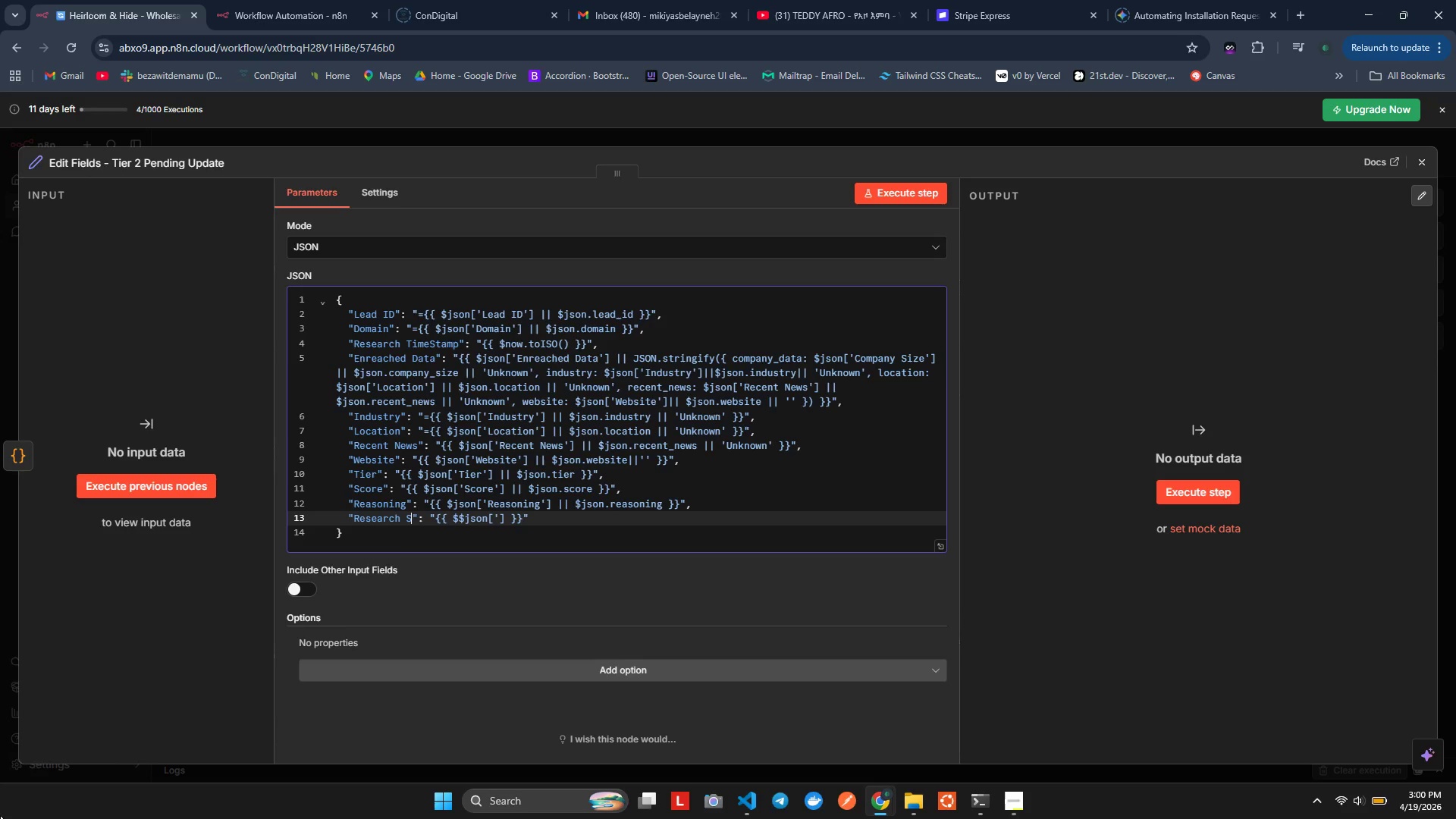 
hold_key(key=O, duration=0.33)
 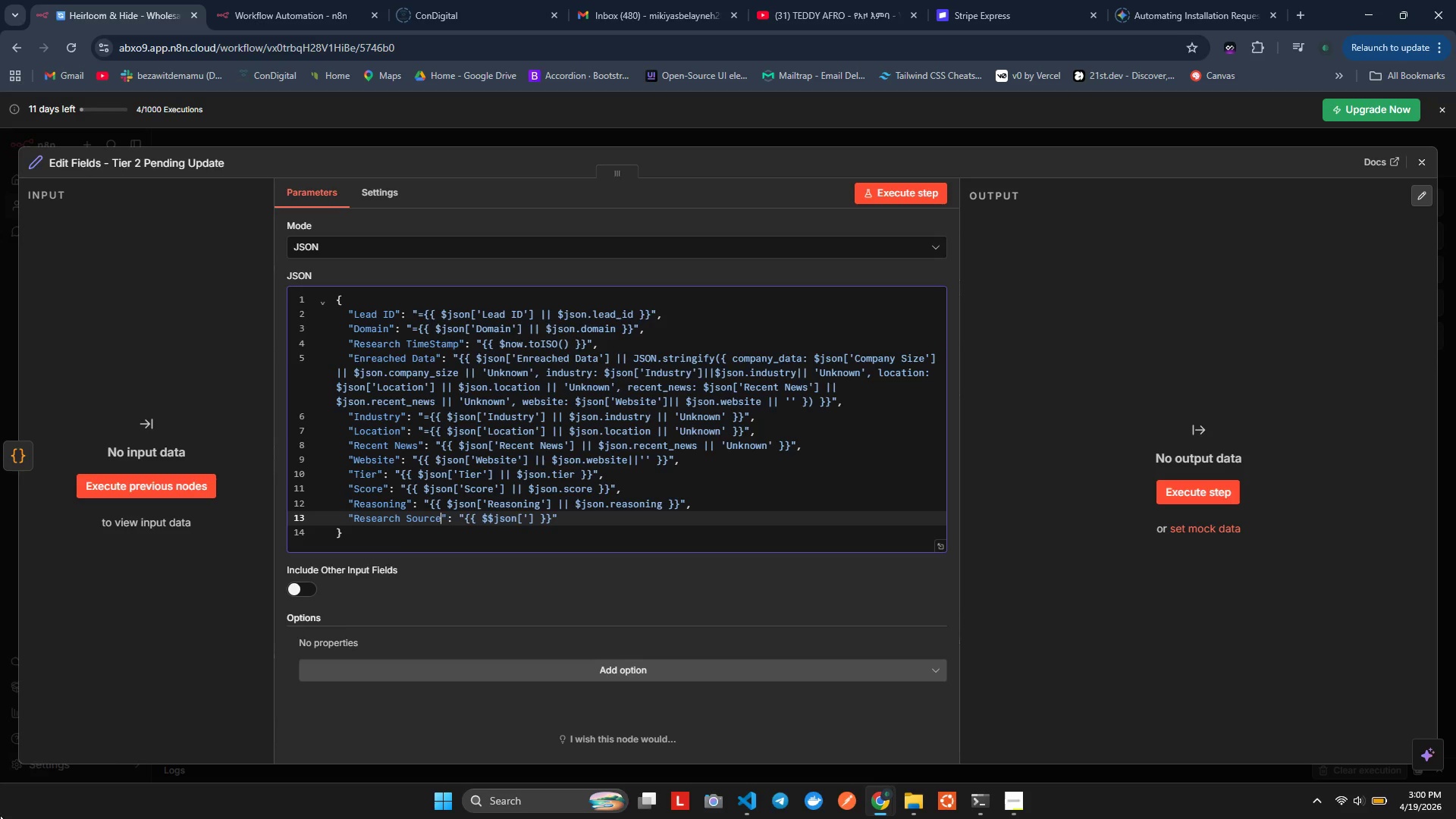 
hold_key(key=ArrowRight, duration=0.94)
 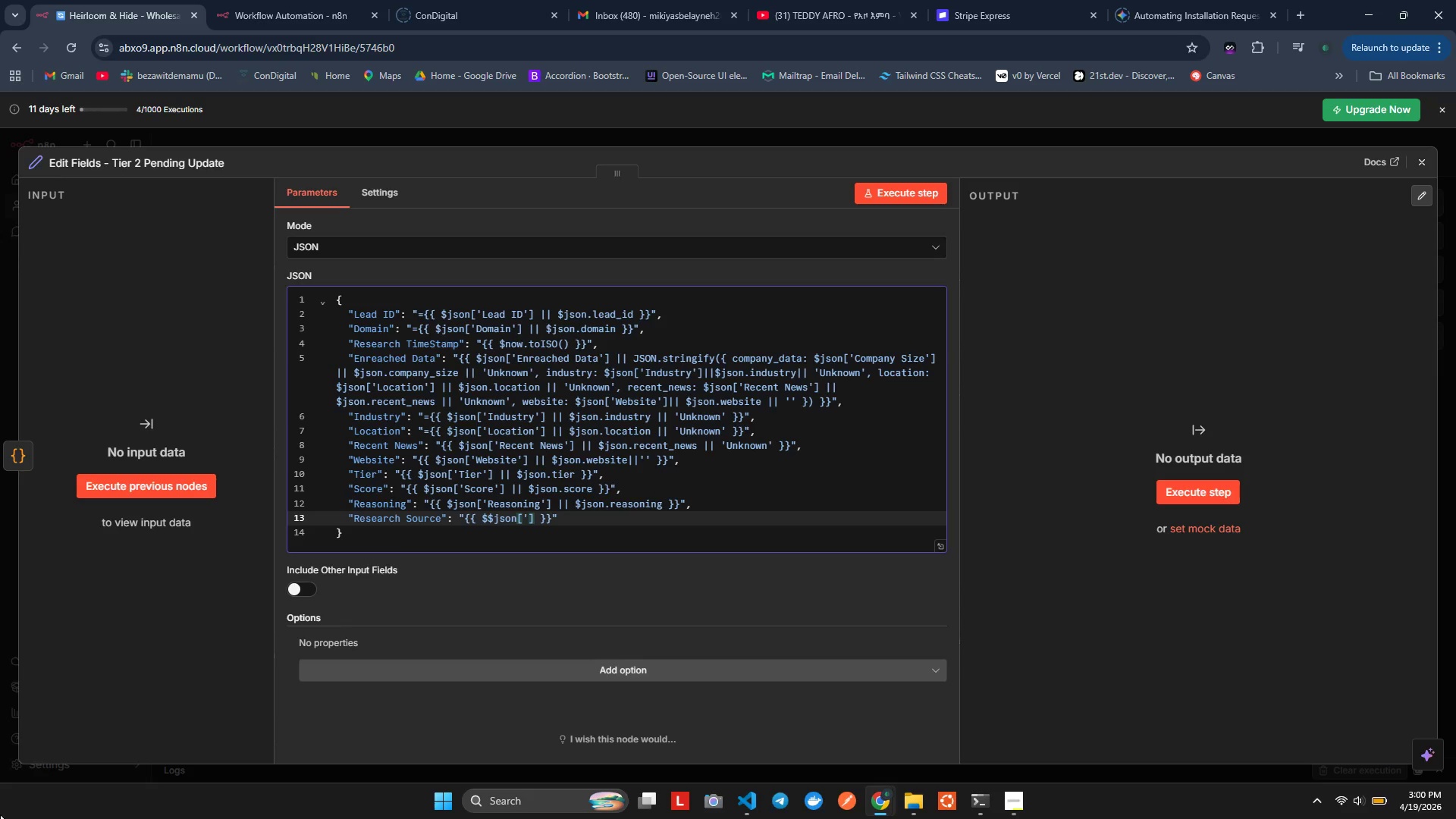 
hold_key(key=ArrowRight, duration=8.75)
 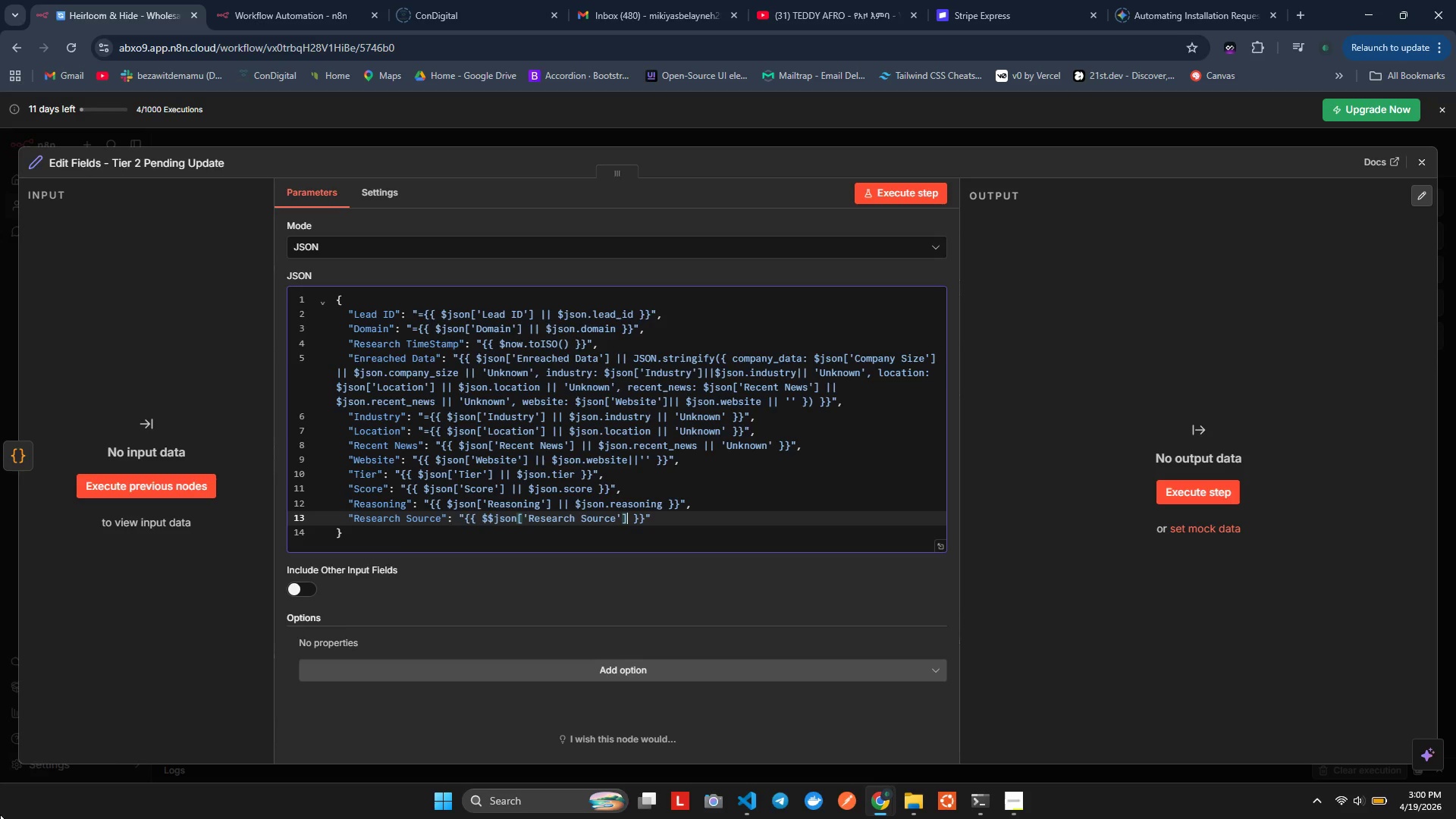 
key(ArrowLeft)
 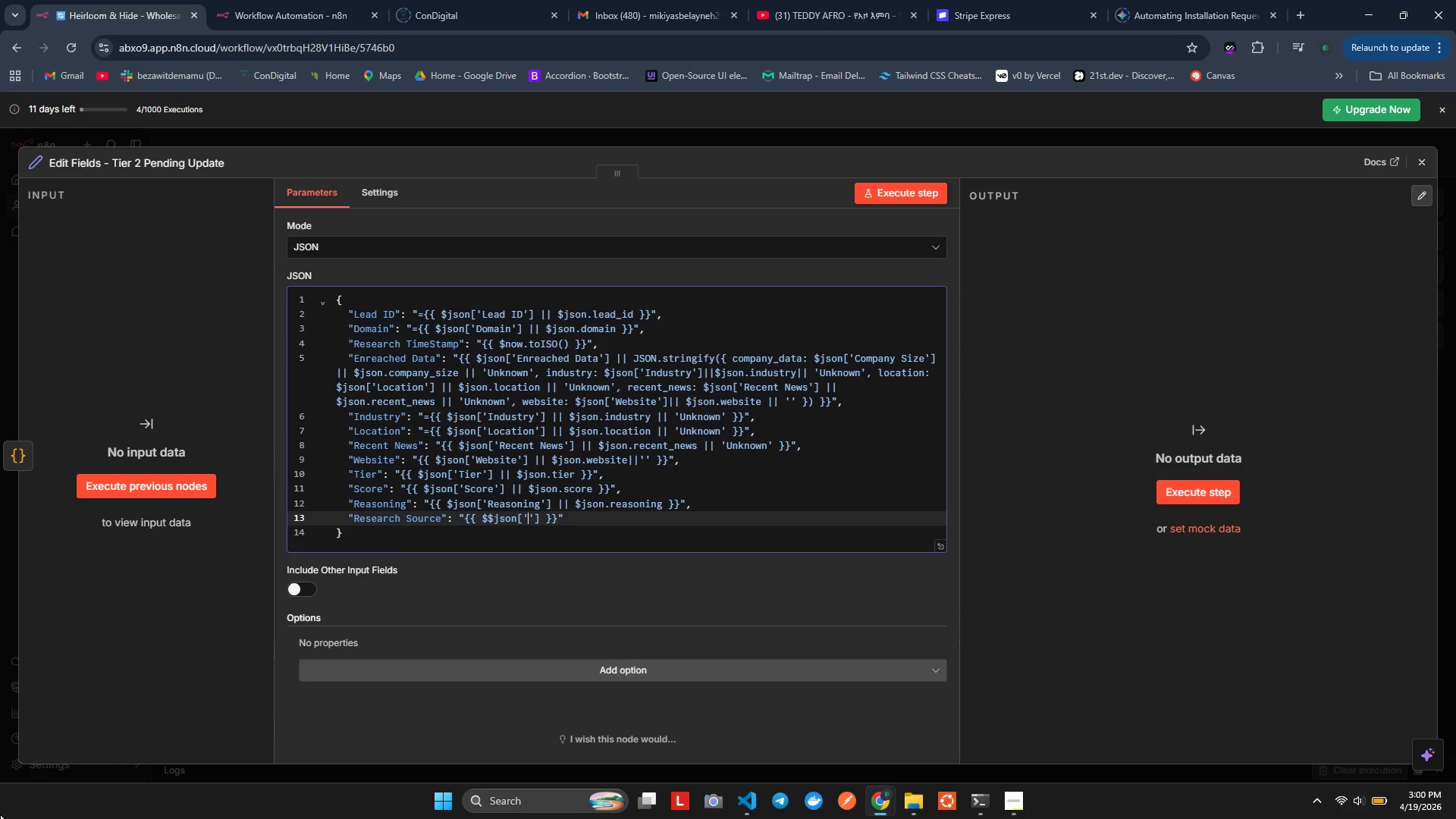 
type(research Source)
 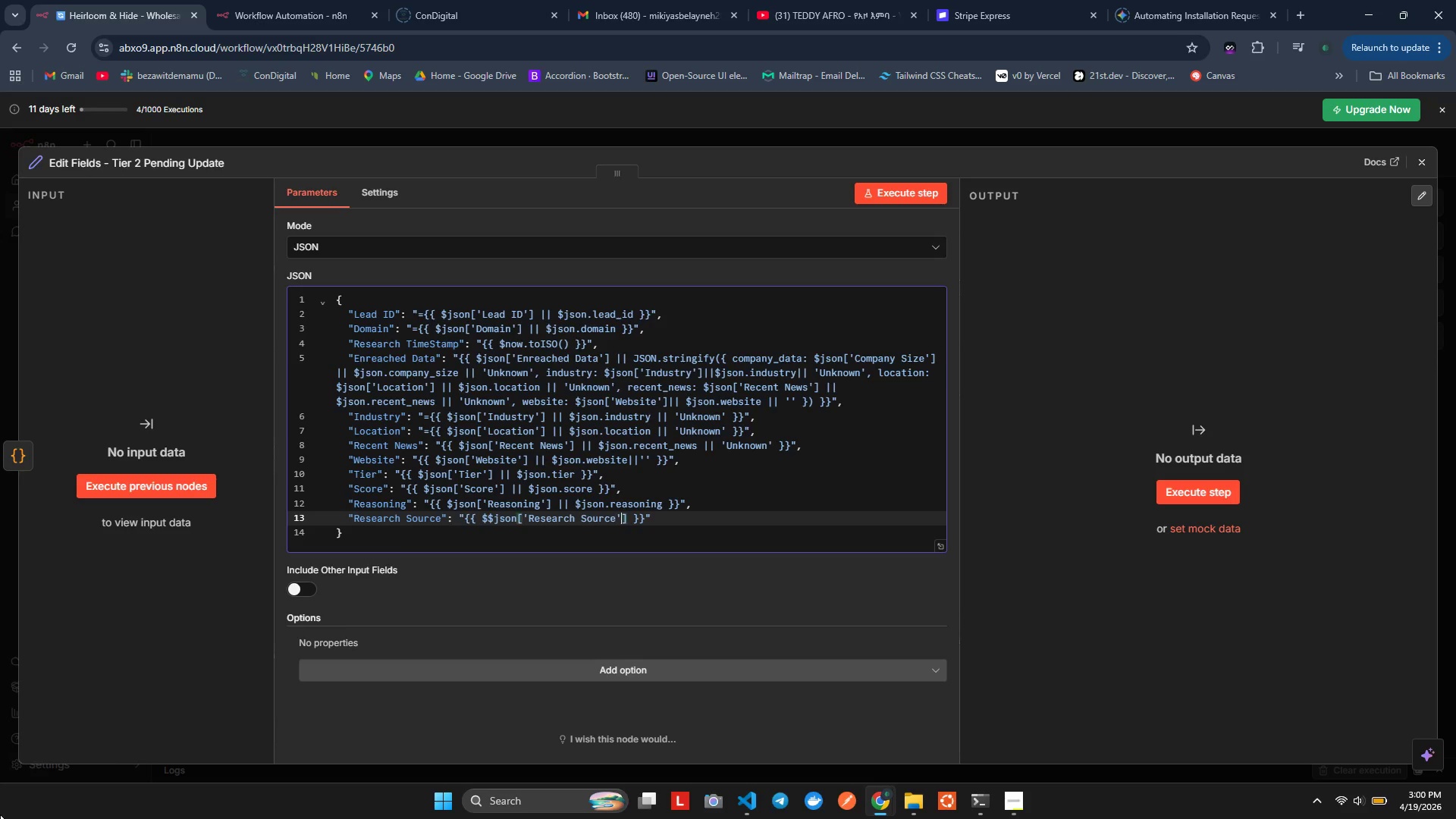 
key(ArrowRight)
 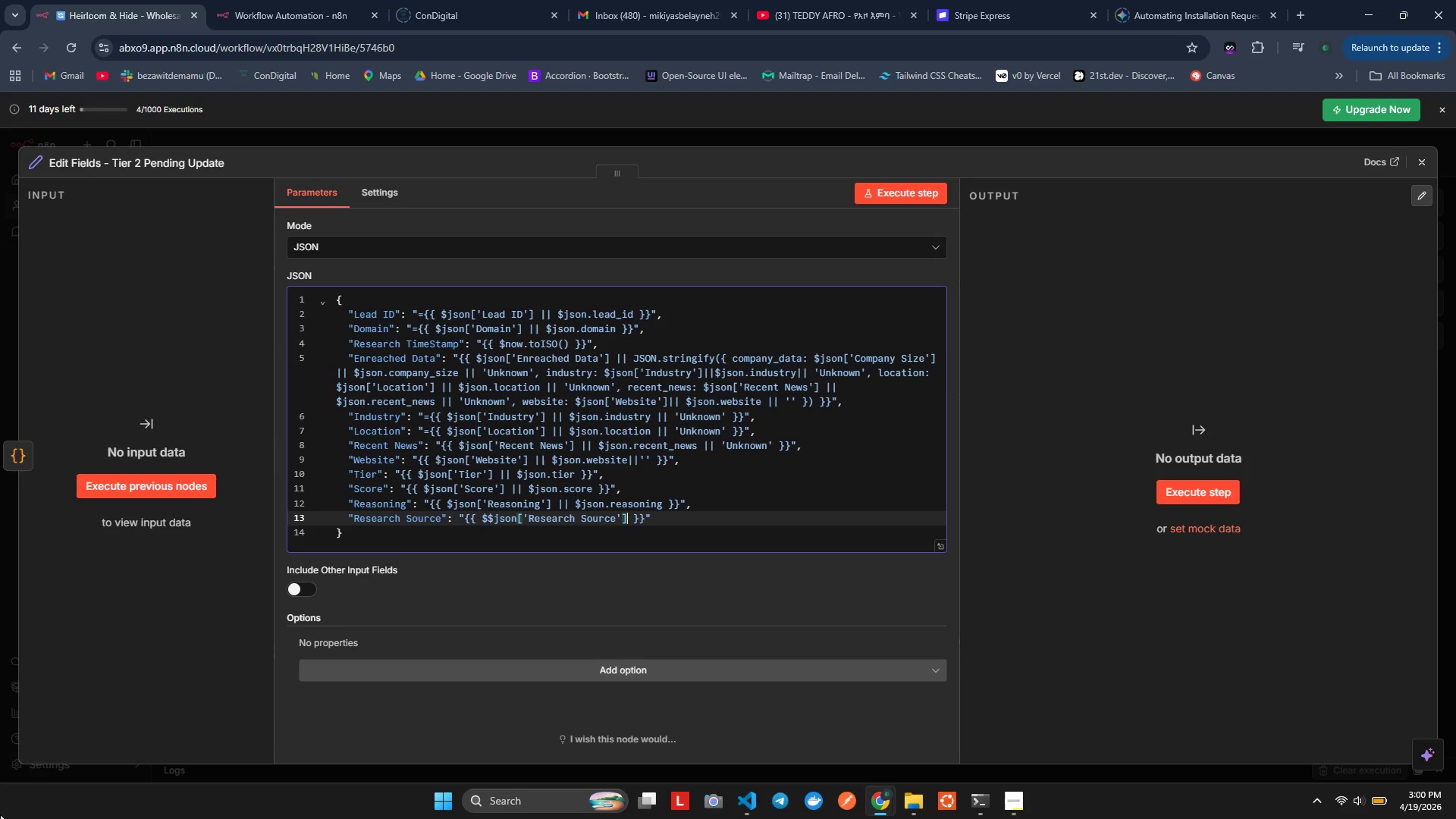 
type( || $json.rea])
key(Backspace)
key(Backspace)
type(search_source || '')
 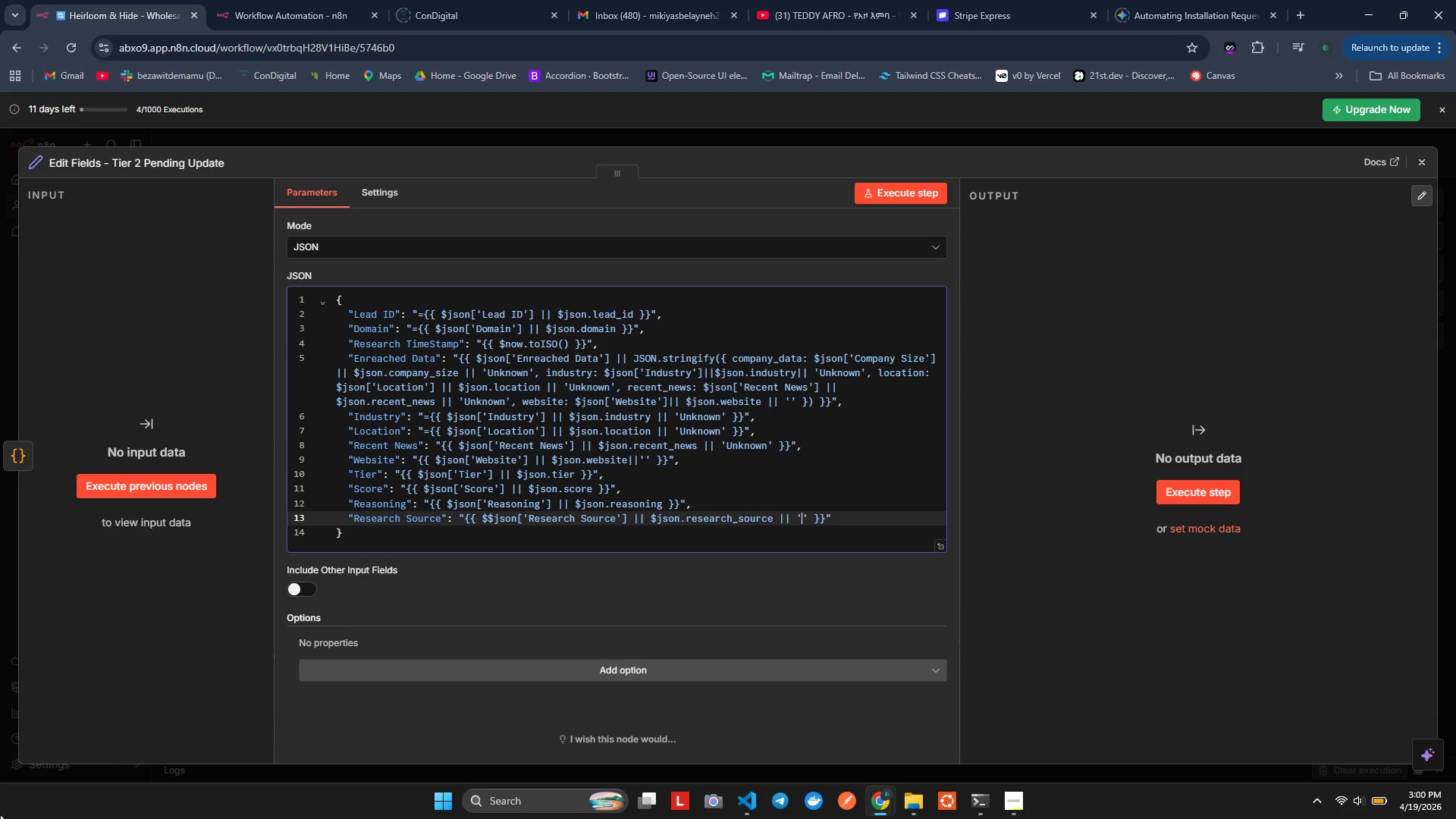 
 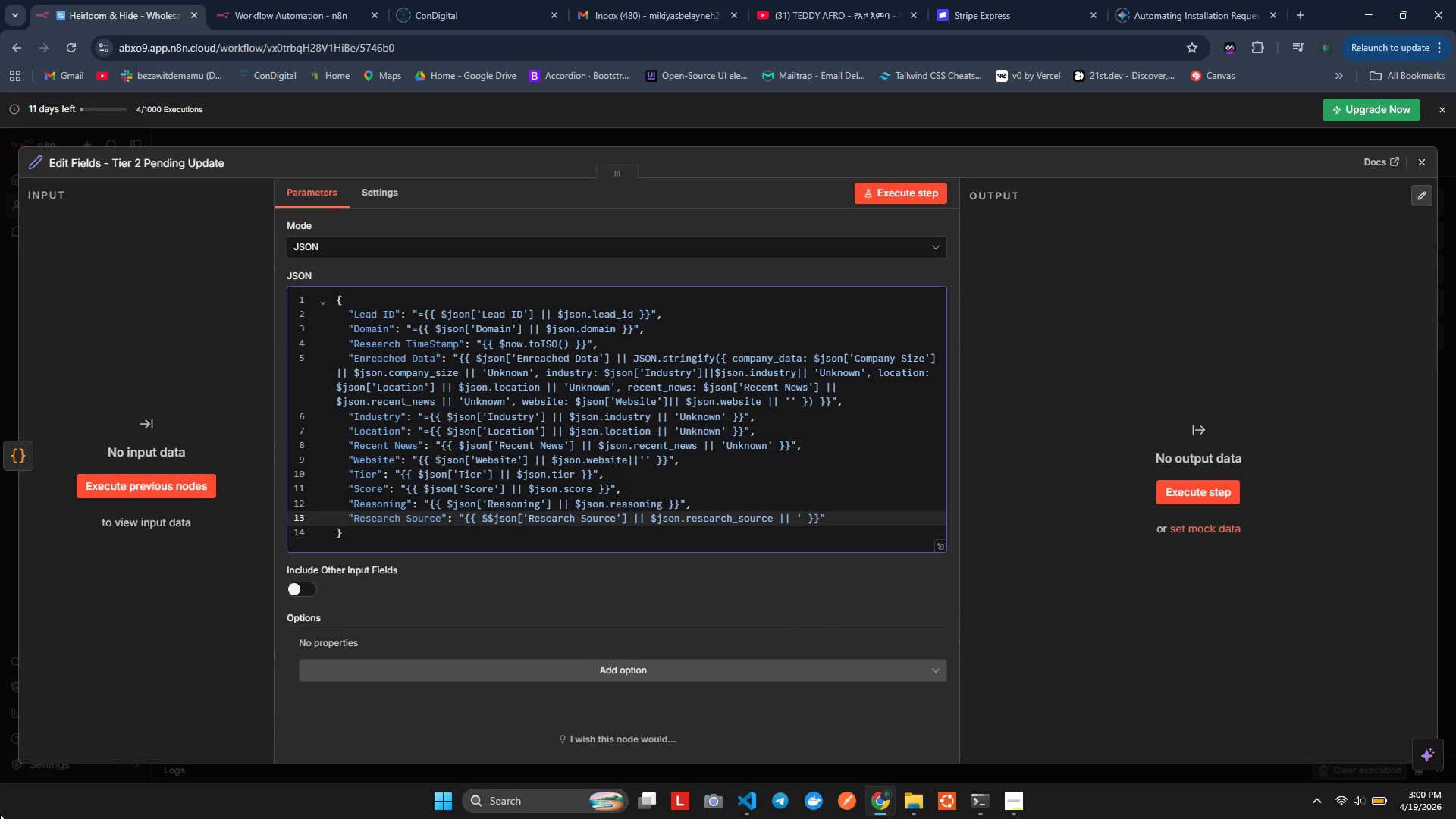 
key(ArrowLeft)
 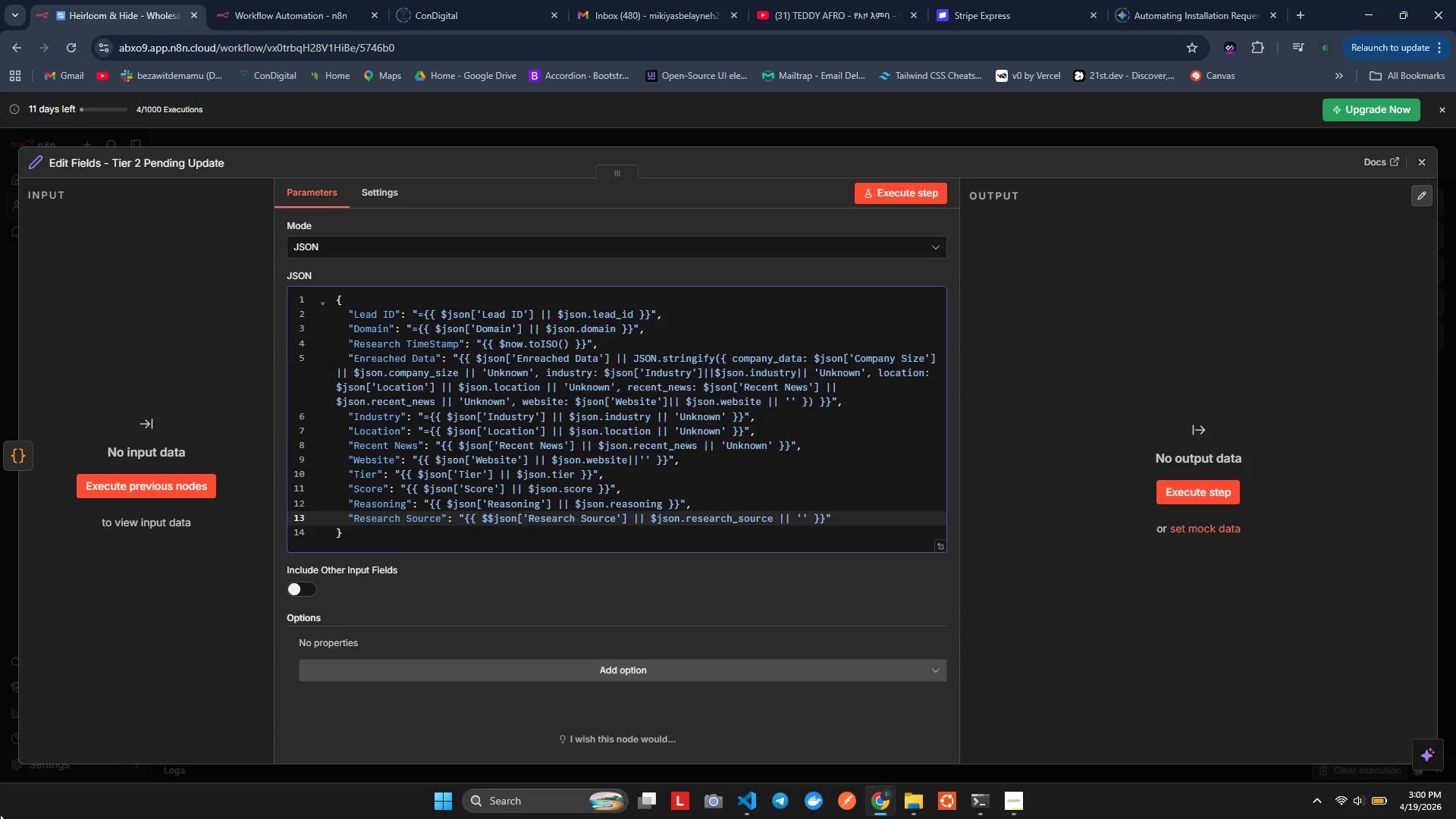 
type(fresh)
 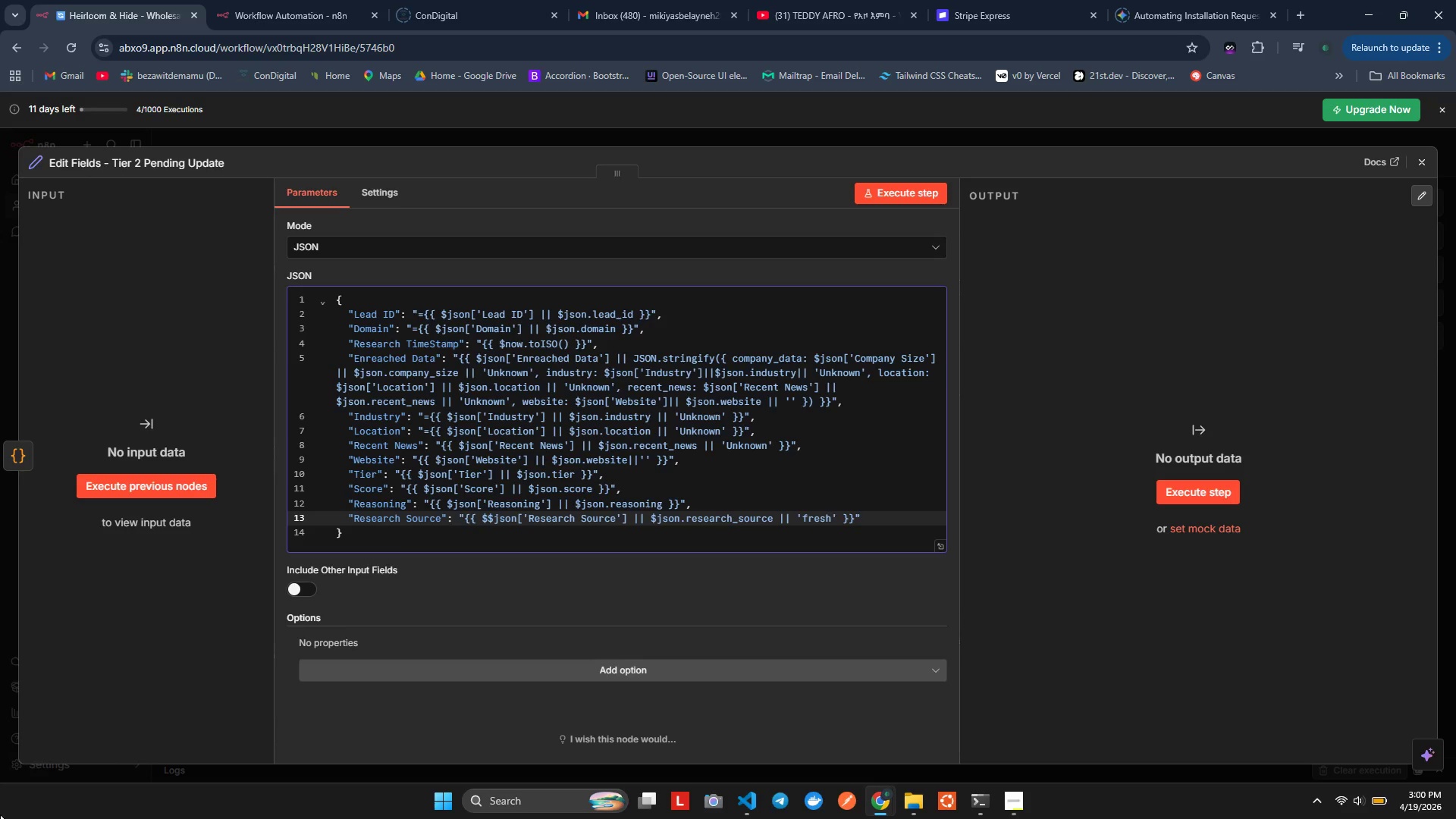 
key(ArrowRight)
 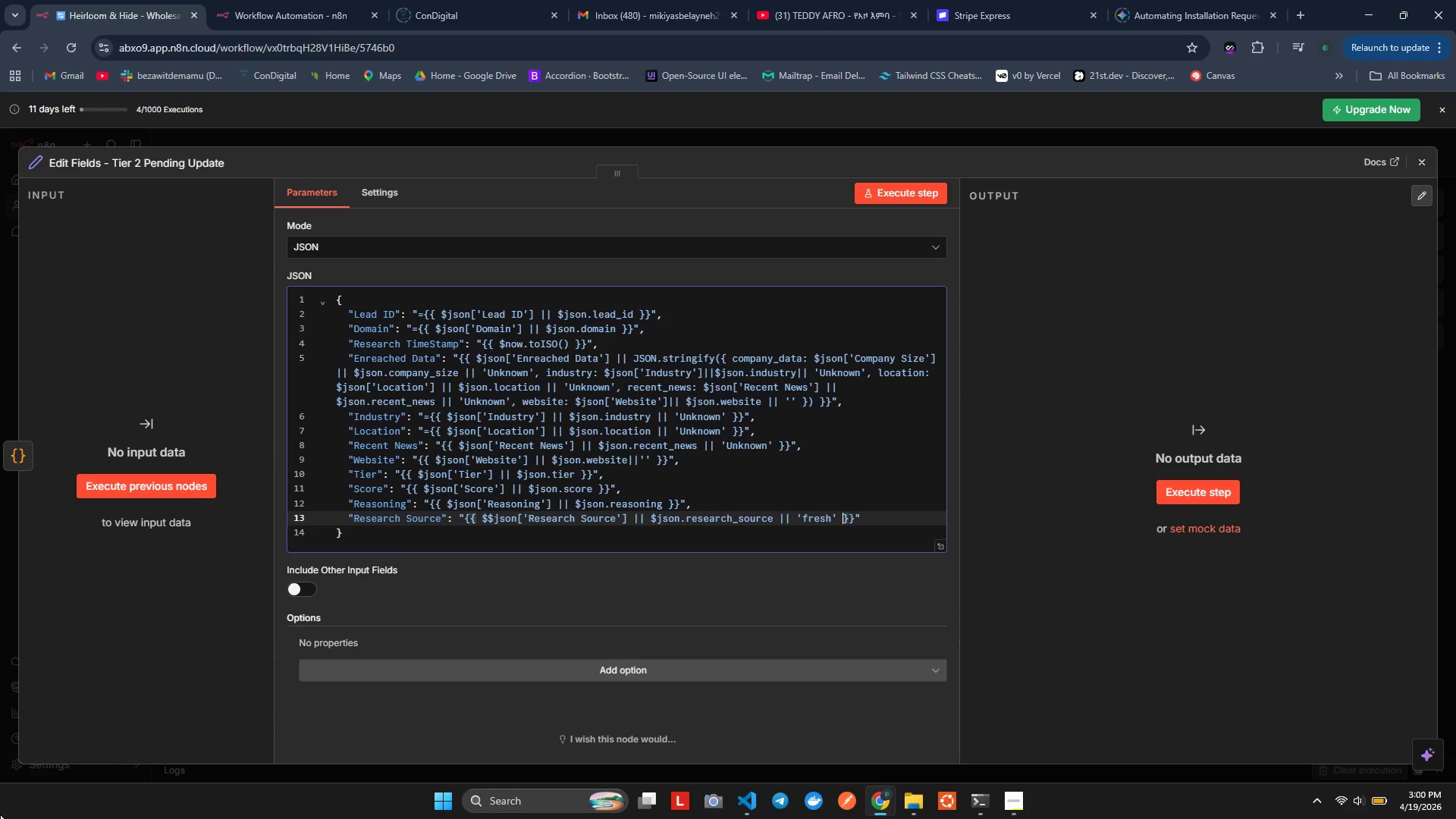 
key(ArrowRight)
 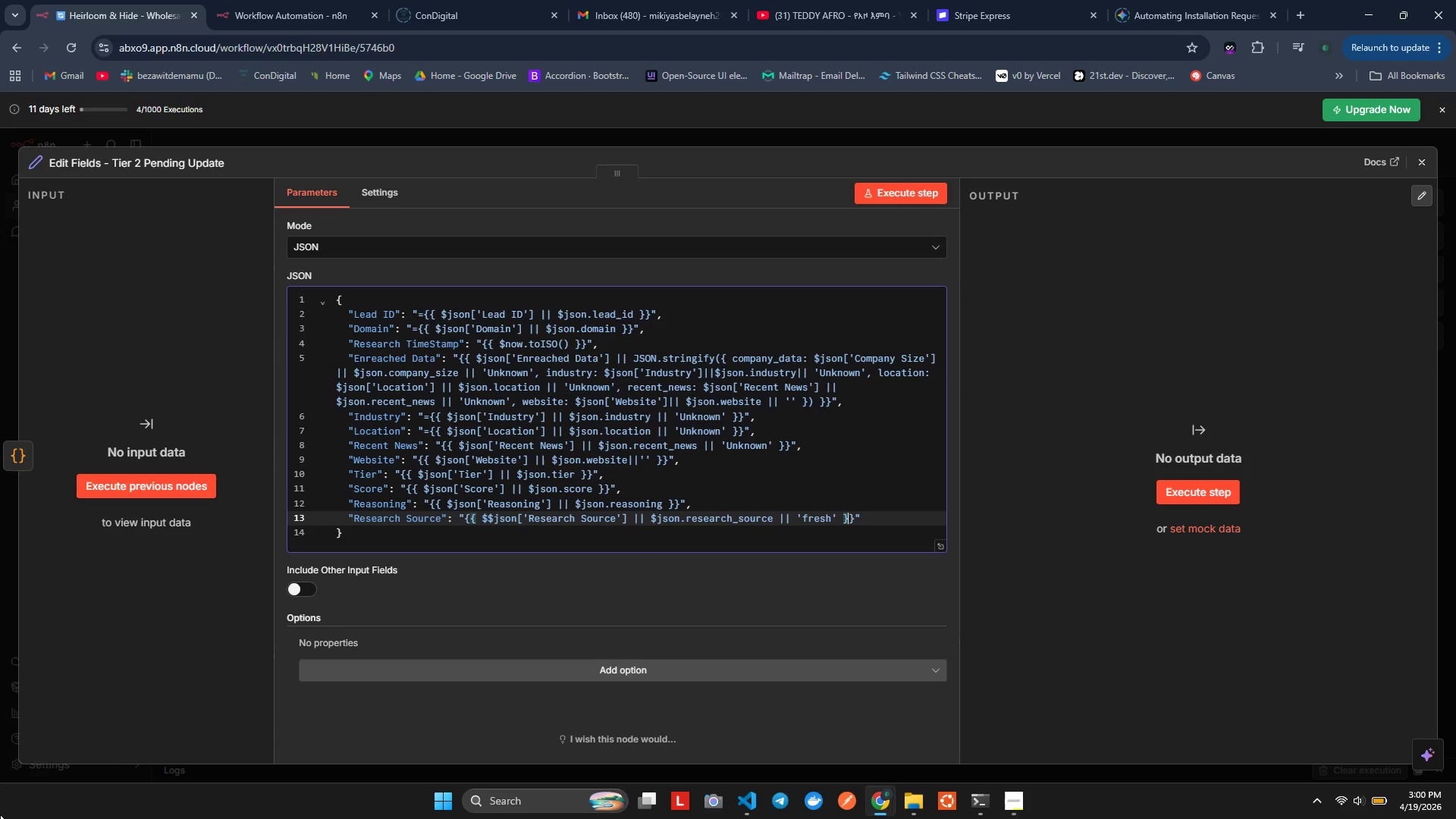 
key(ArrowRight)
 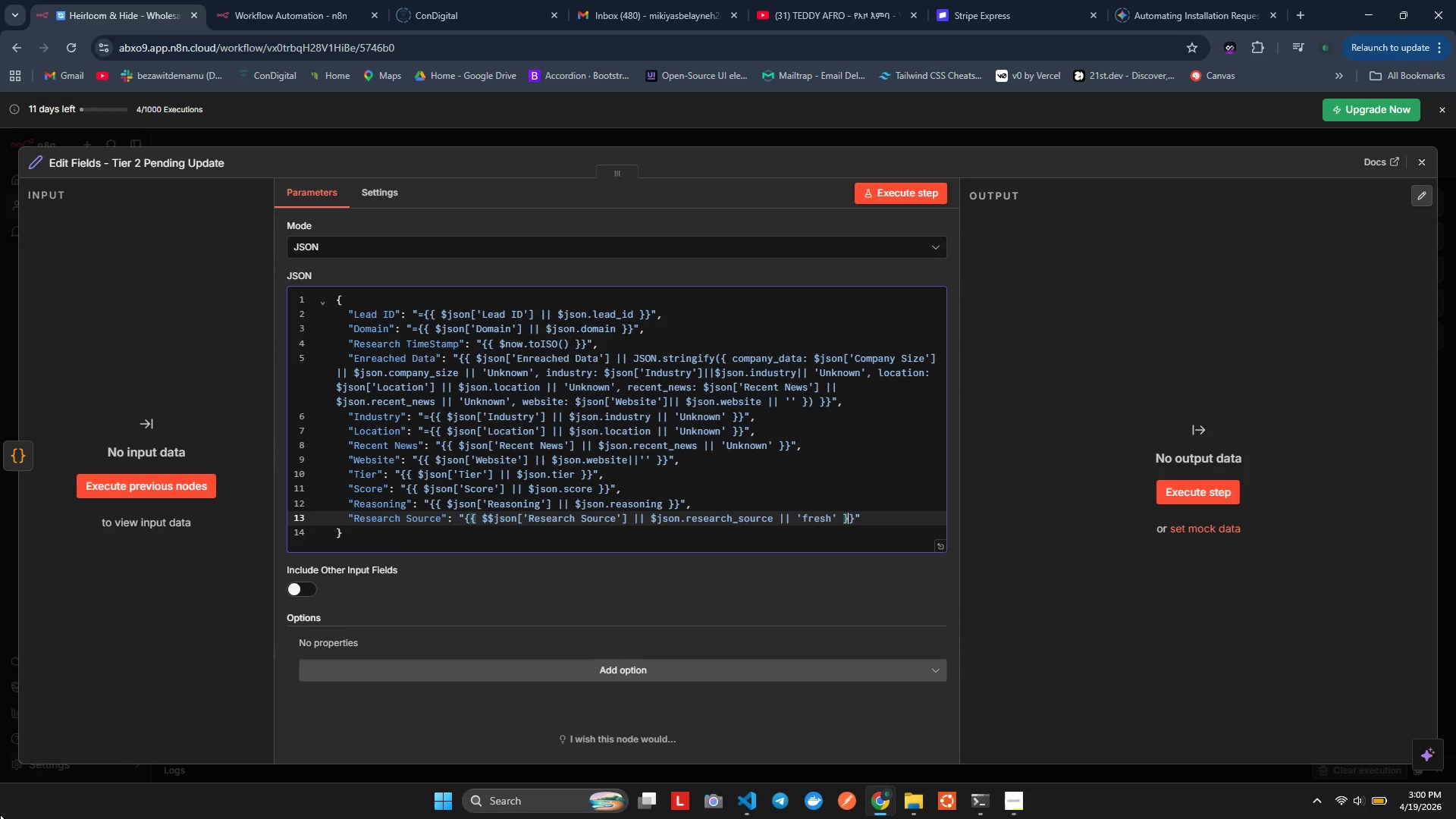 
key(ArrowRight)
 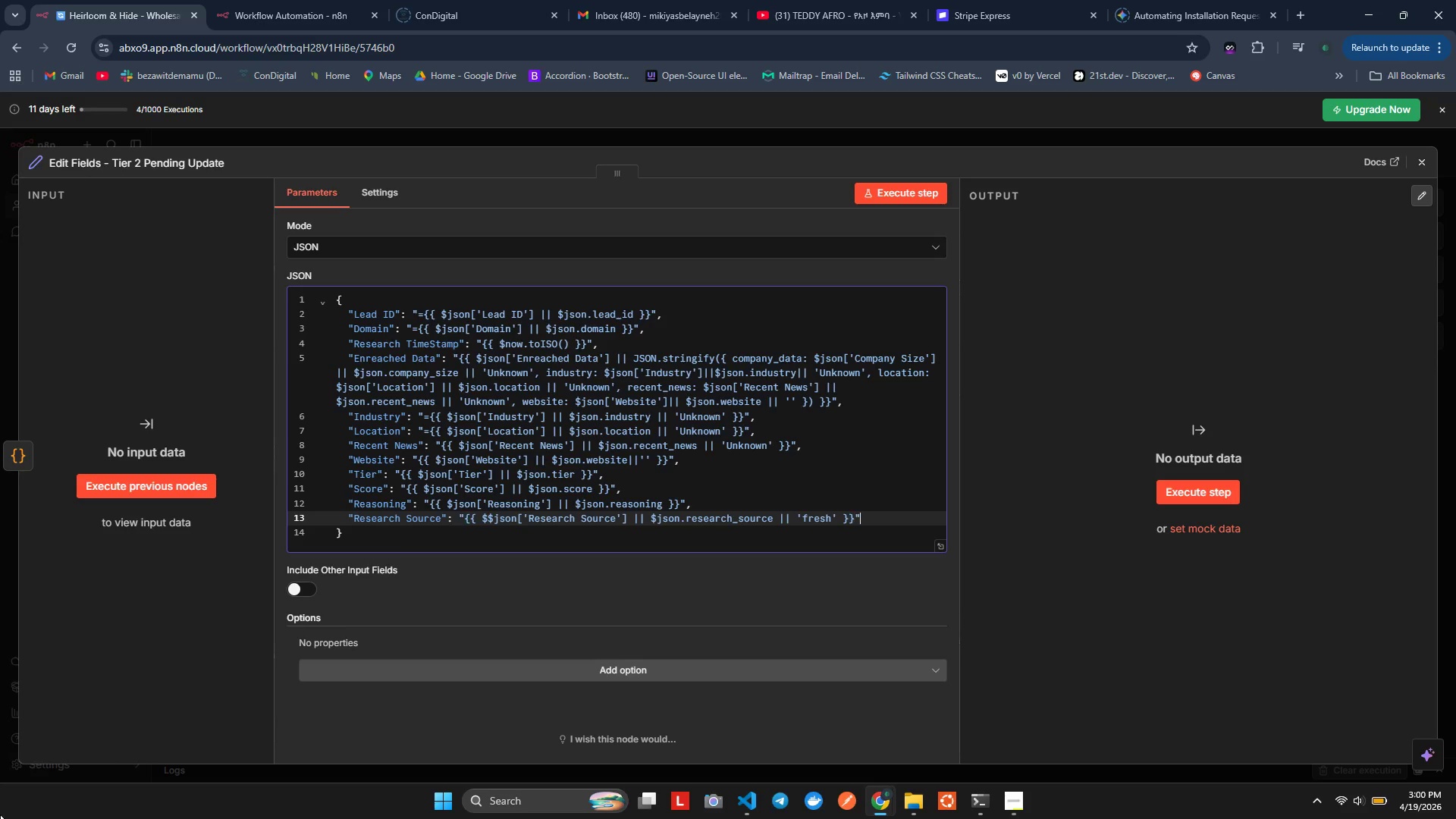 
key(ArrowRight)
 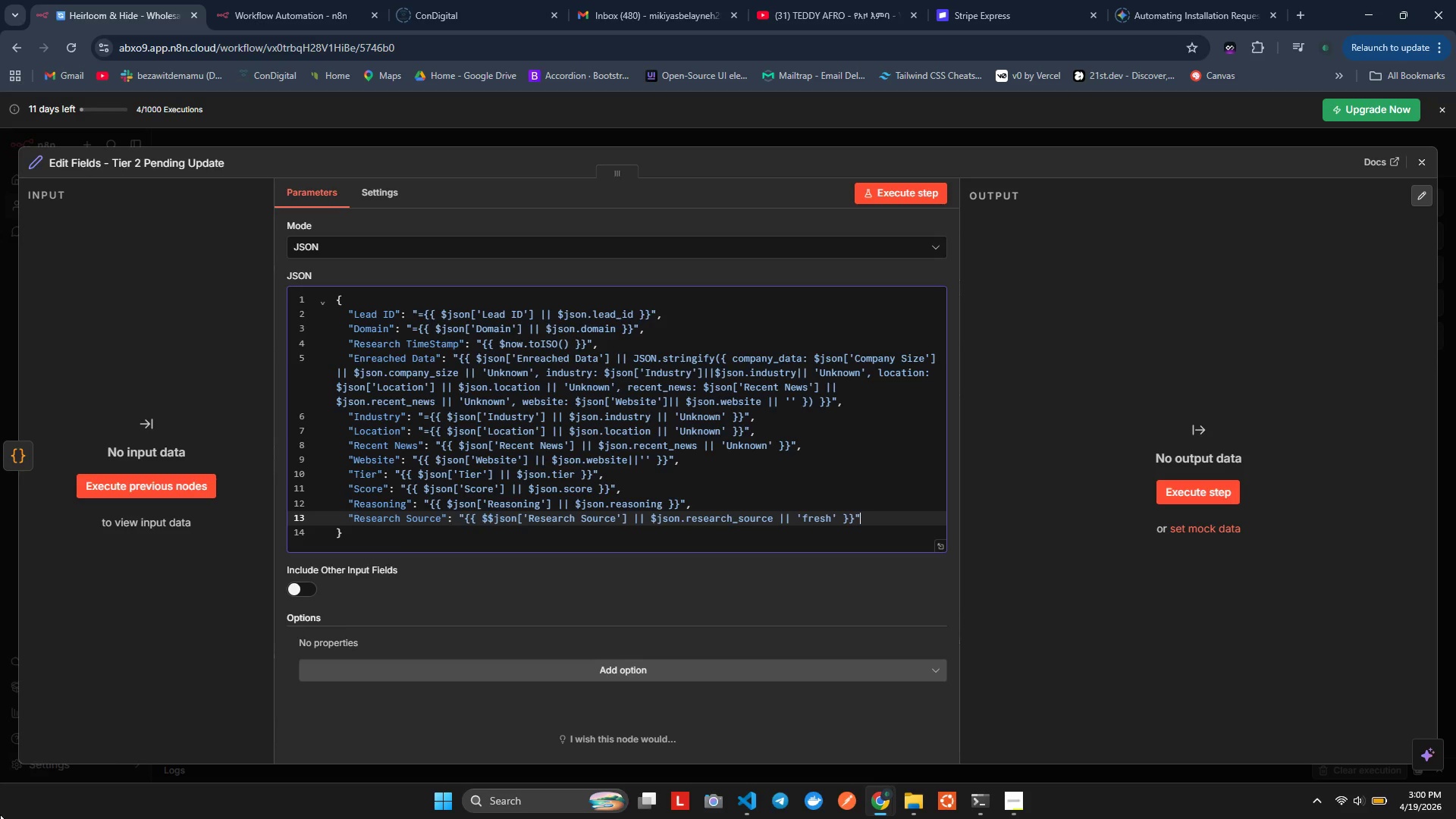 
key(Comma)
 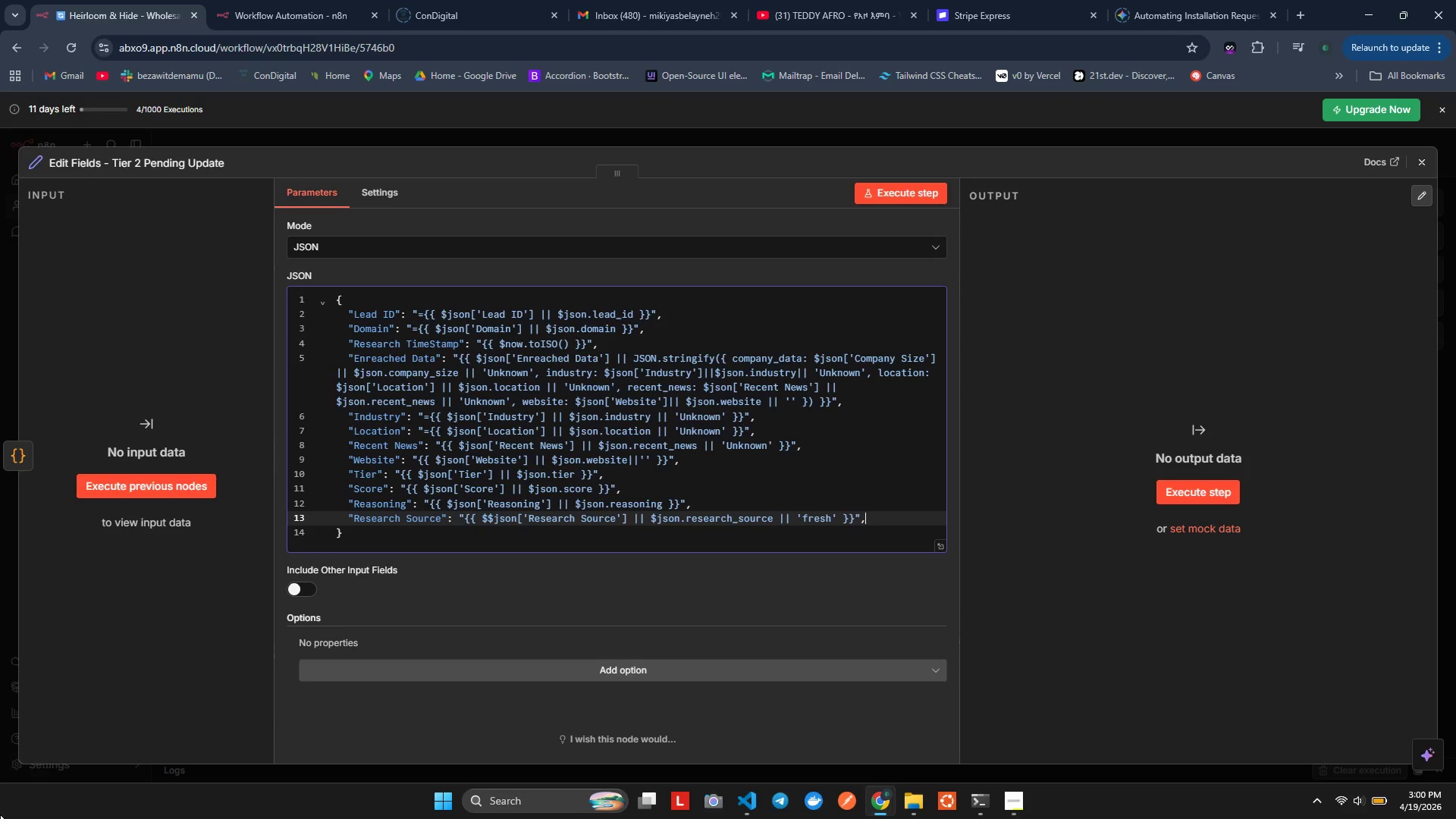 
key(Enter)
 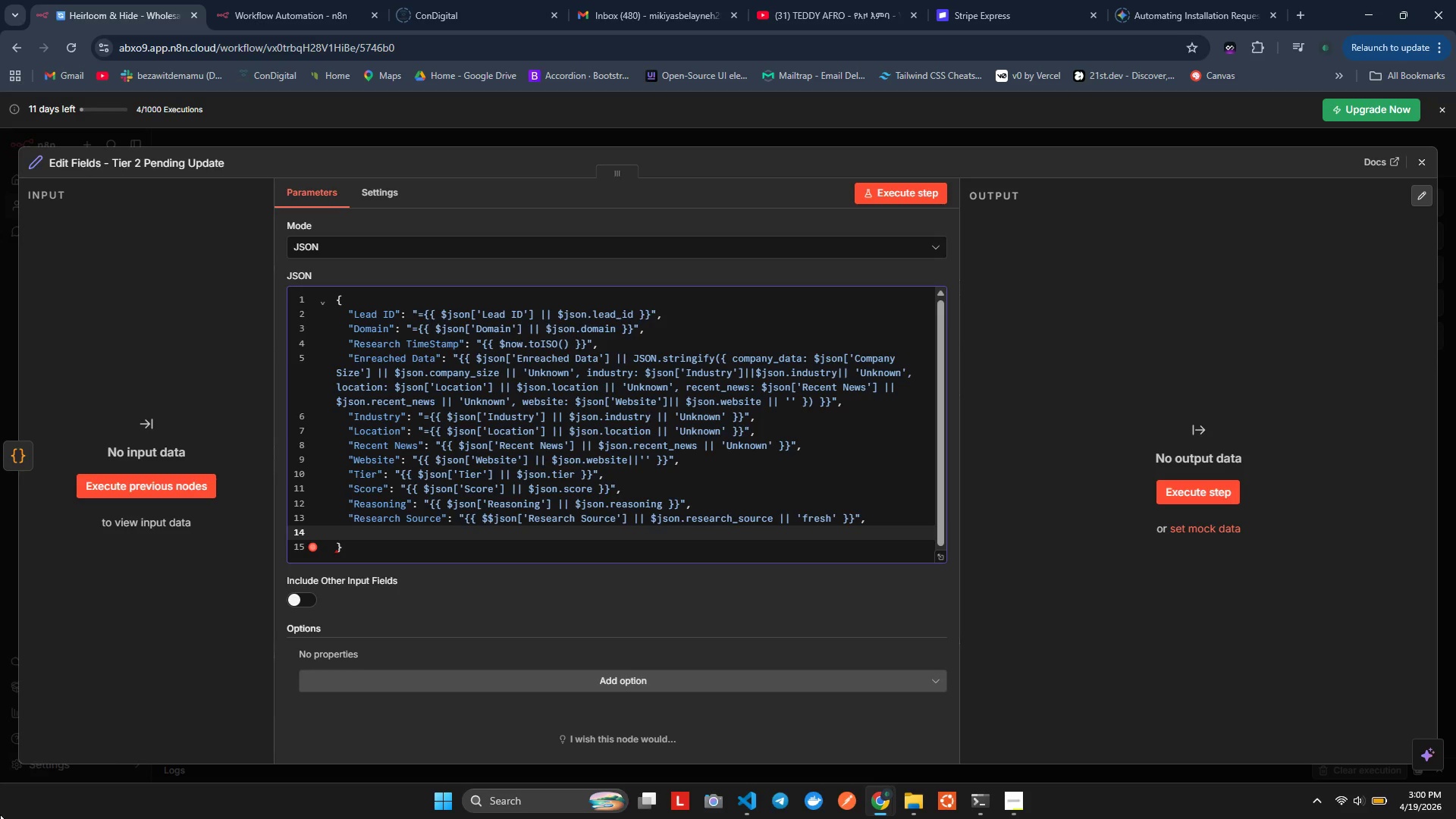 
key(Shift+Quote)
 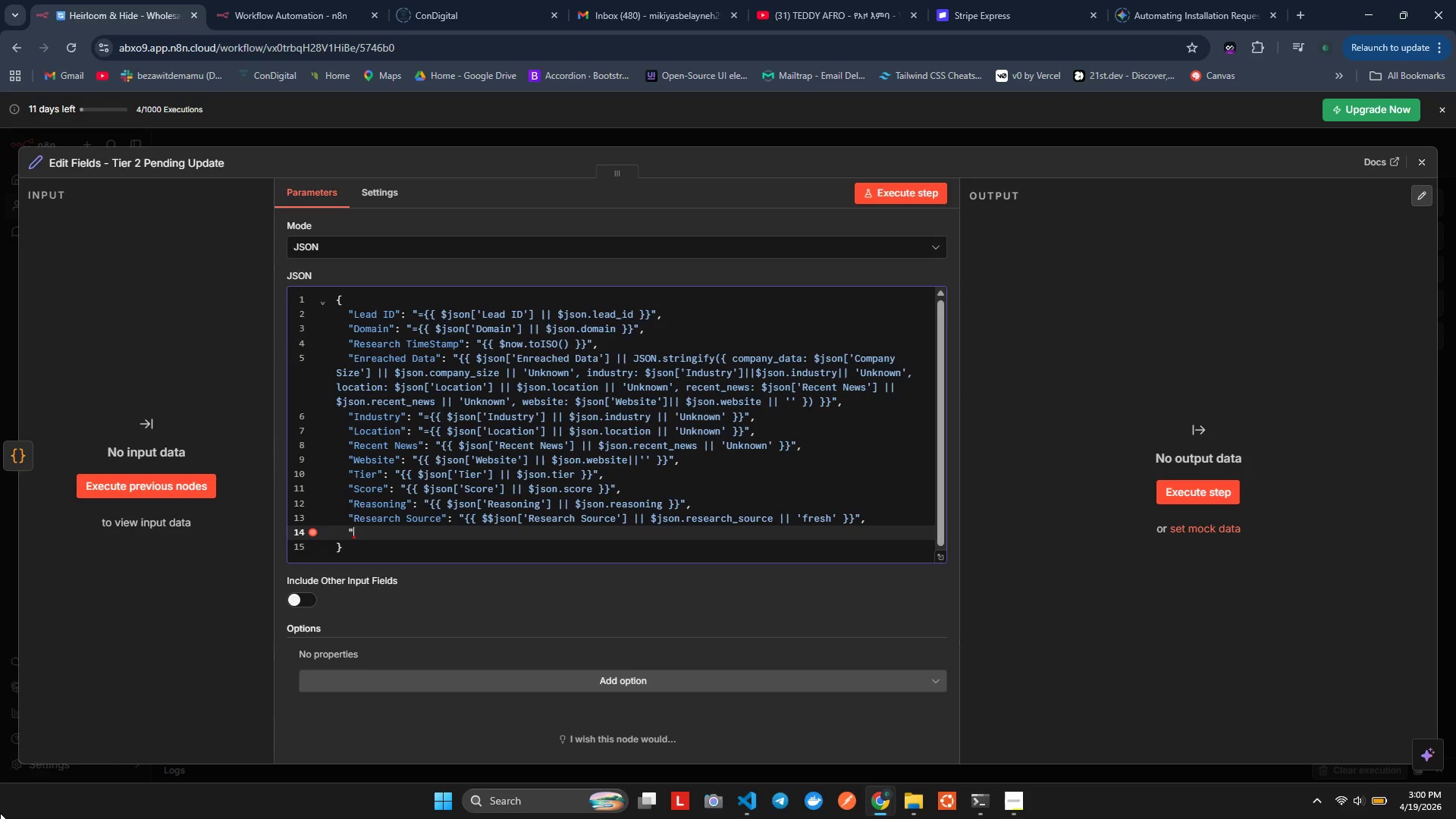 
key(Shift+Quote)
 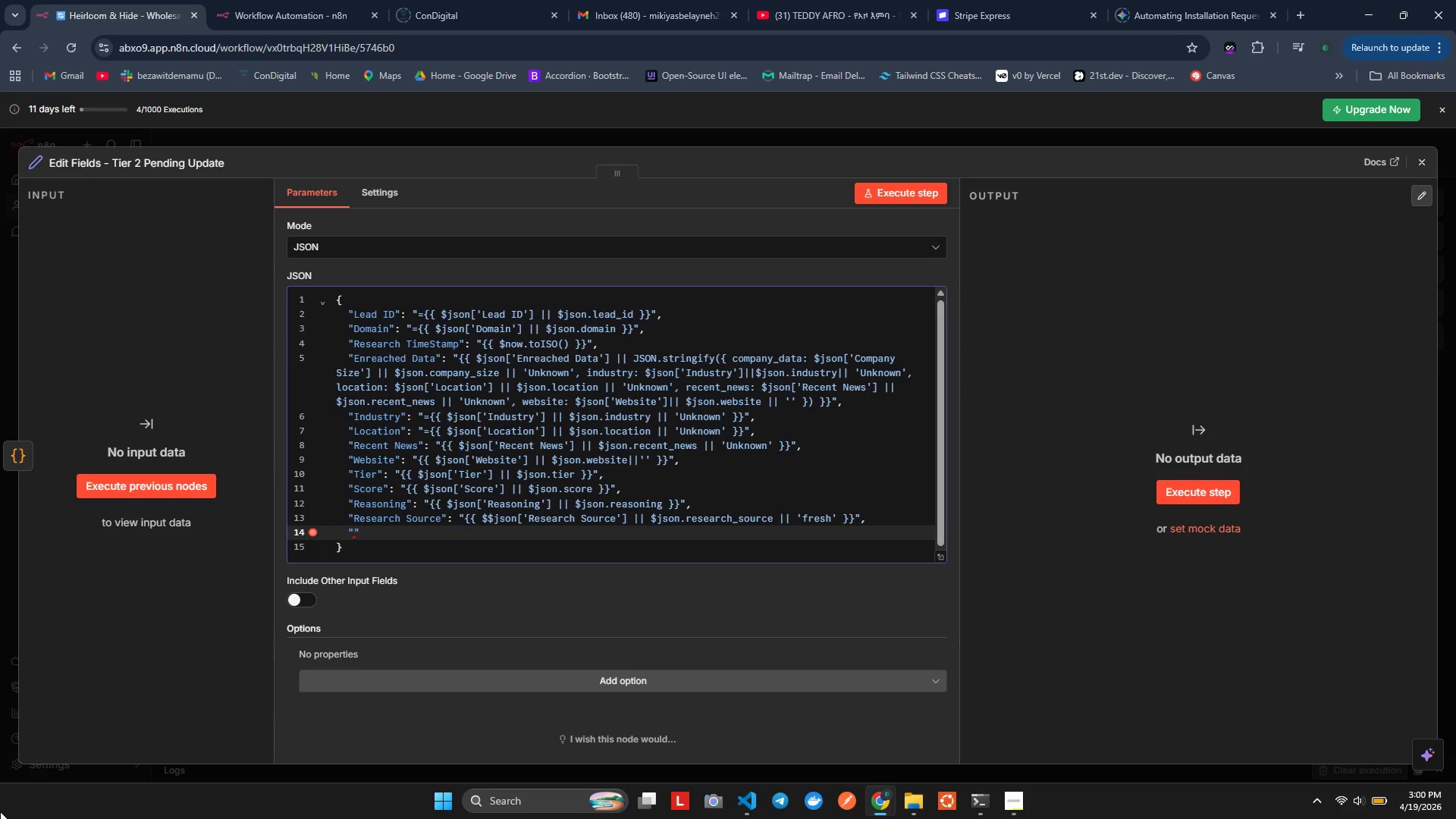 
key(ArrowLeft)
 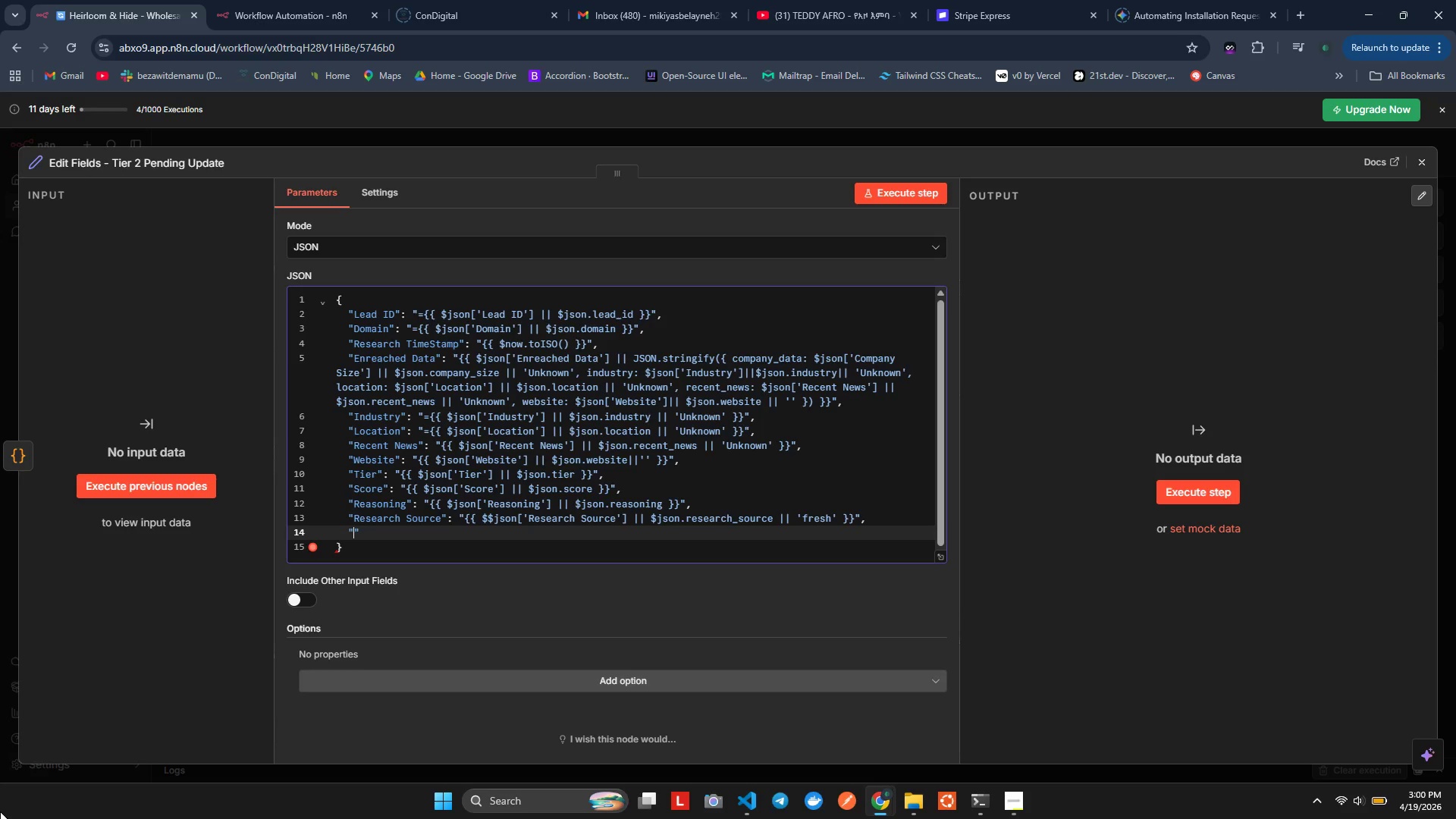 
type(hitl Status)
 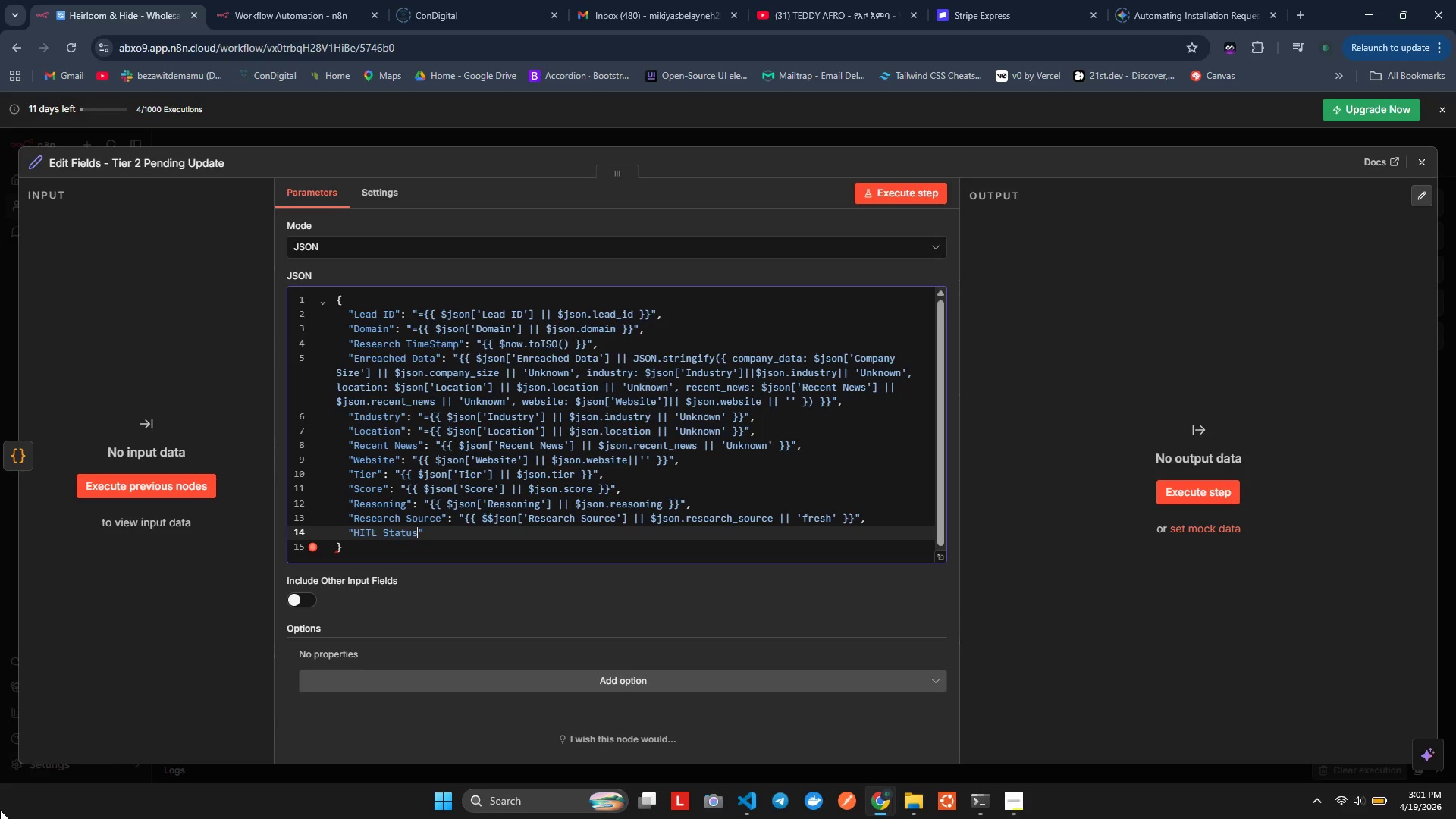 
key(ArrowRight)
 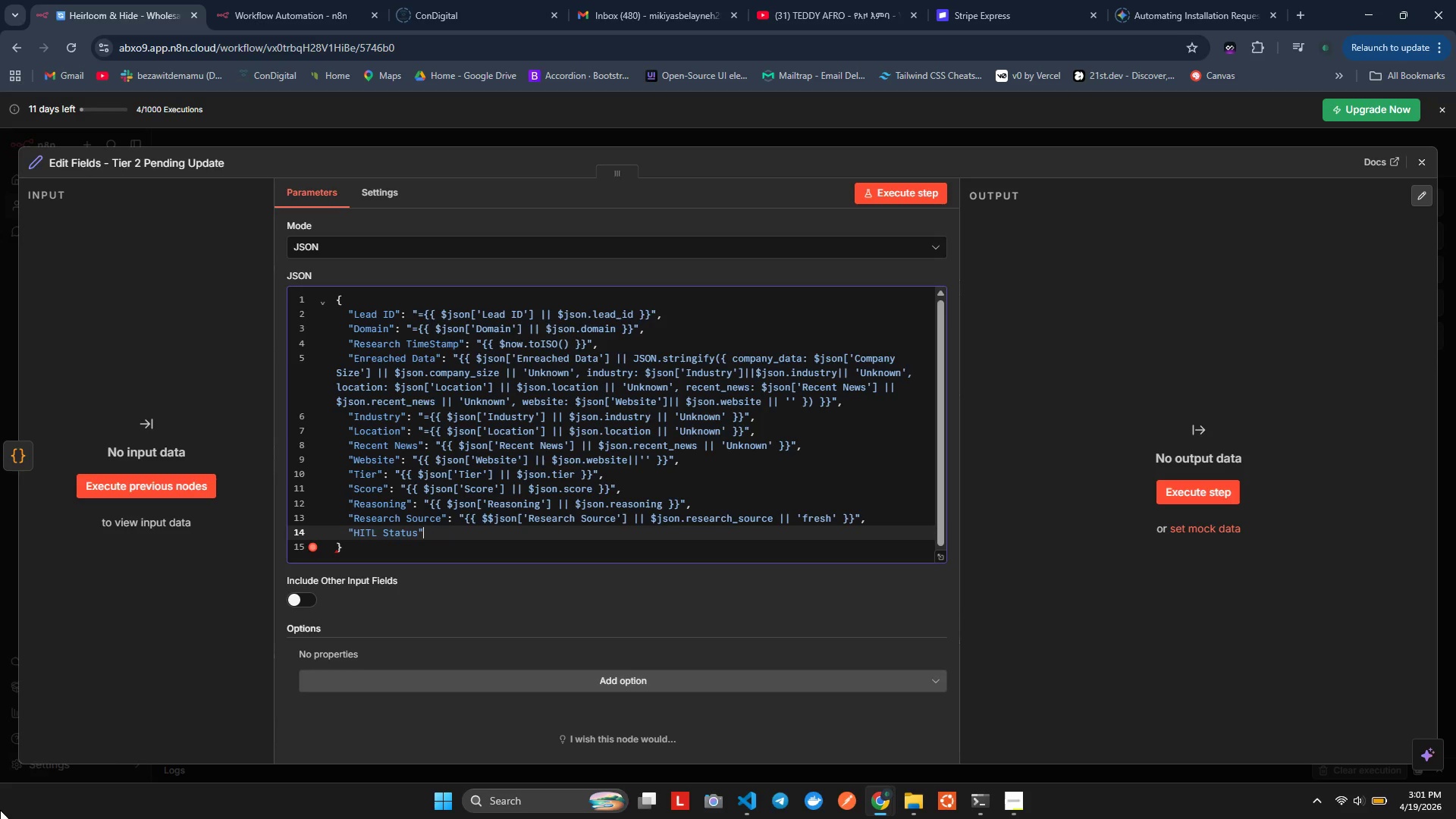 
key(Shift+Semicolon)
 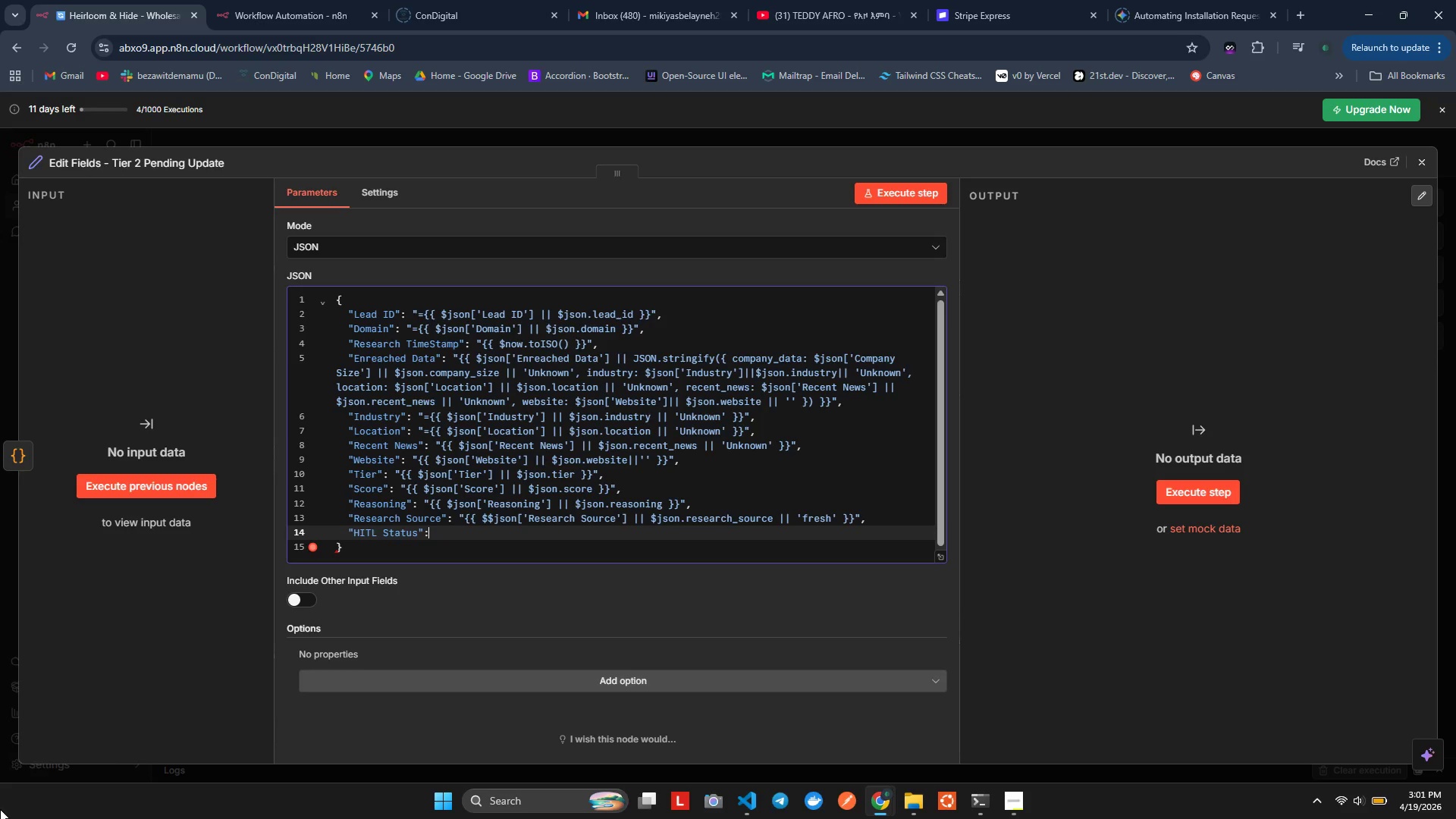 
key(Space)
 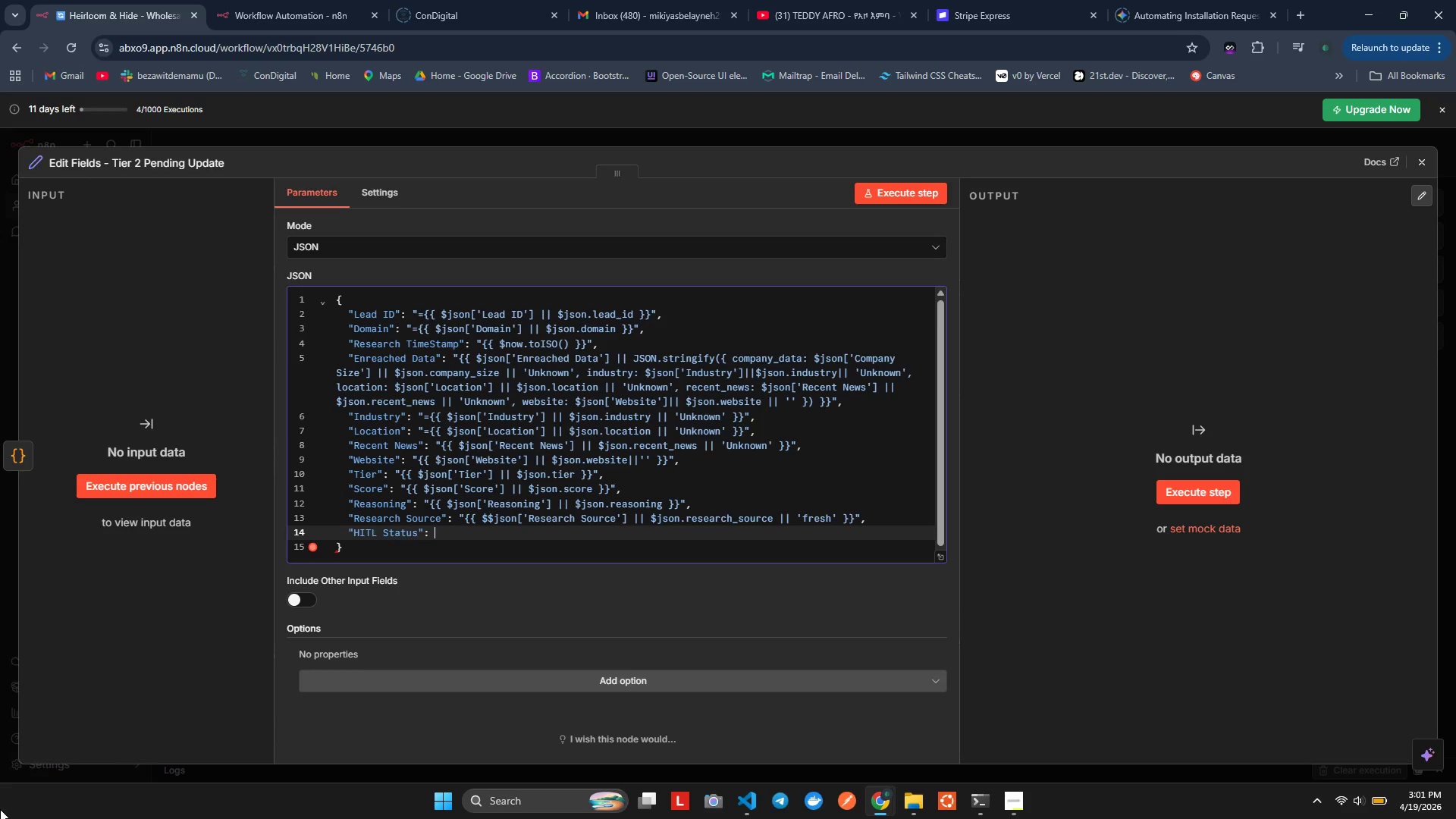 
key(Shift+Quote)
 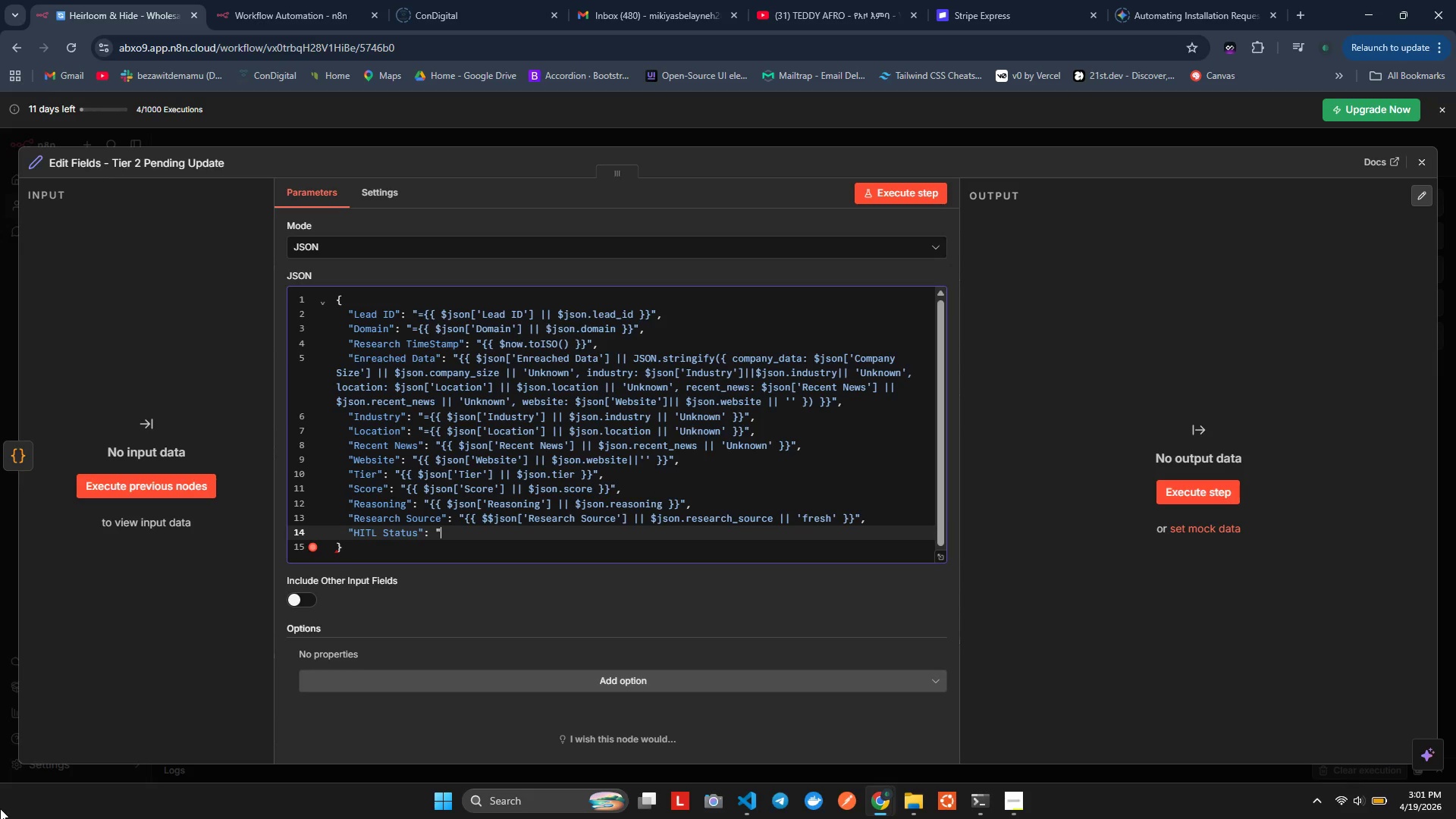 
key(Shift+Quote)
 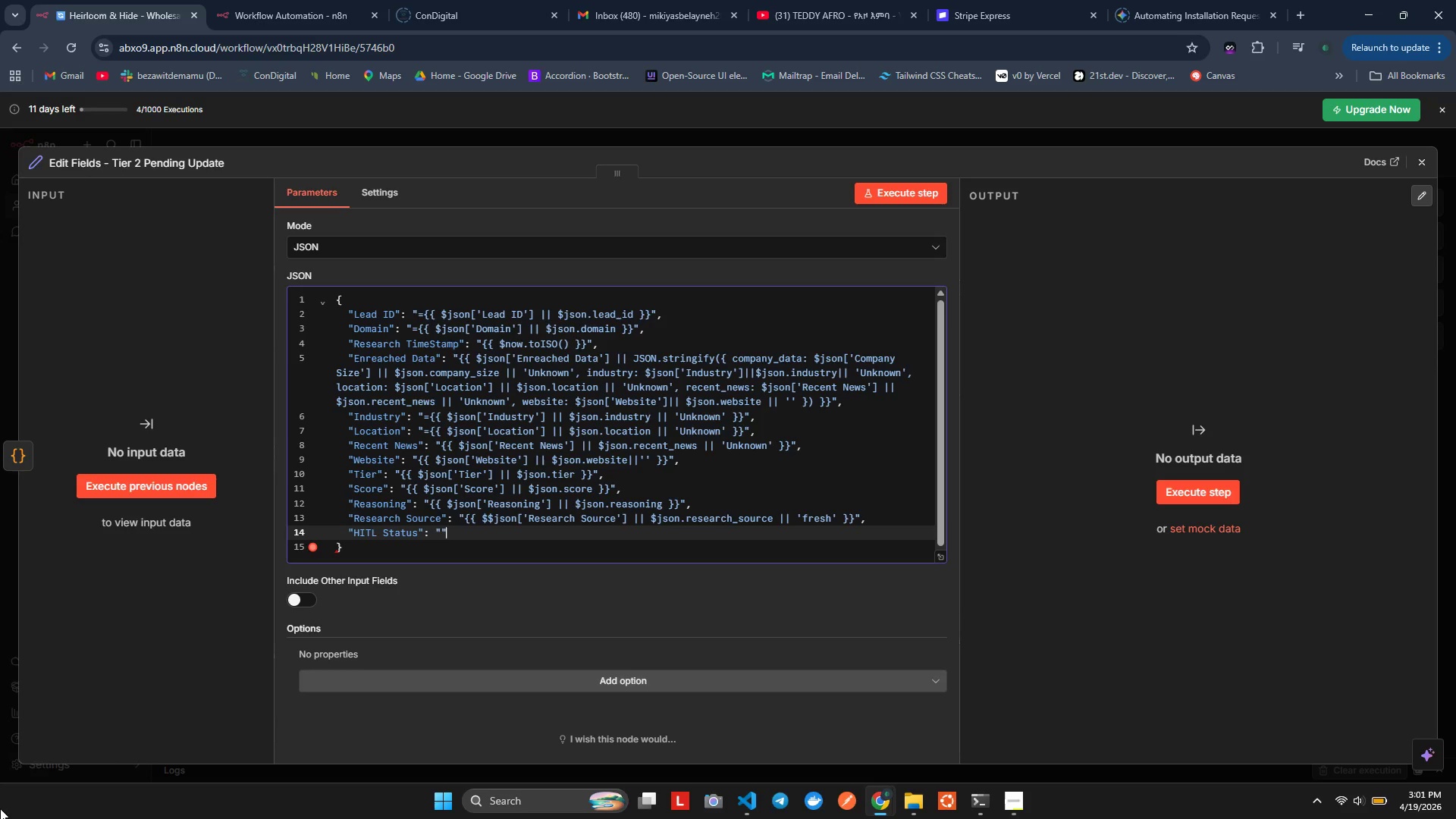 
key(ArrowLeft)
 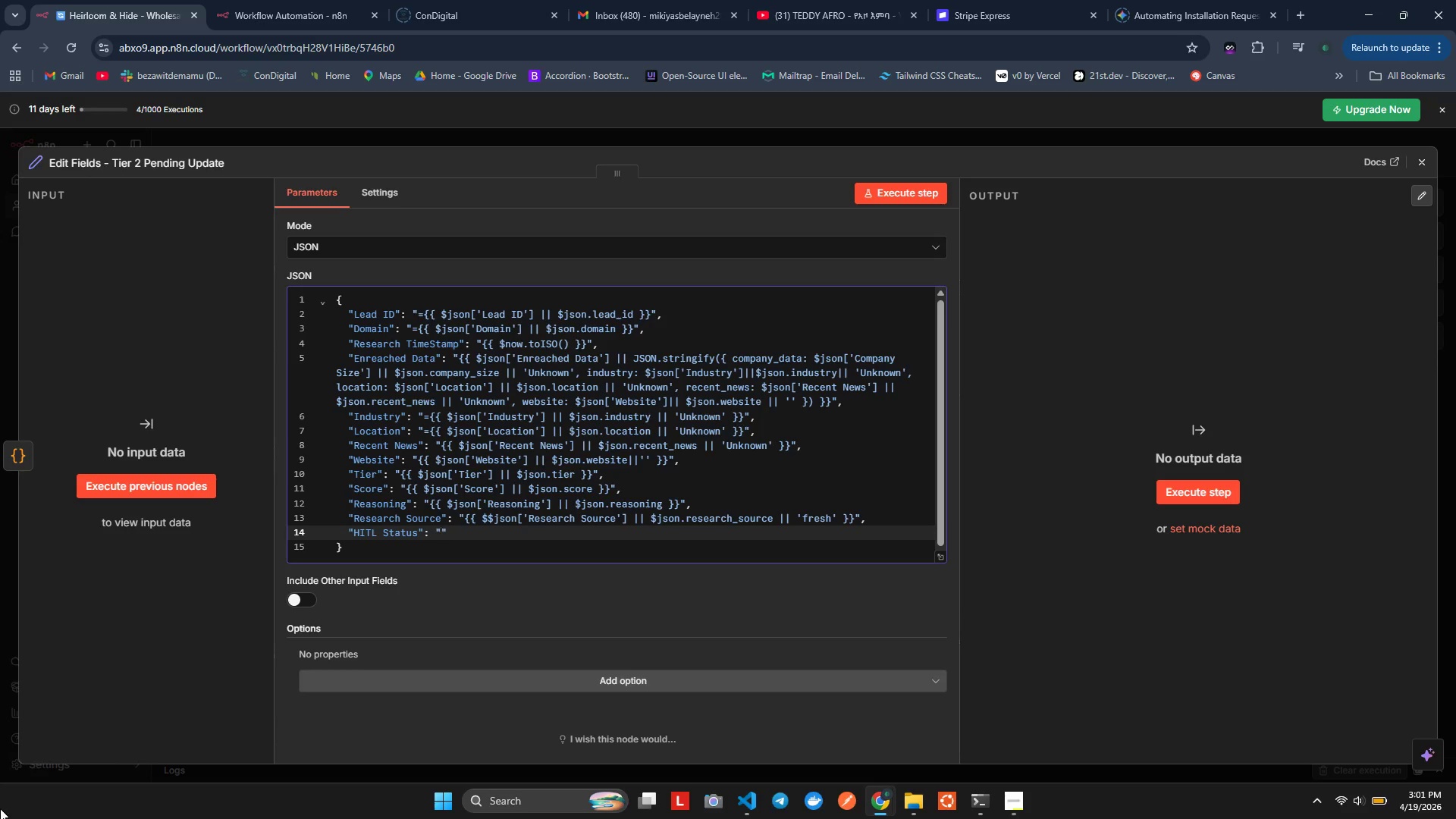 
key(Shift+BracketLeft)
 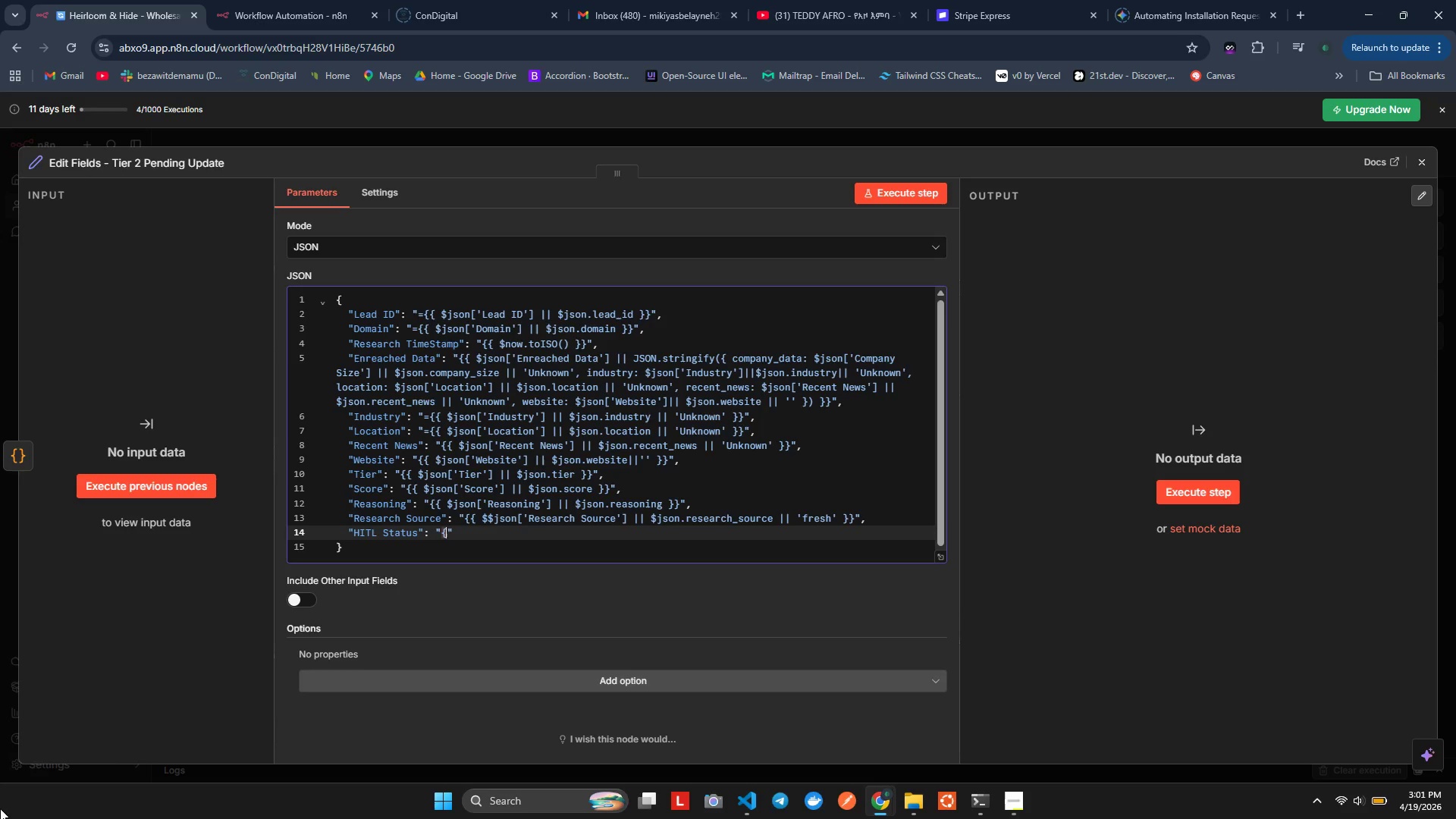 
key(Shift+BracketLeft)
 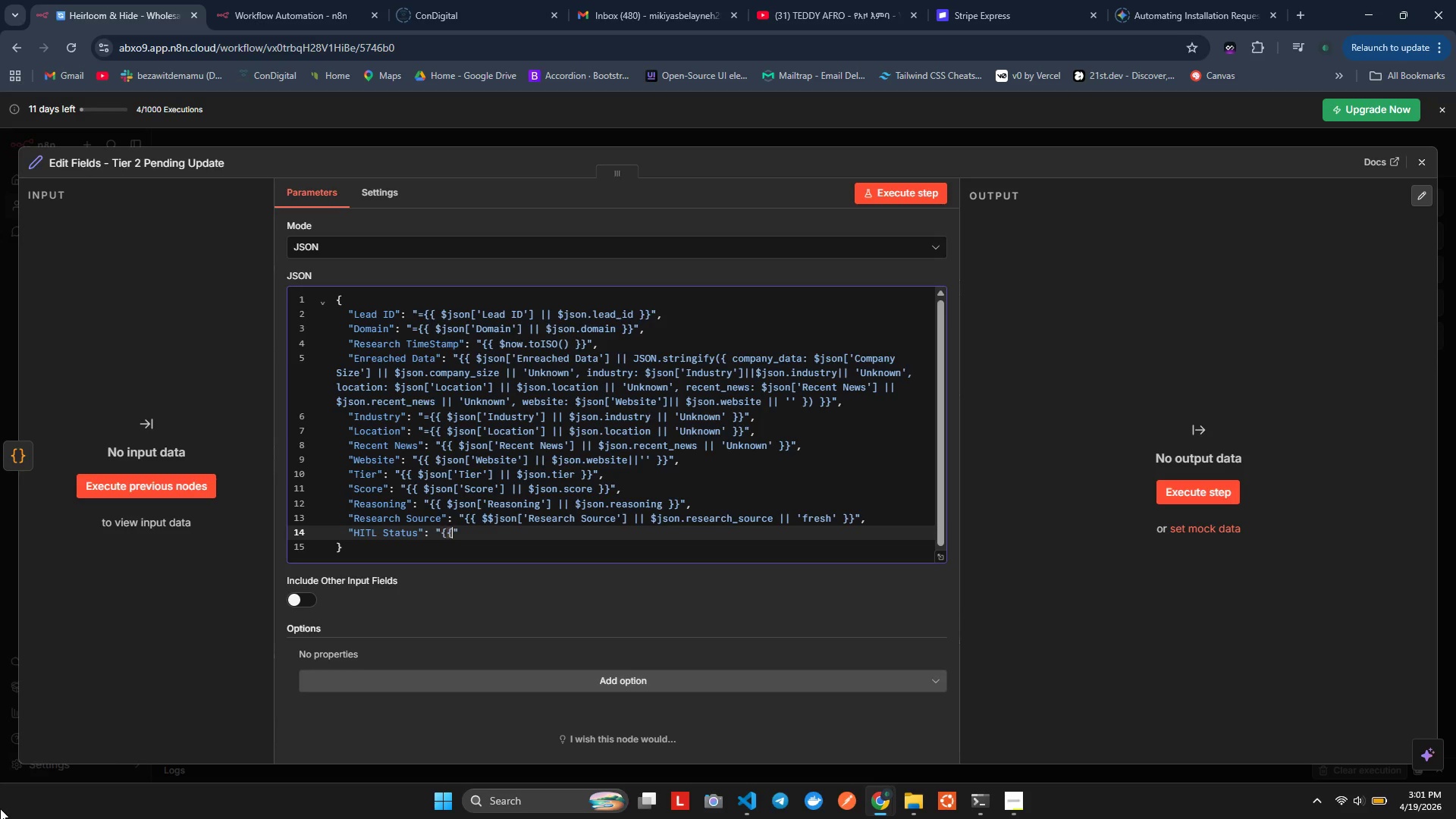 
key(Shift+BracketRight)
 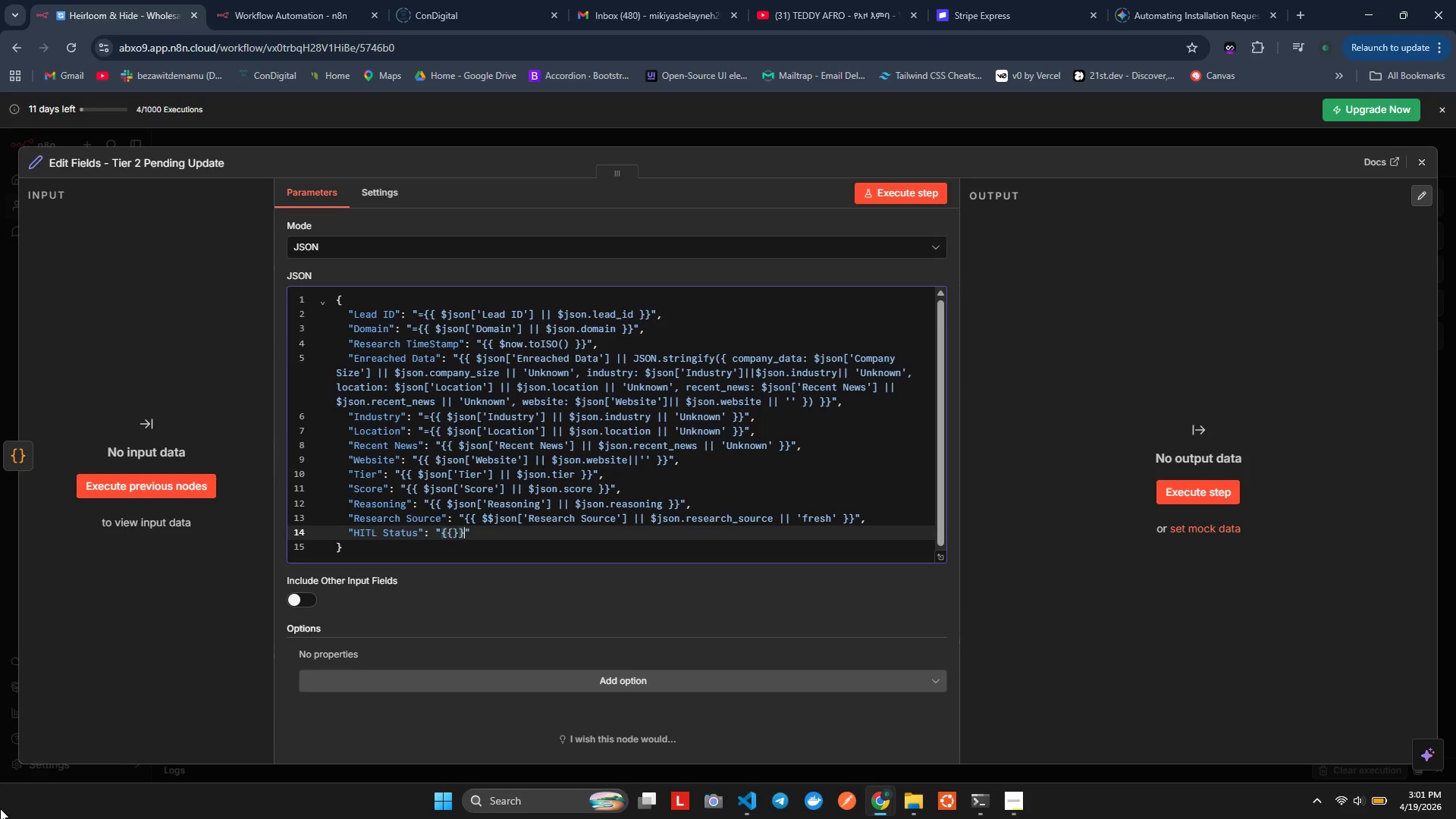 
key(Shift+BracketRight)
 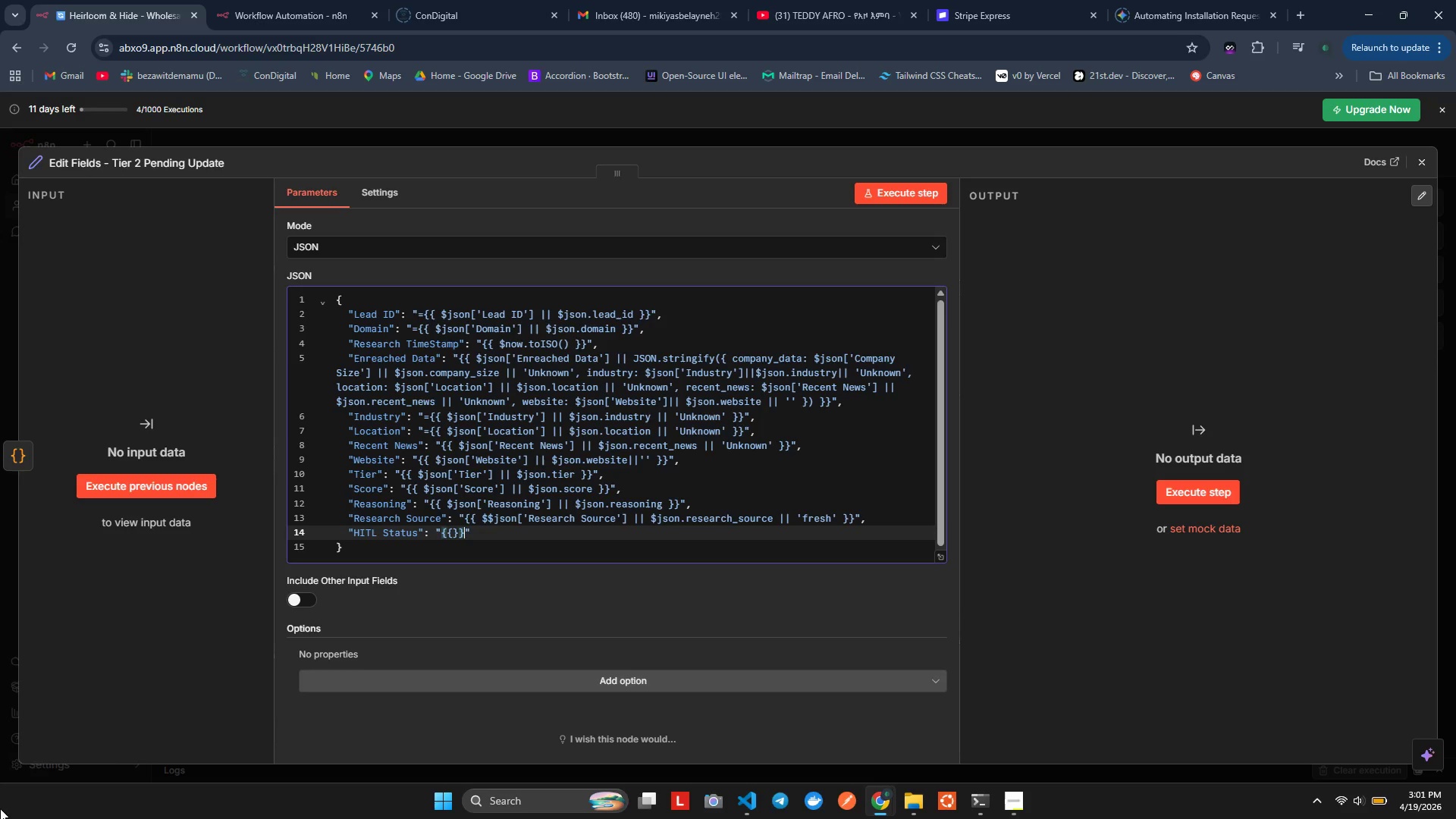 
key(ArrowLeft)
 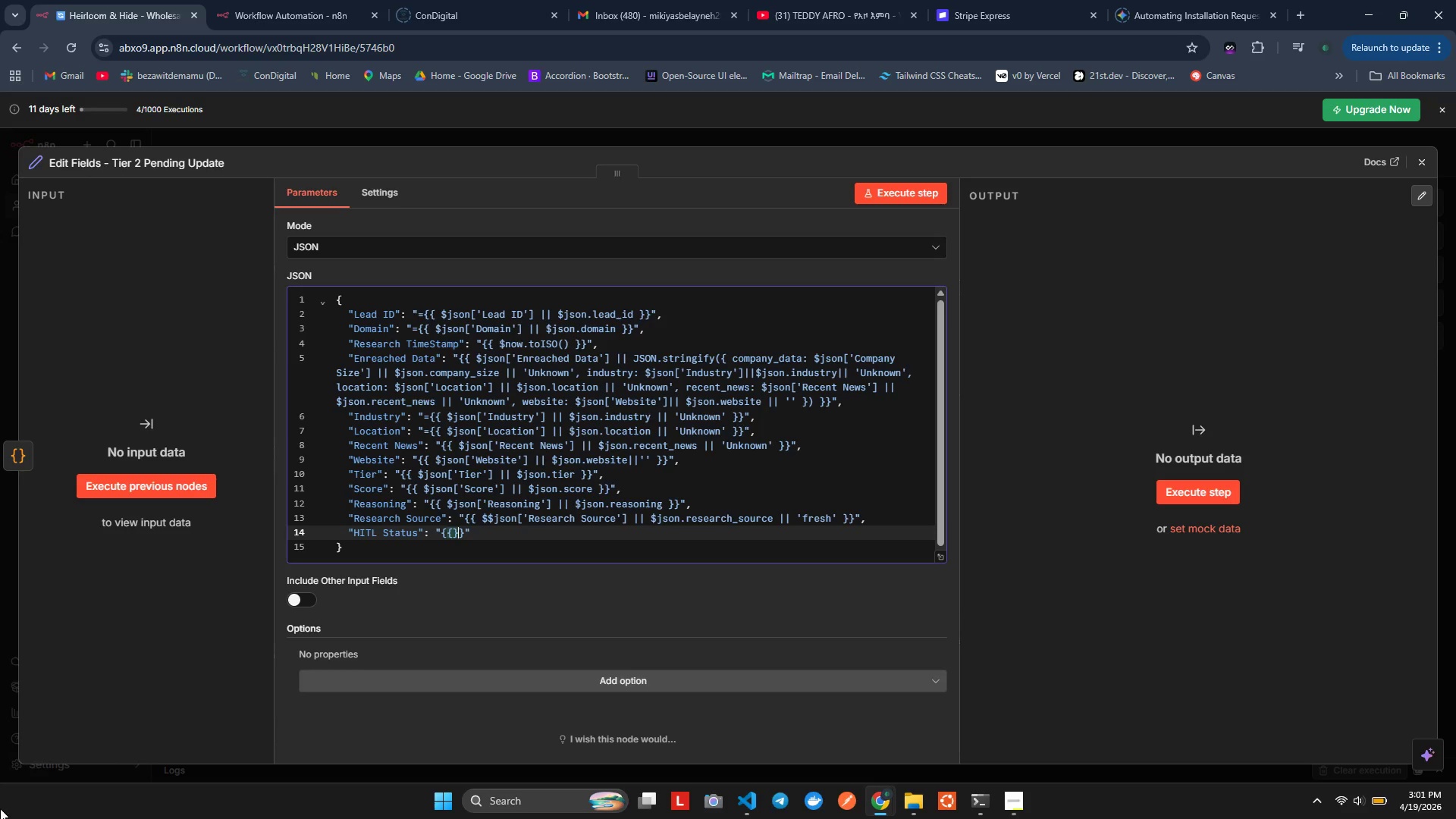 
key(ArrowLeft)
 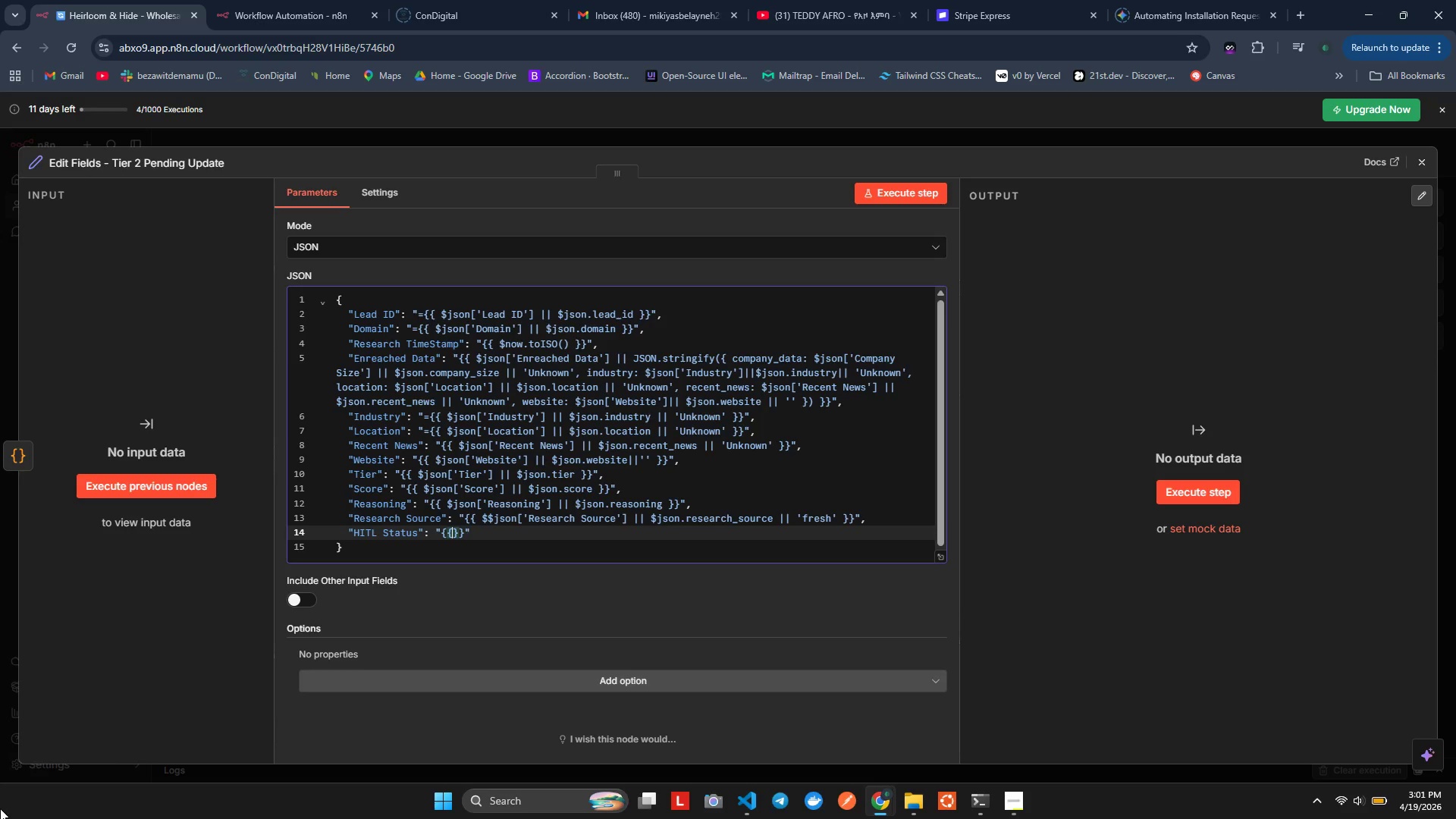 
key(Space)
 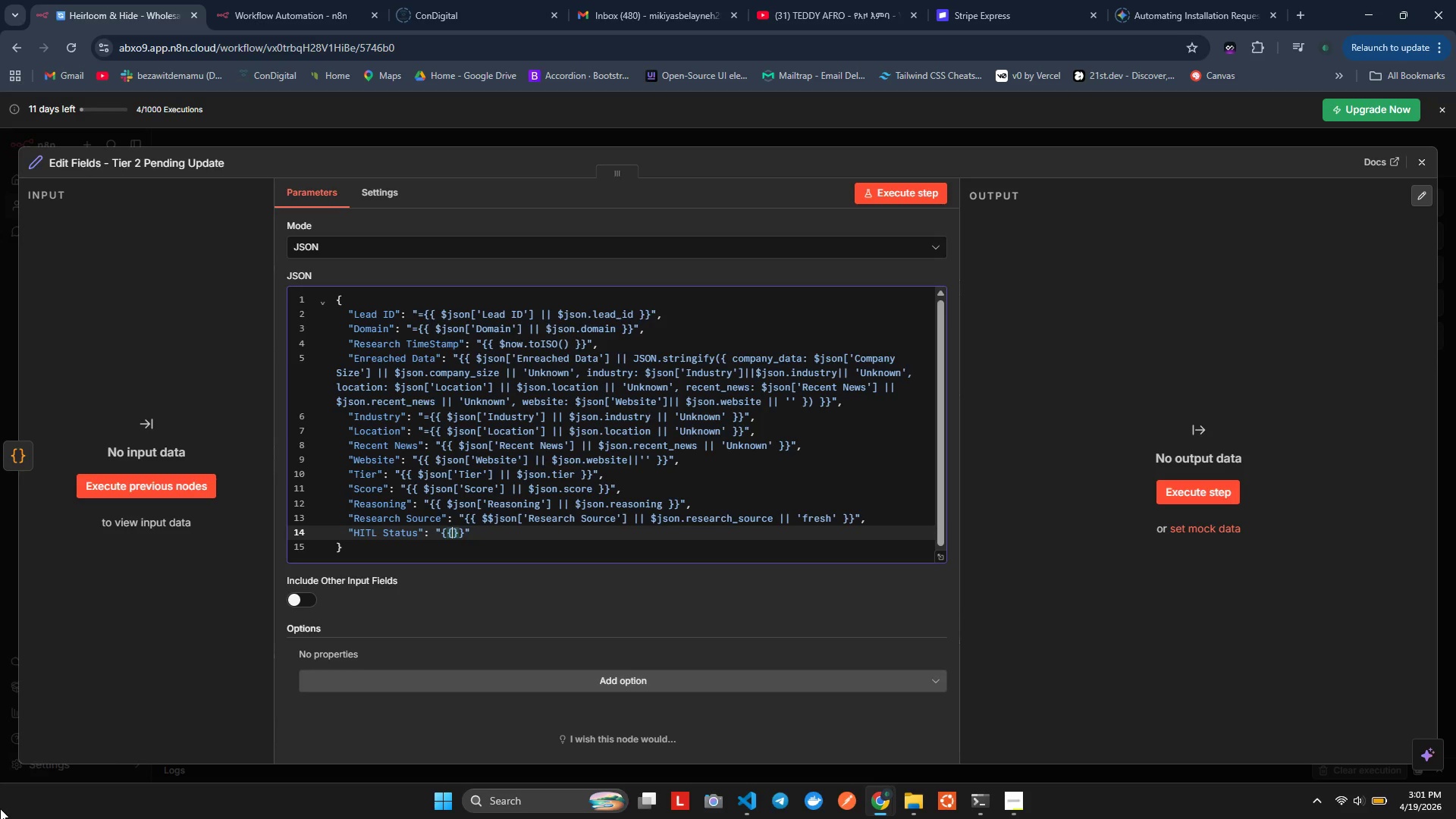 
key(ArrowLeft)
 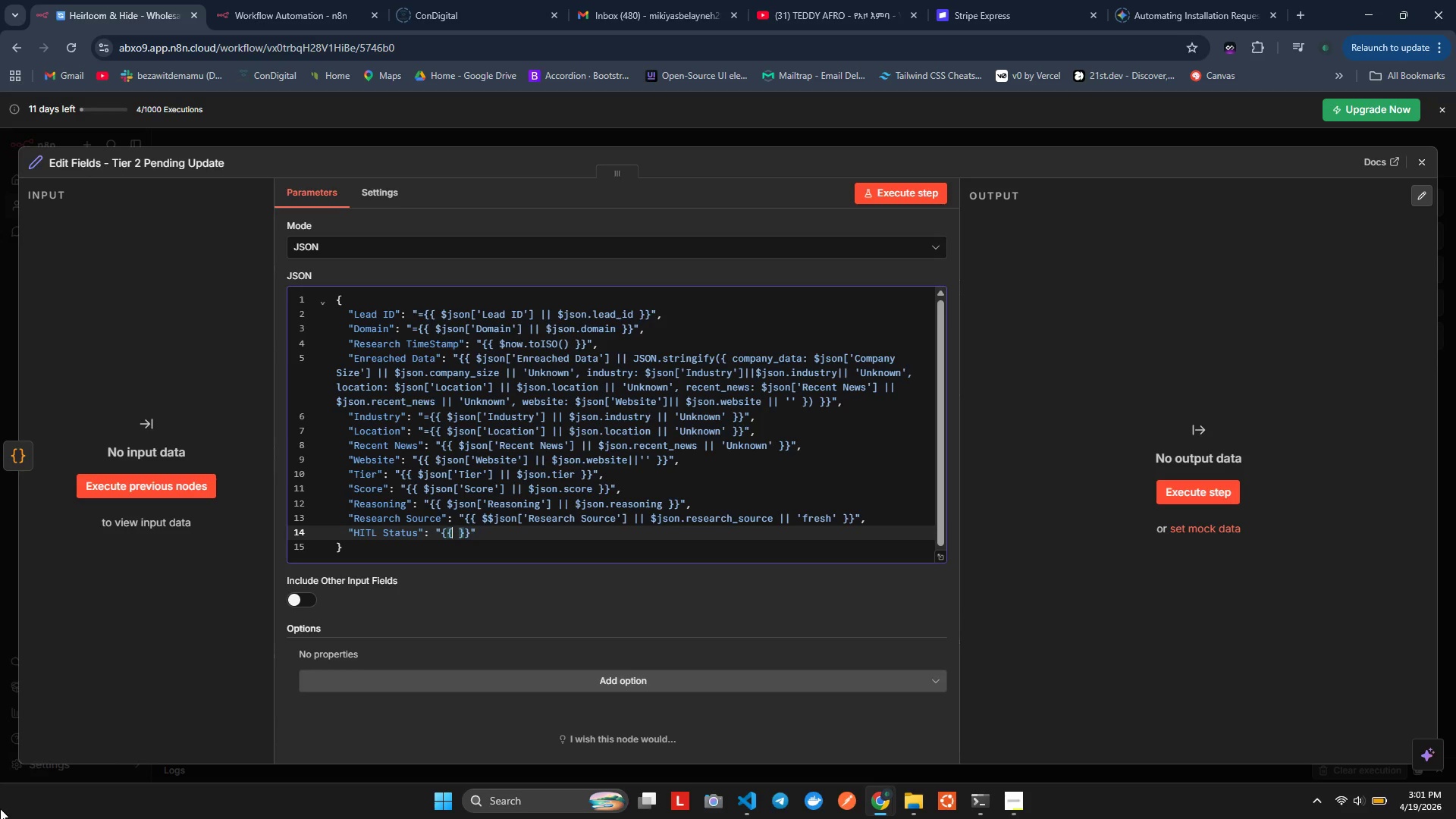 
key(Space)
 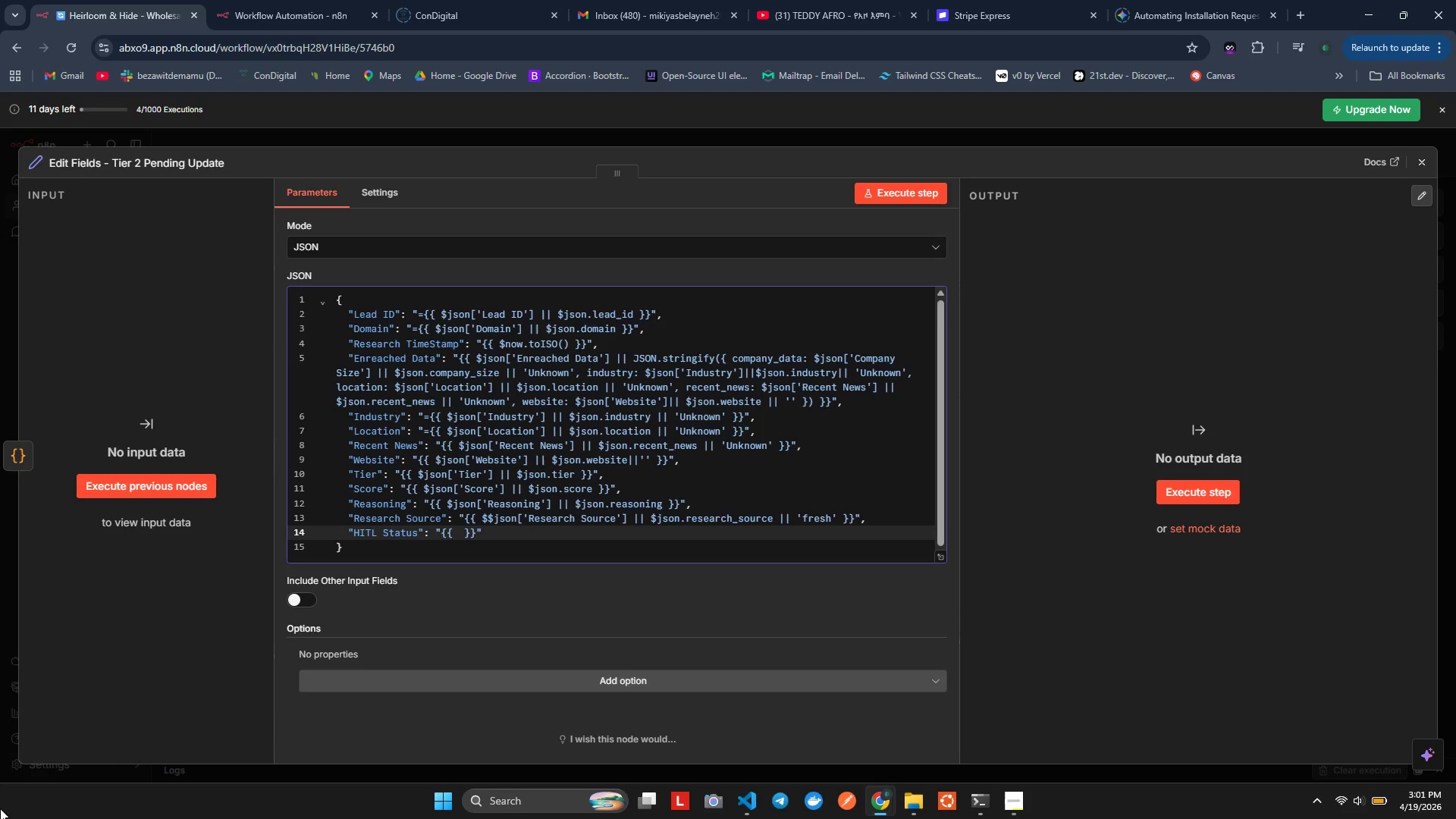 
wait(7.05)
 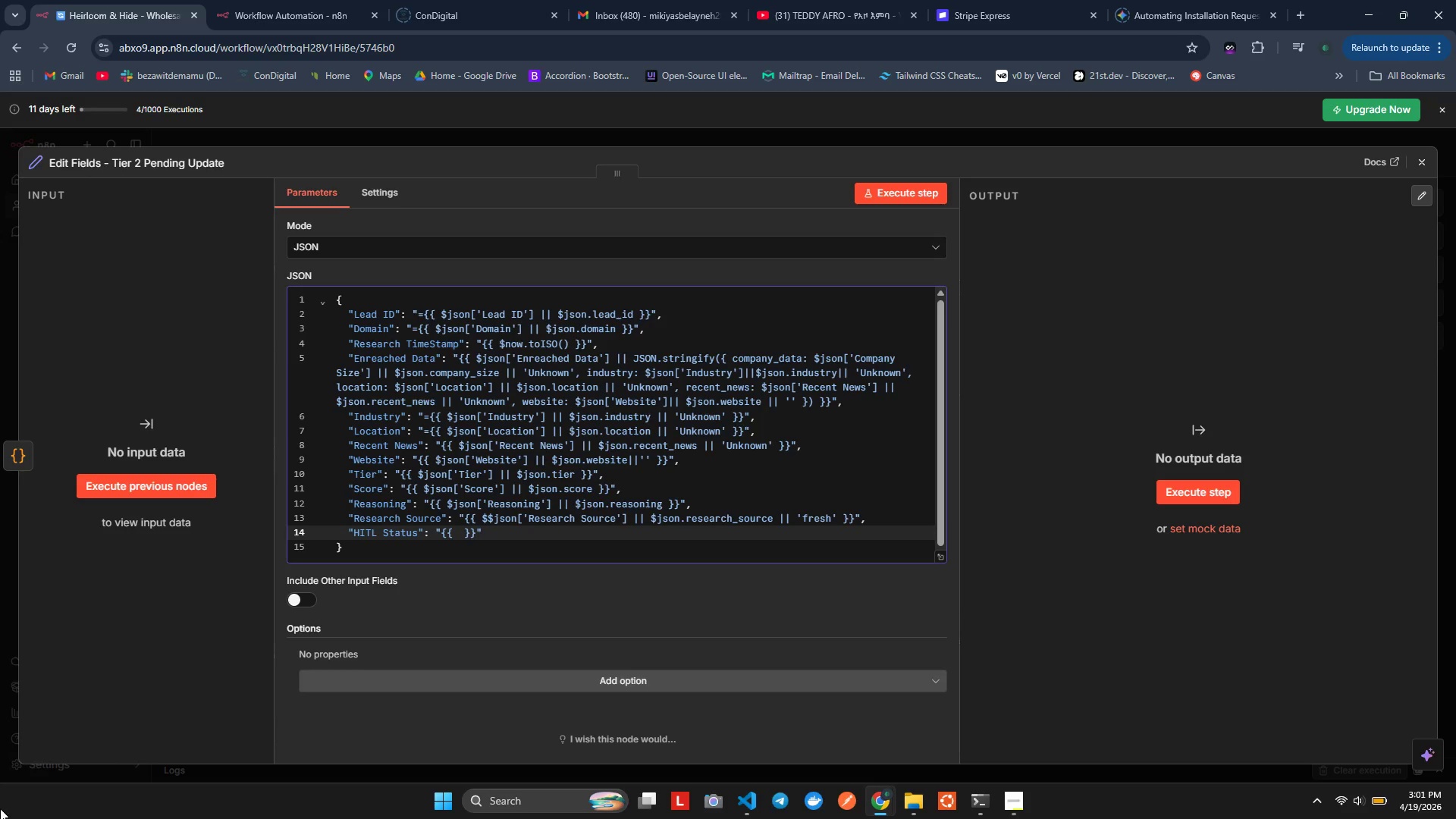 
key(Backspace)
 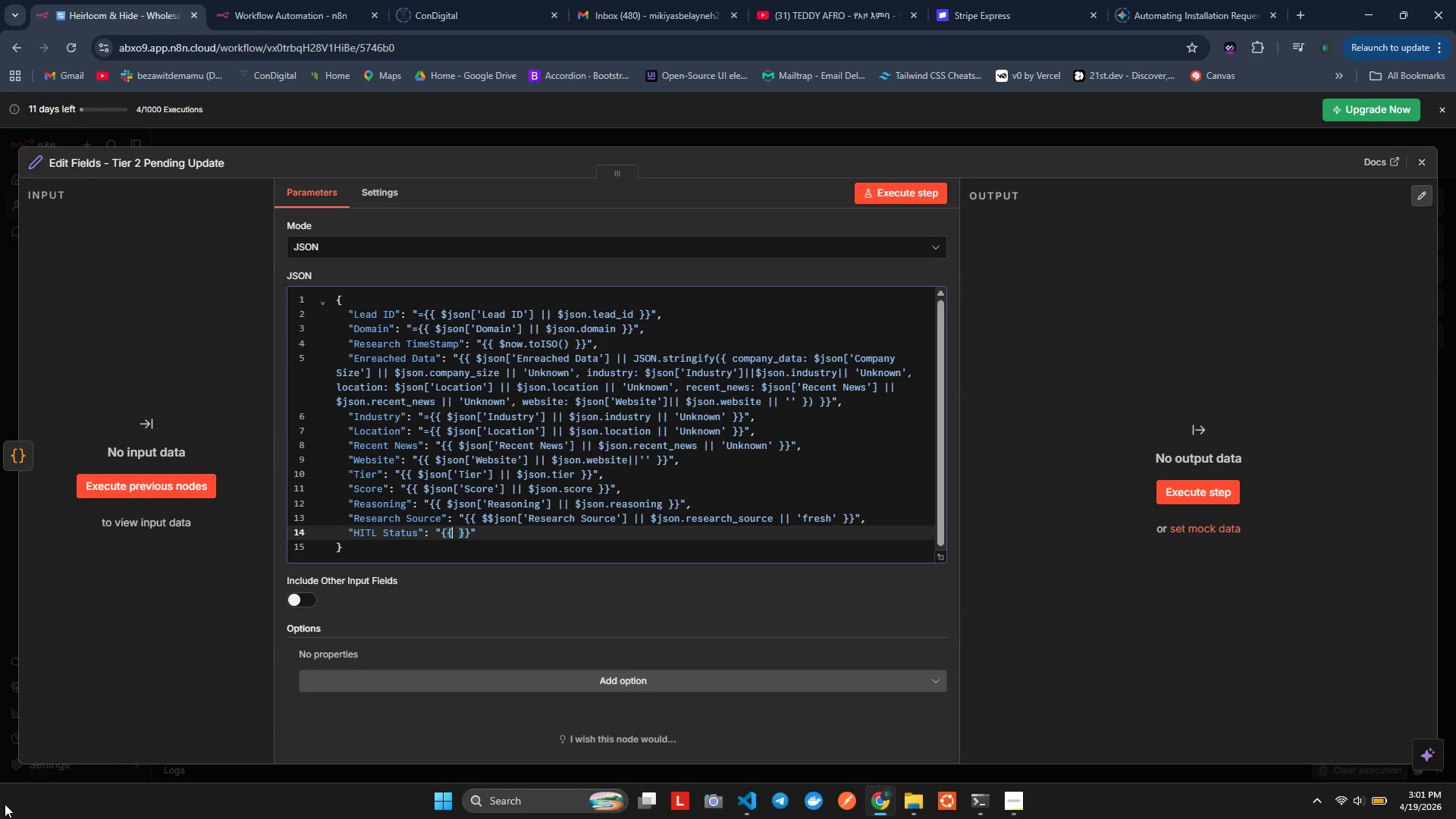 
key(ArrowRight)
 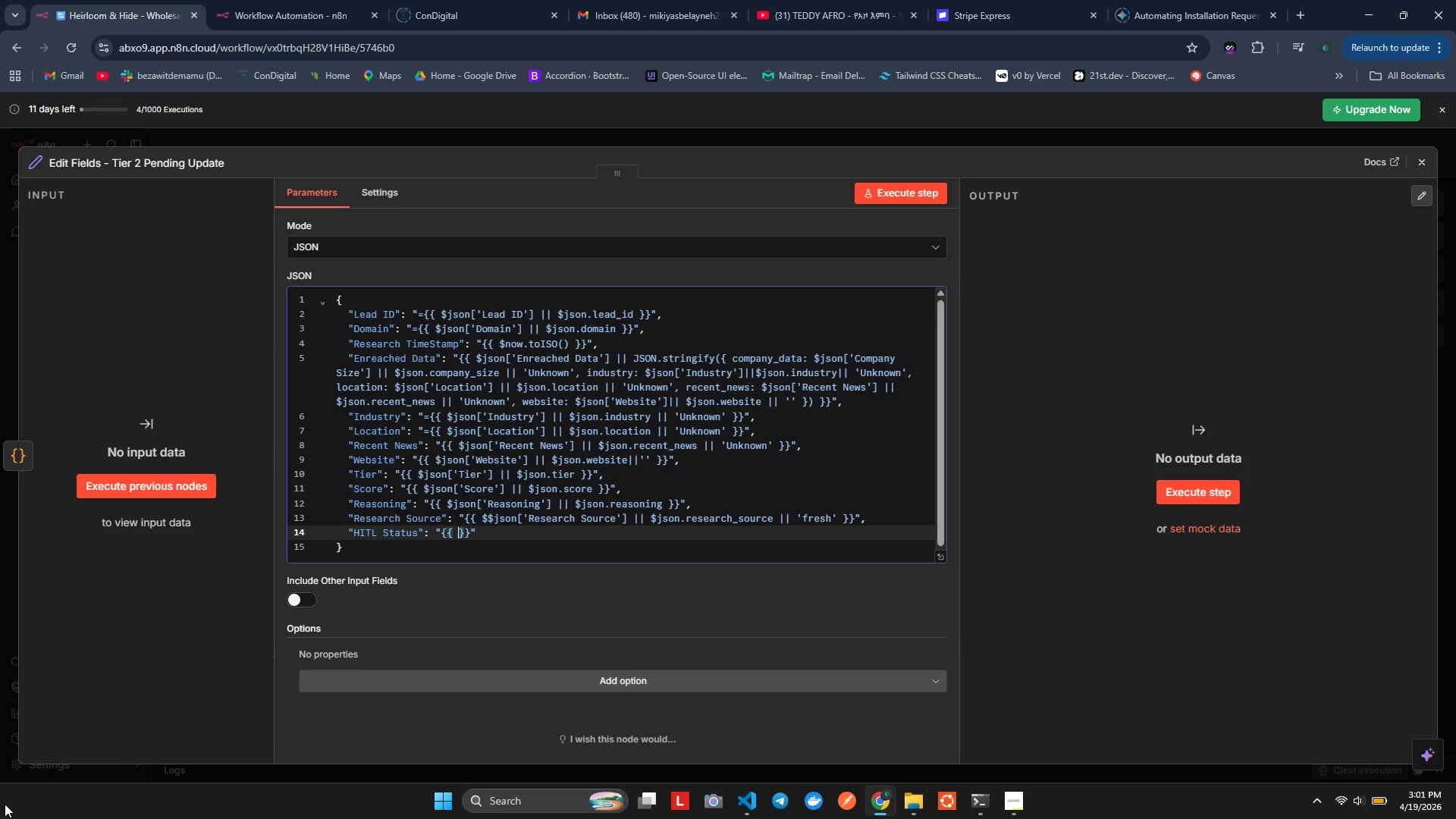 
key(ArrowRight)
 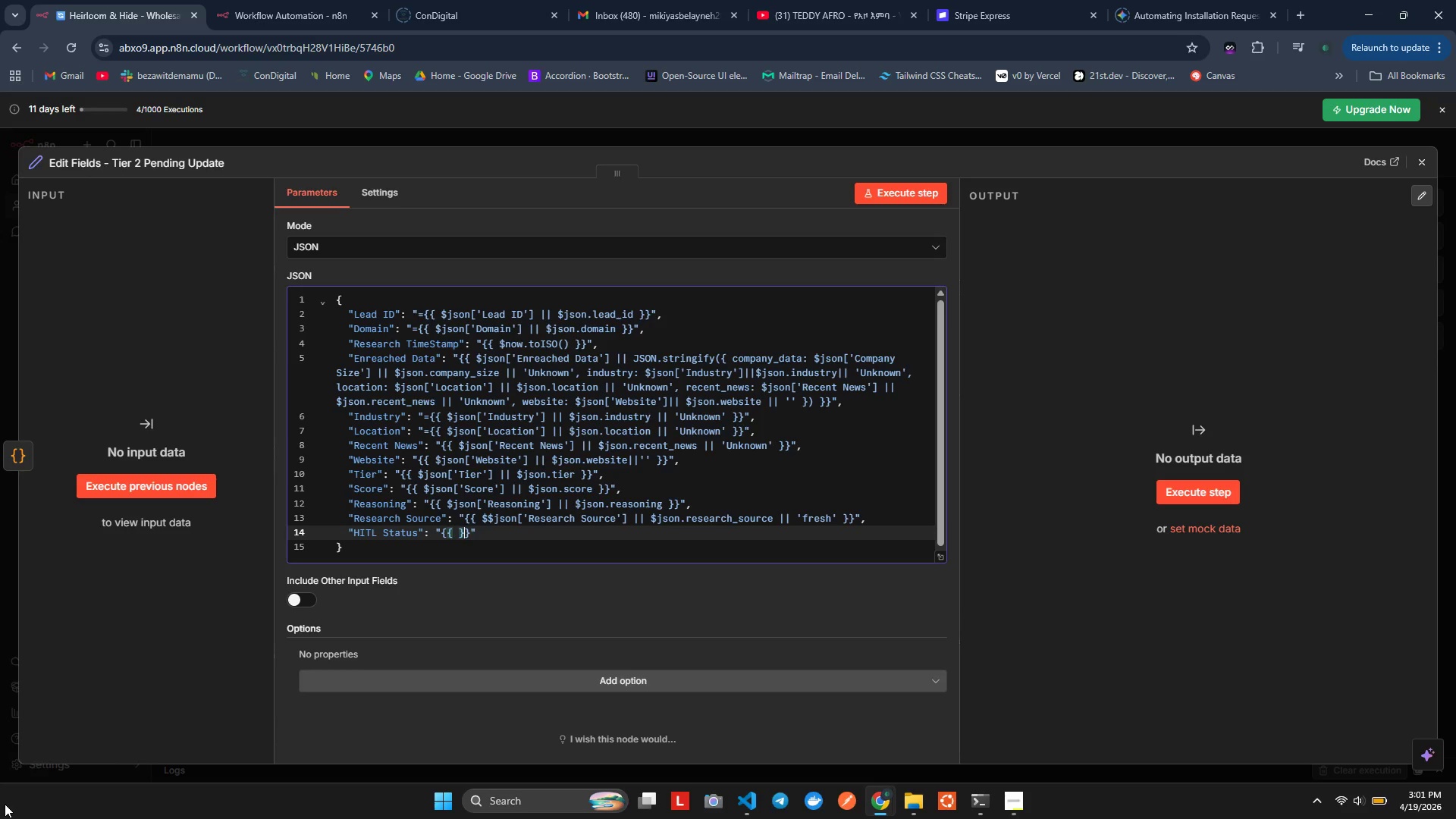 
key(ArrowRight)
 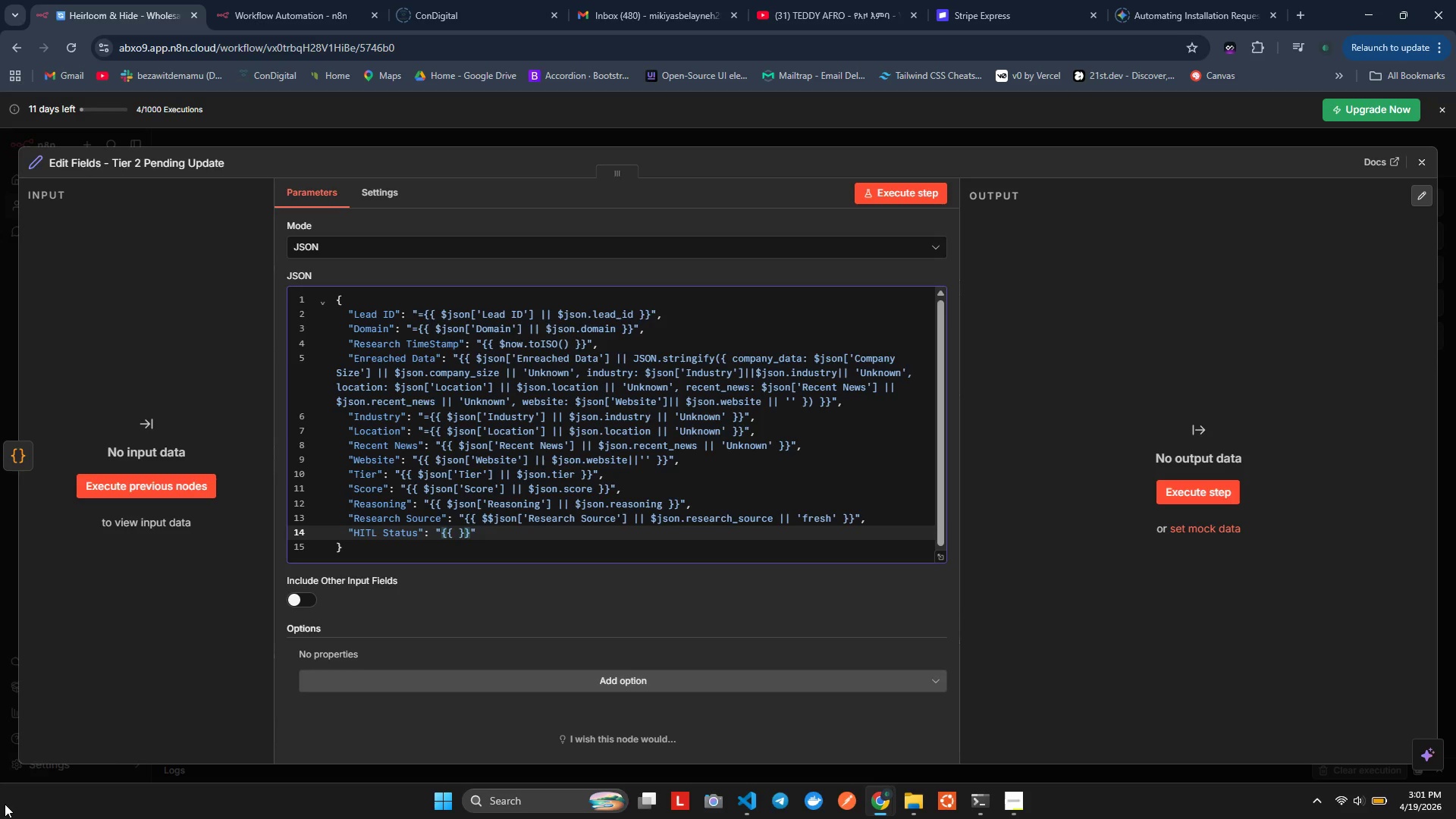 
key(Backspace)
key(Backspace)
key(Backspace)
key(Backspace)
key(Backspace)
type(Pending)
 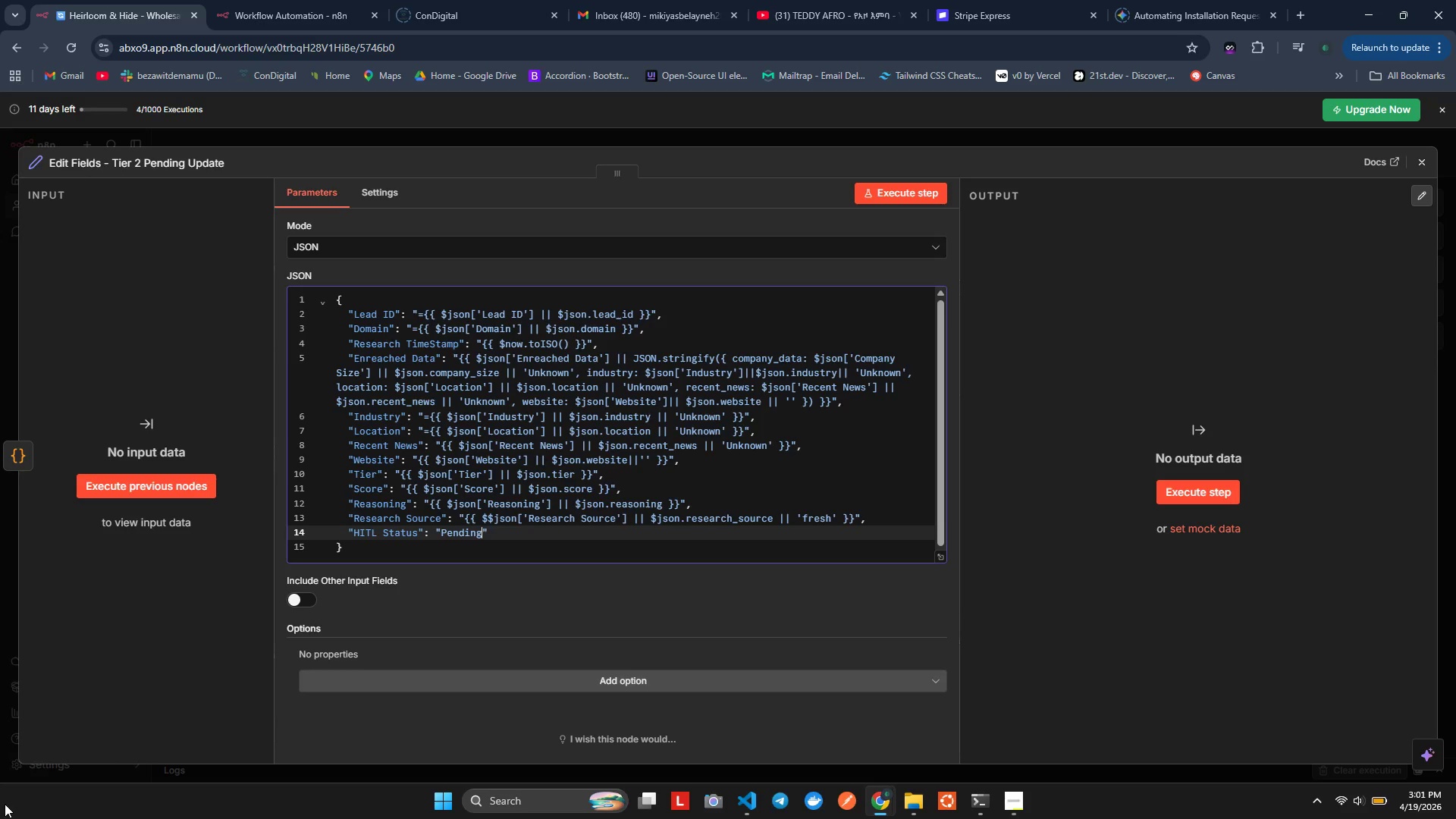 
key(ArrowRight)
 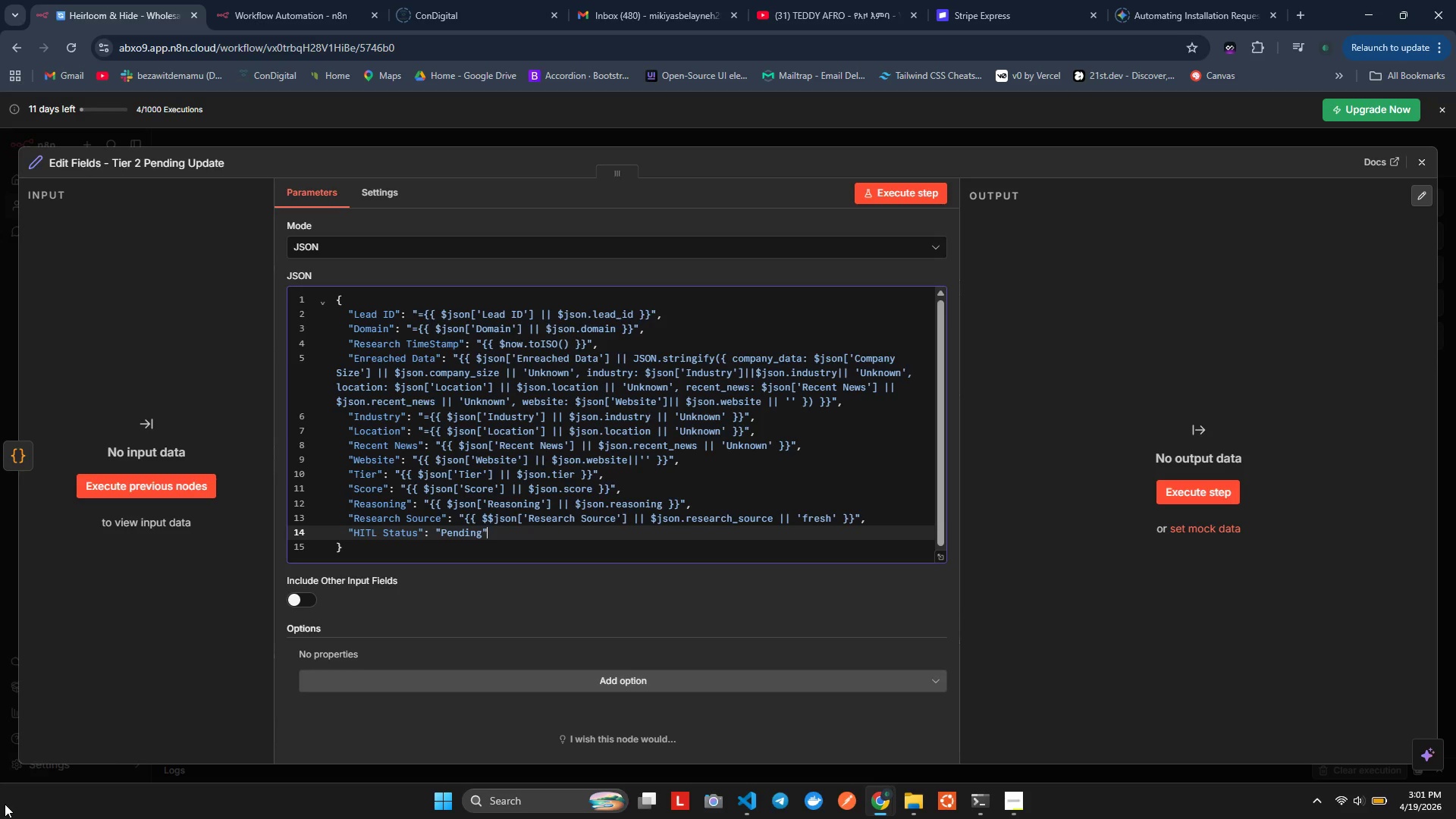 
key(Comma)
 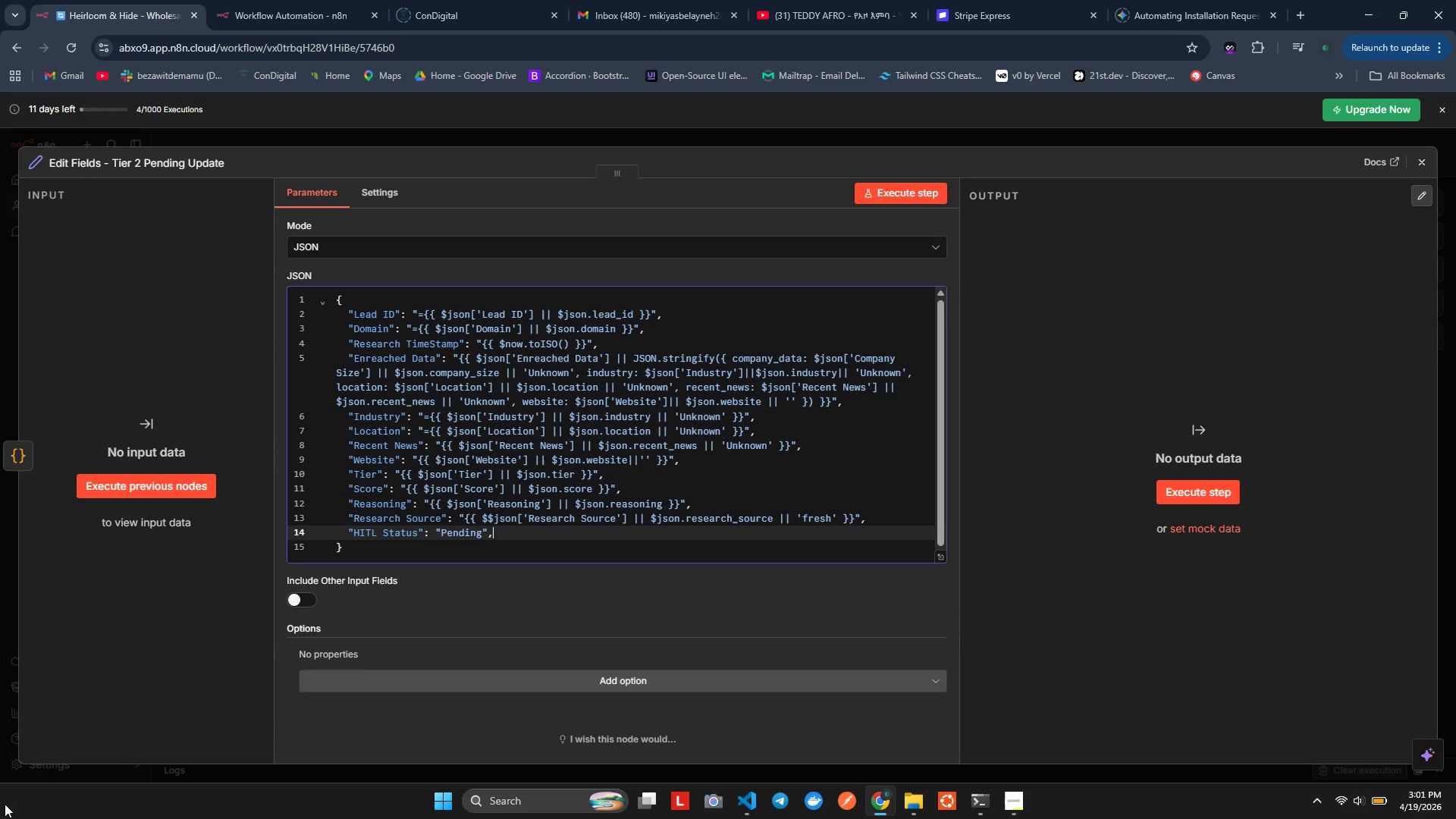 
key(Enter)
 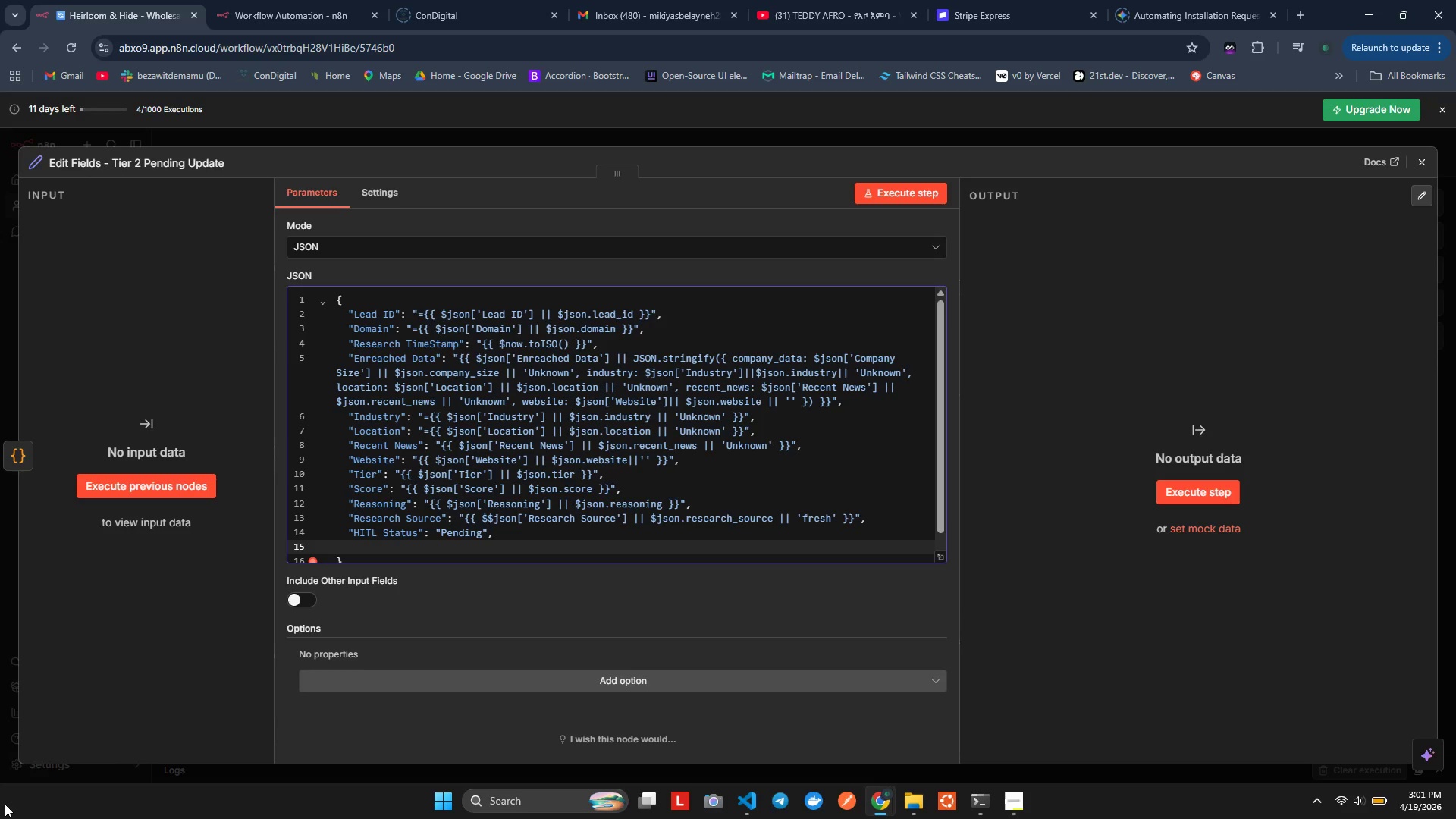 
key(Shift+Quote)
 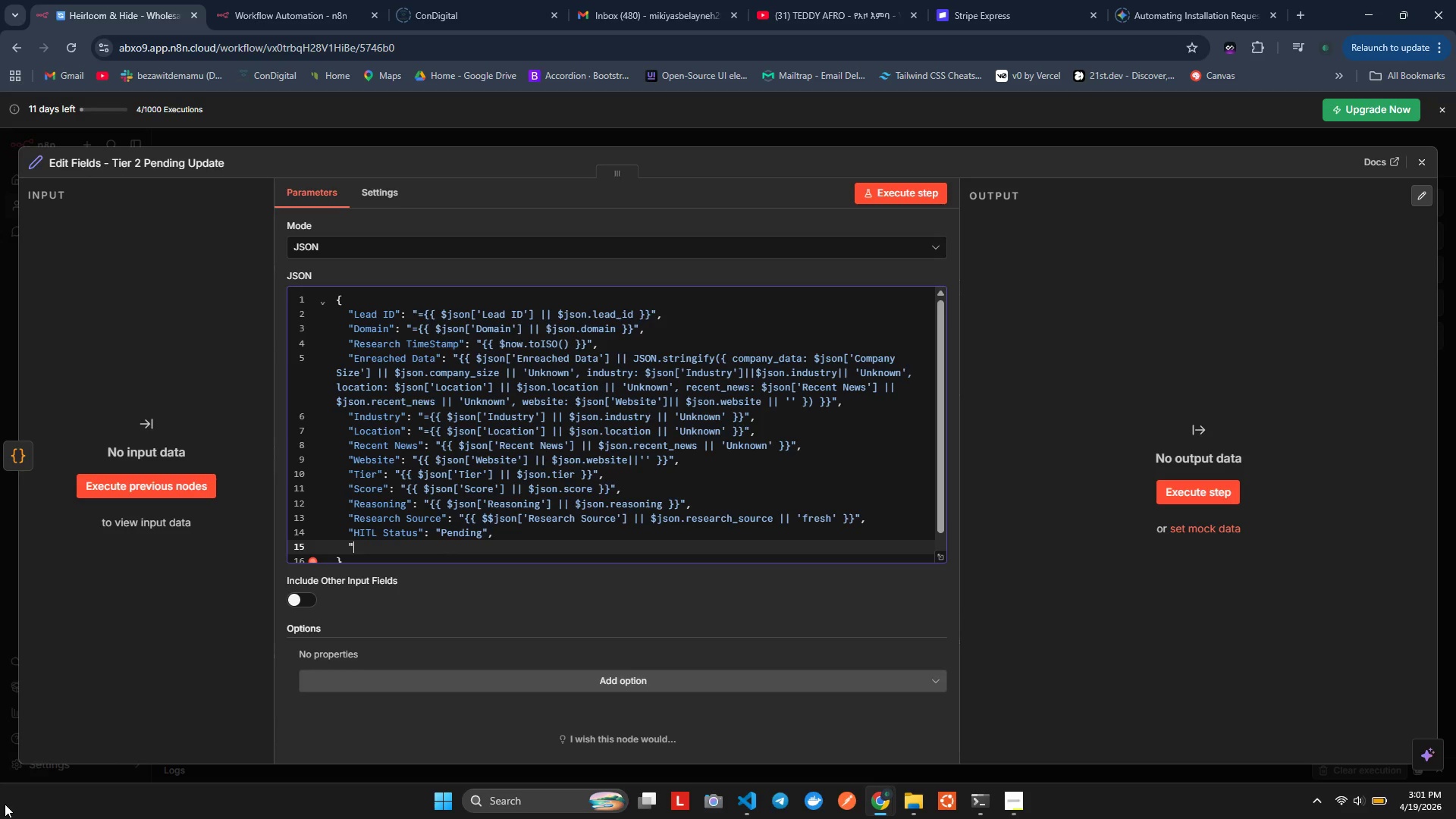 
key(Shift+Quote)
 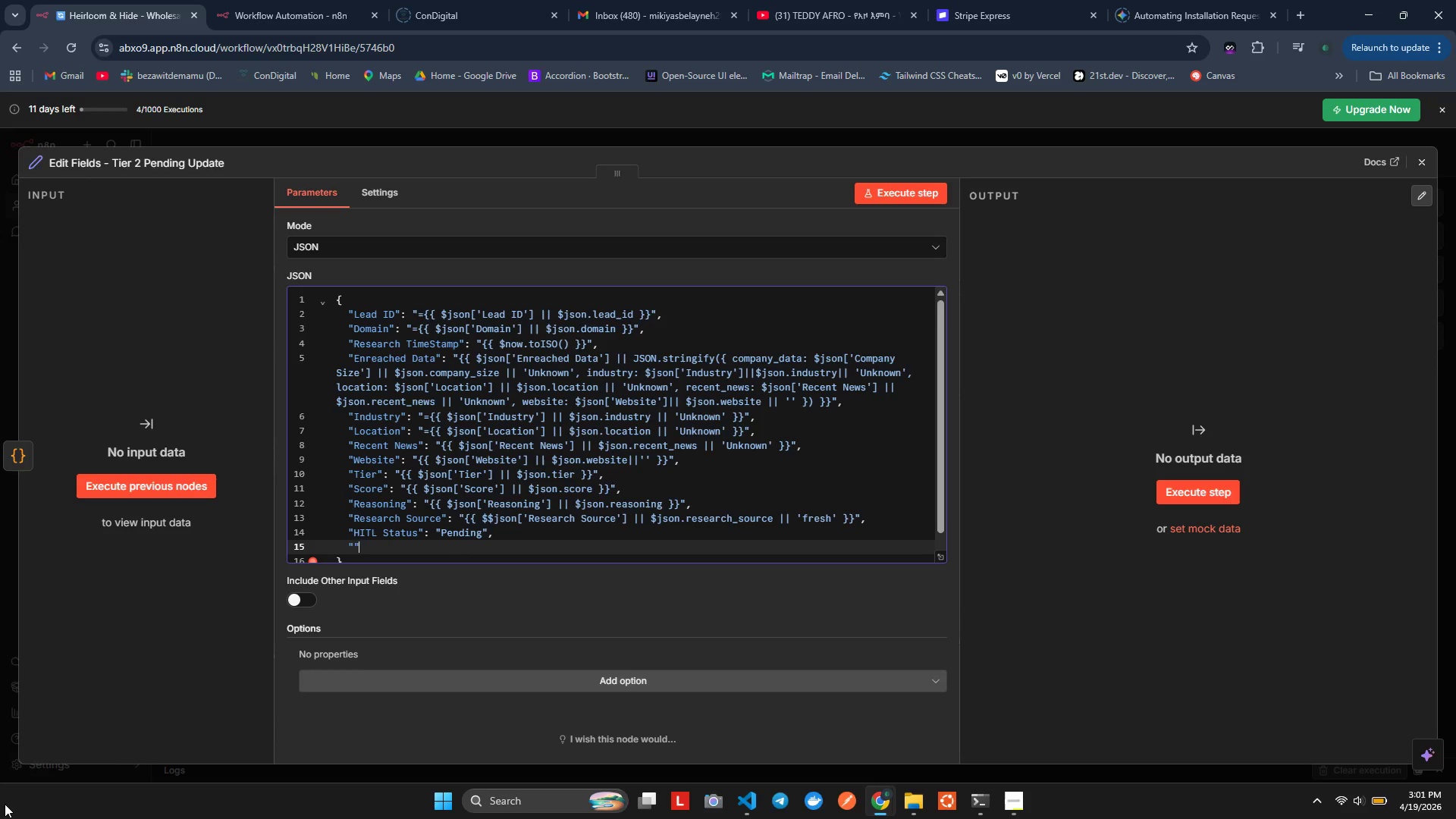 
key(ArrowLeft)
 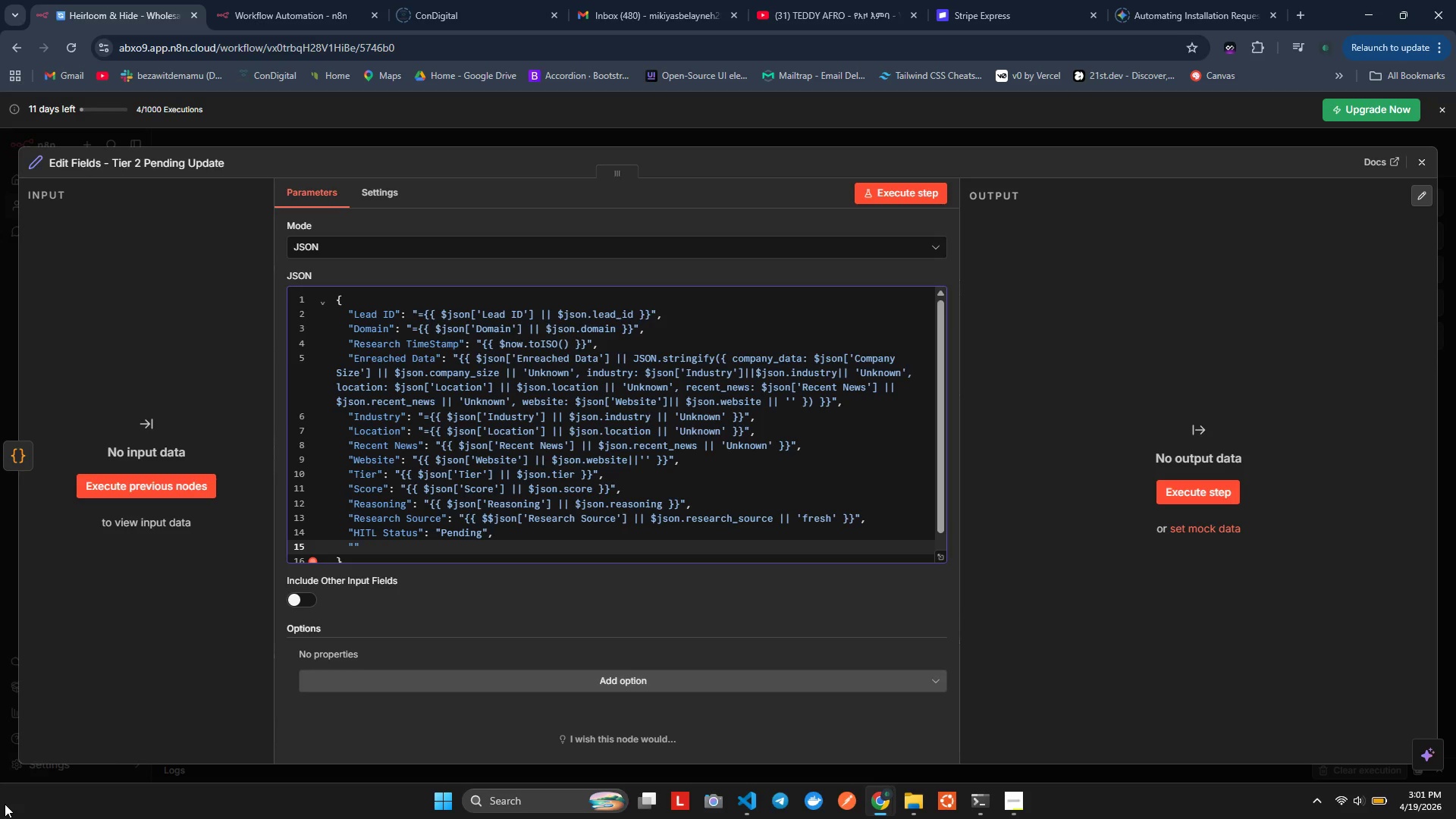 
type(HITL Resume)
 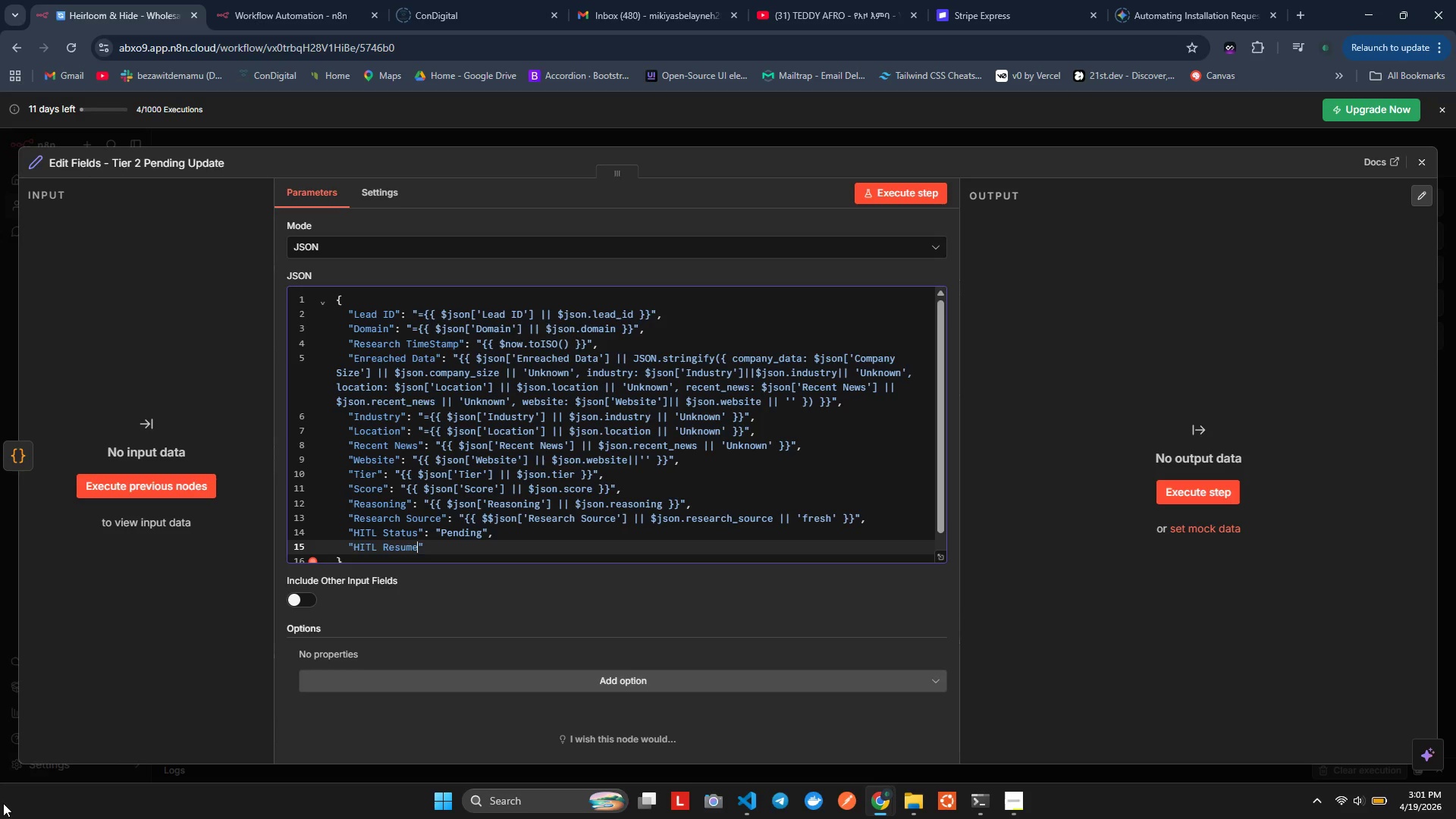 
key(ArrowRight)
 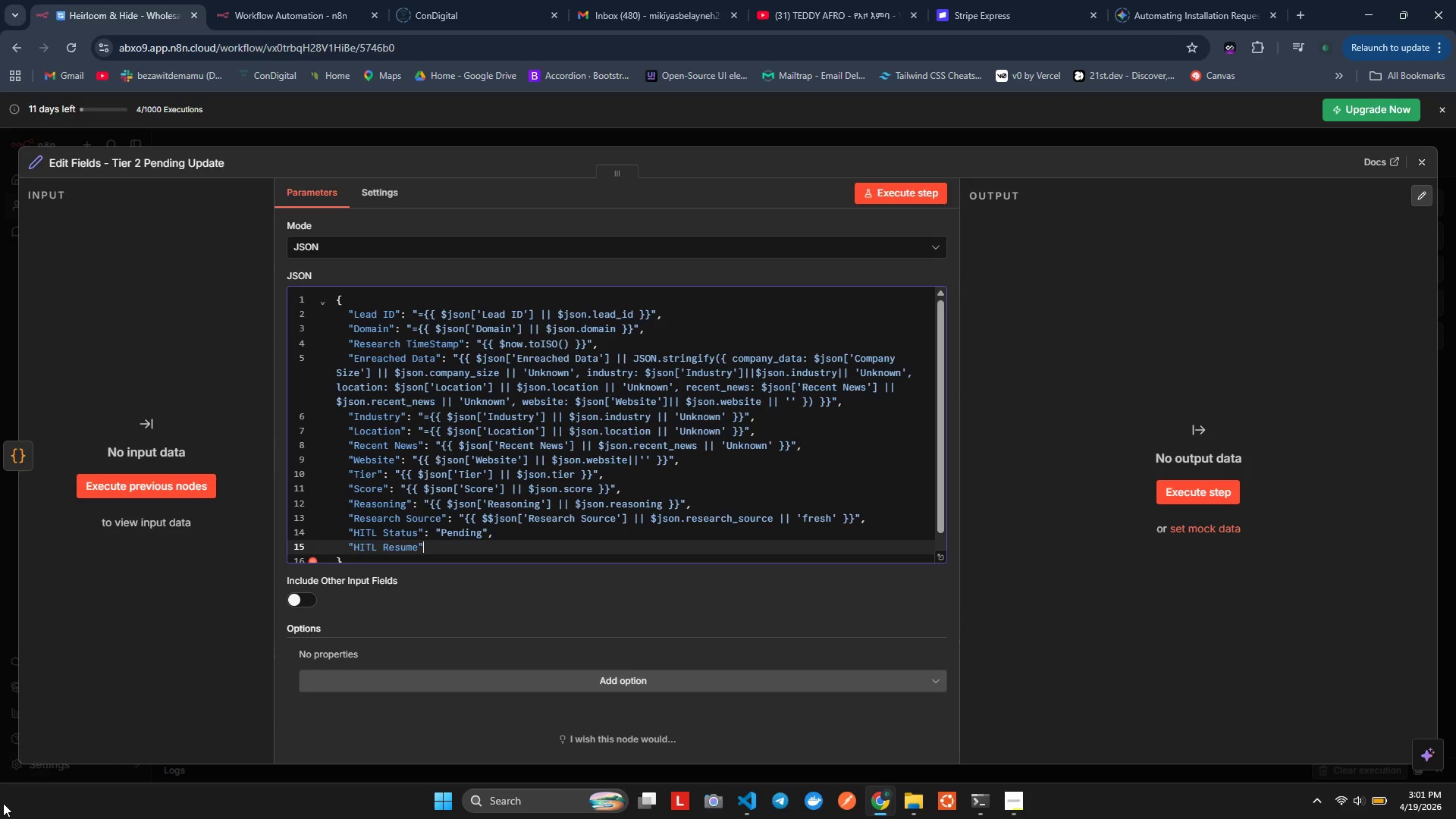 
key(Shift+Semicolon)
 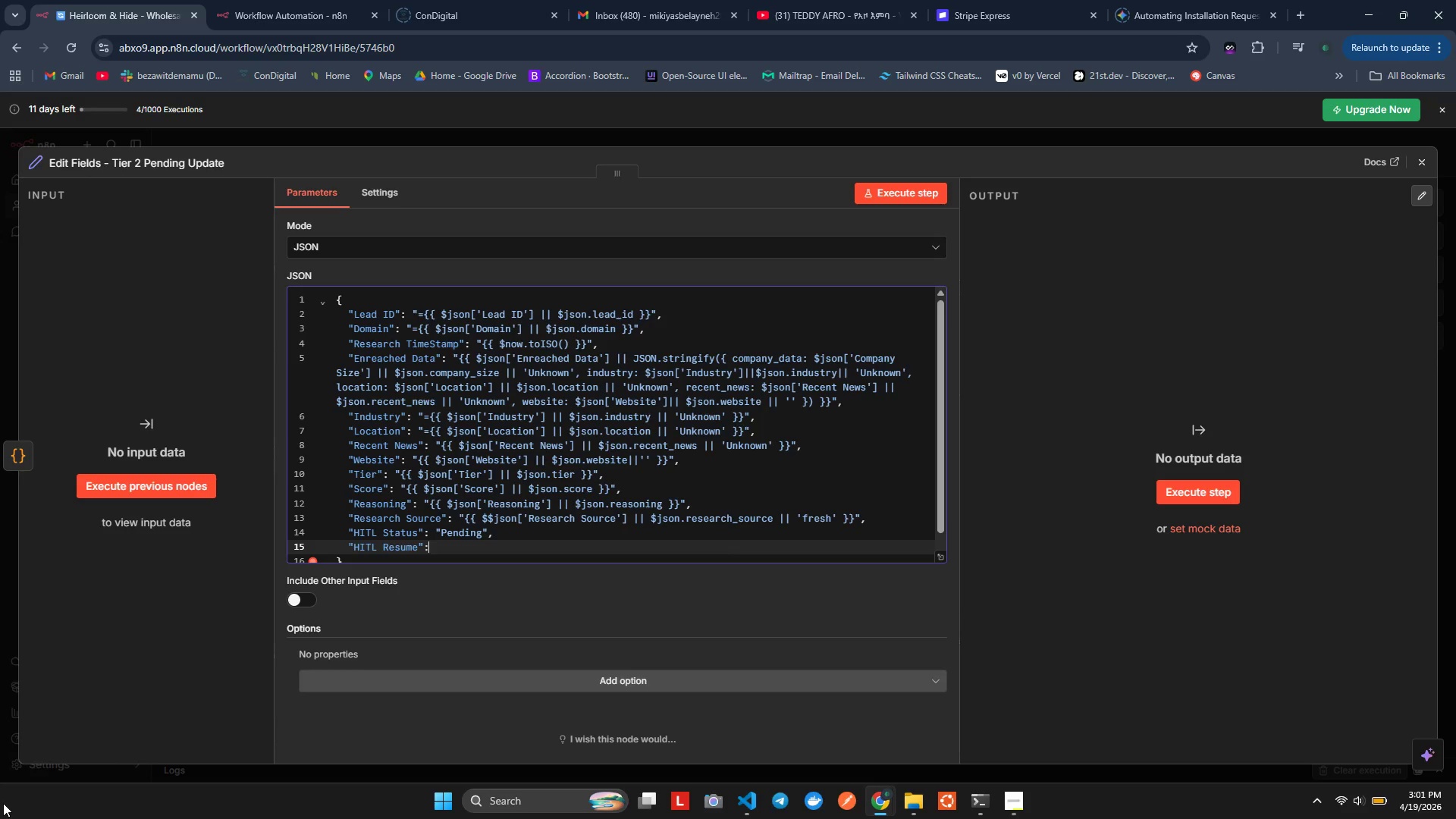 
key(Space)
 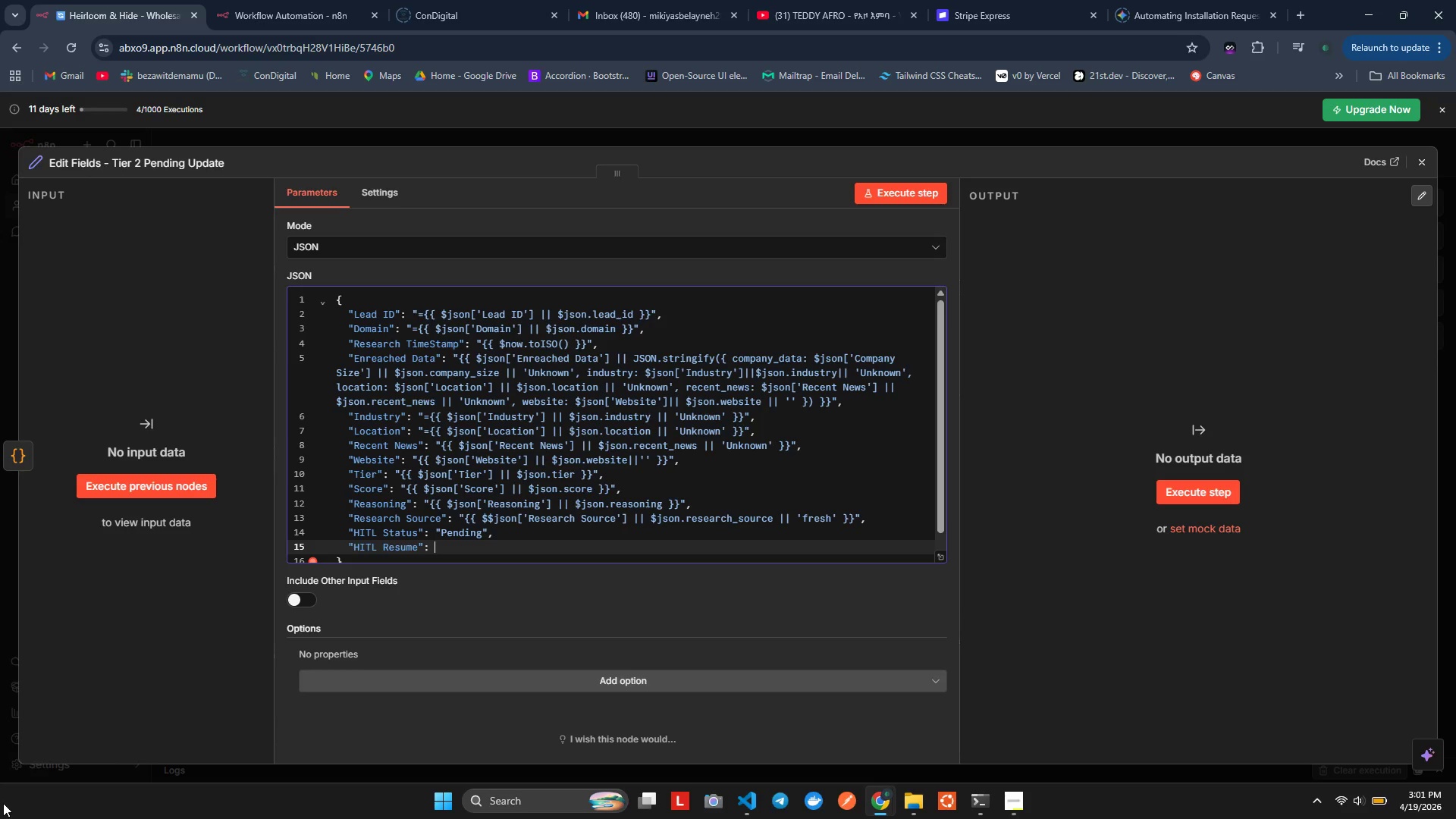 
key(Shift+Quote)
 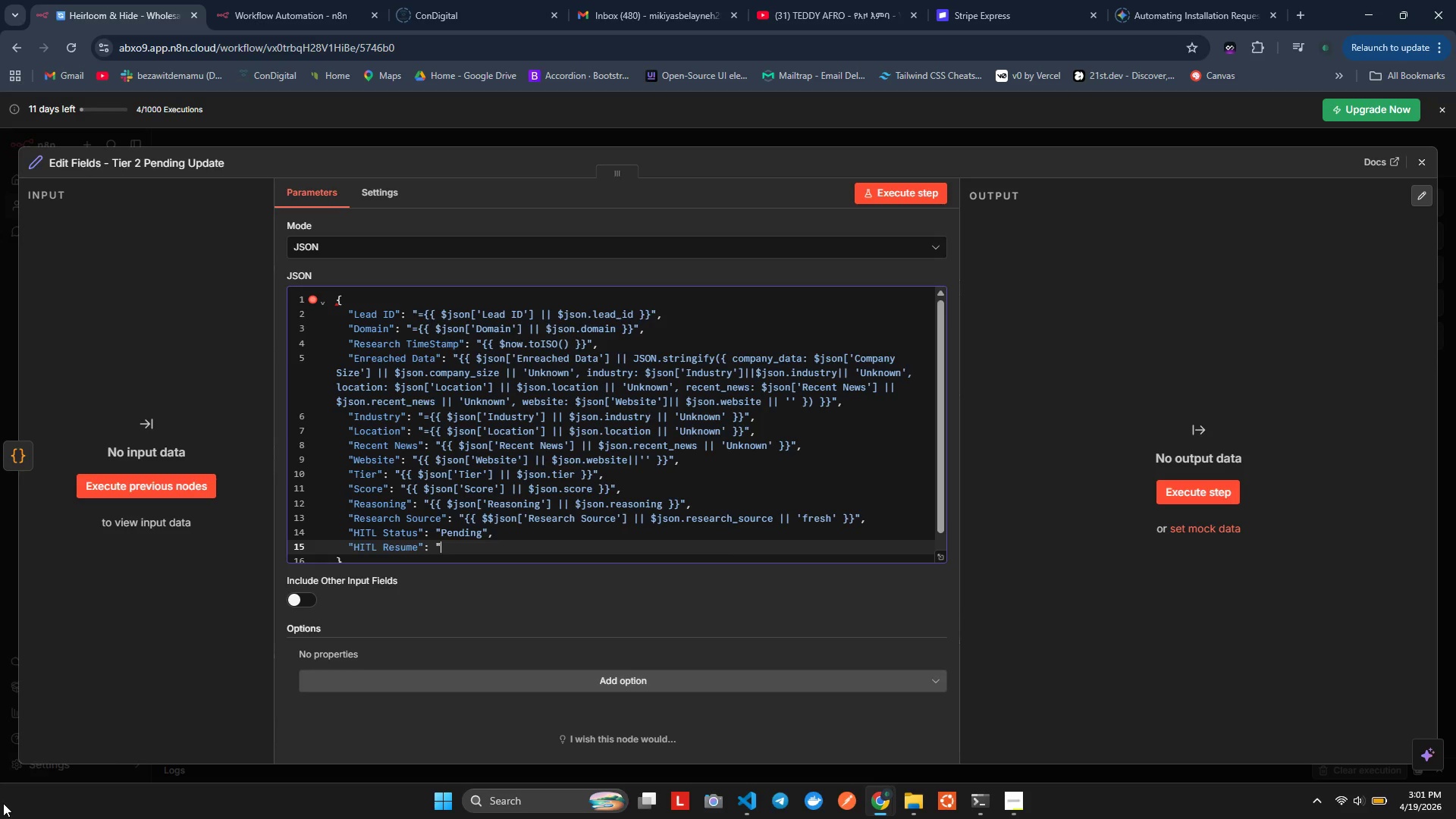 
key(Shift+ShiftLeft)
 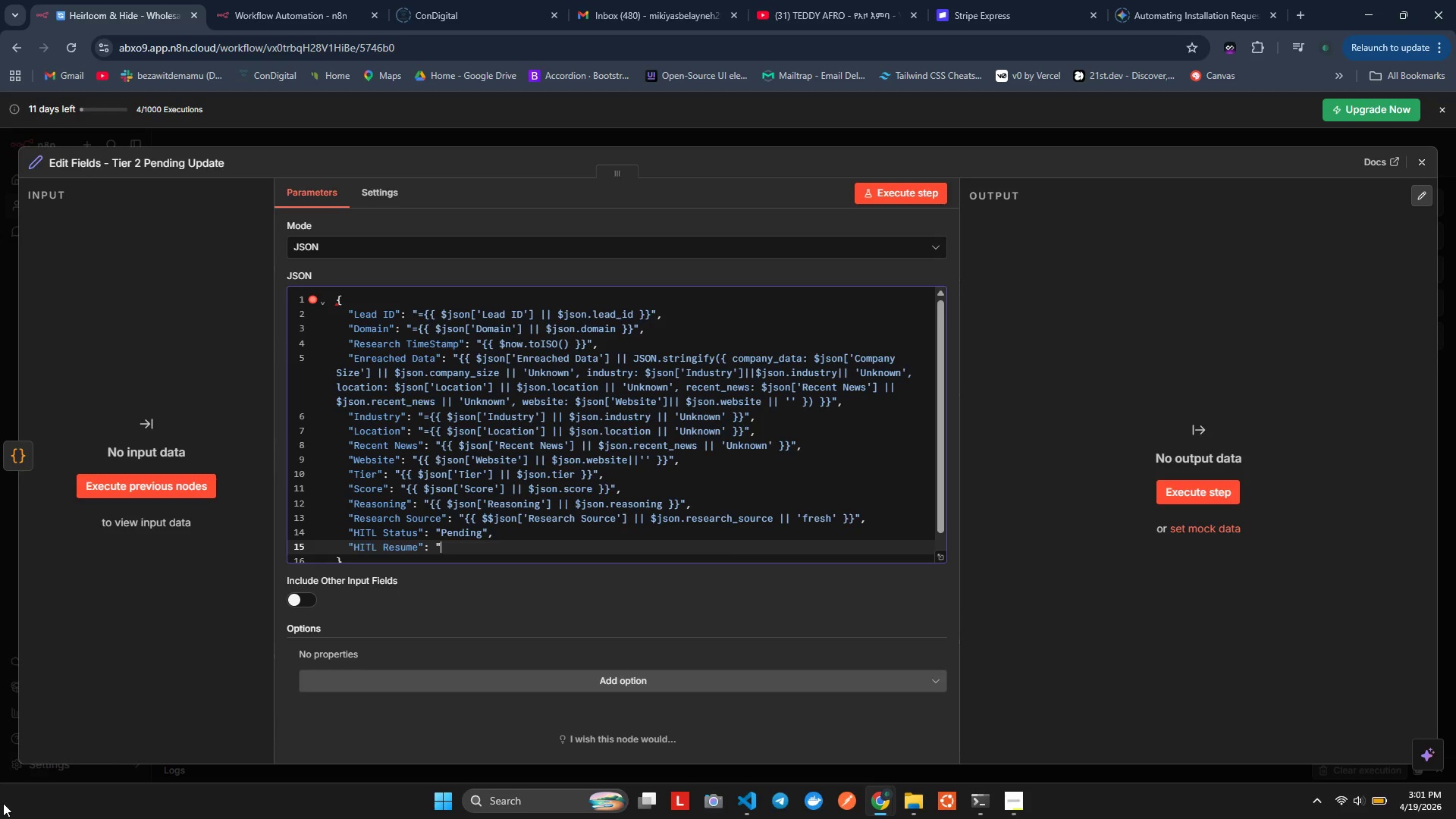 
key(Shift+Quote)
 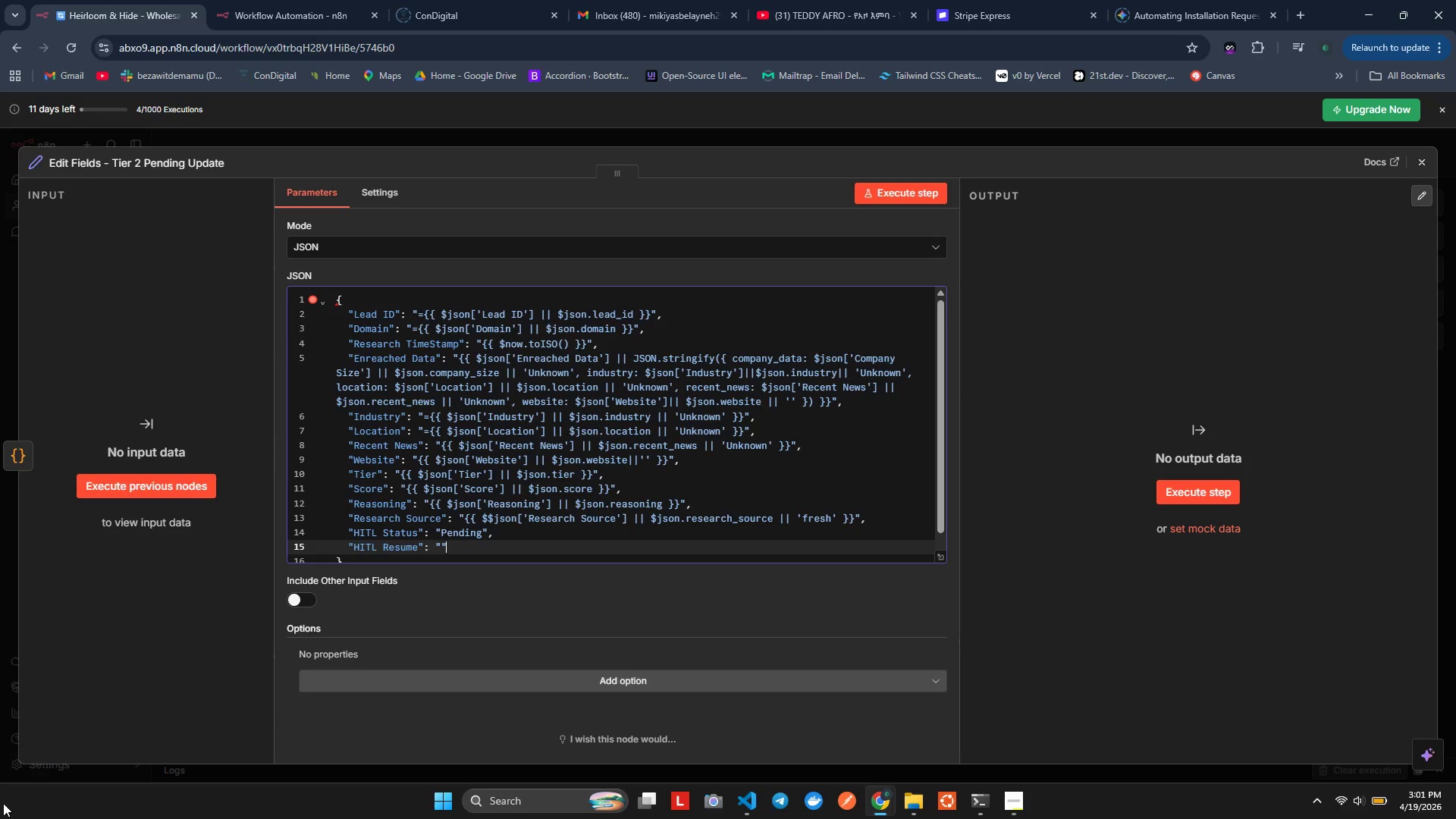 
key(ArrowLeft)
 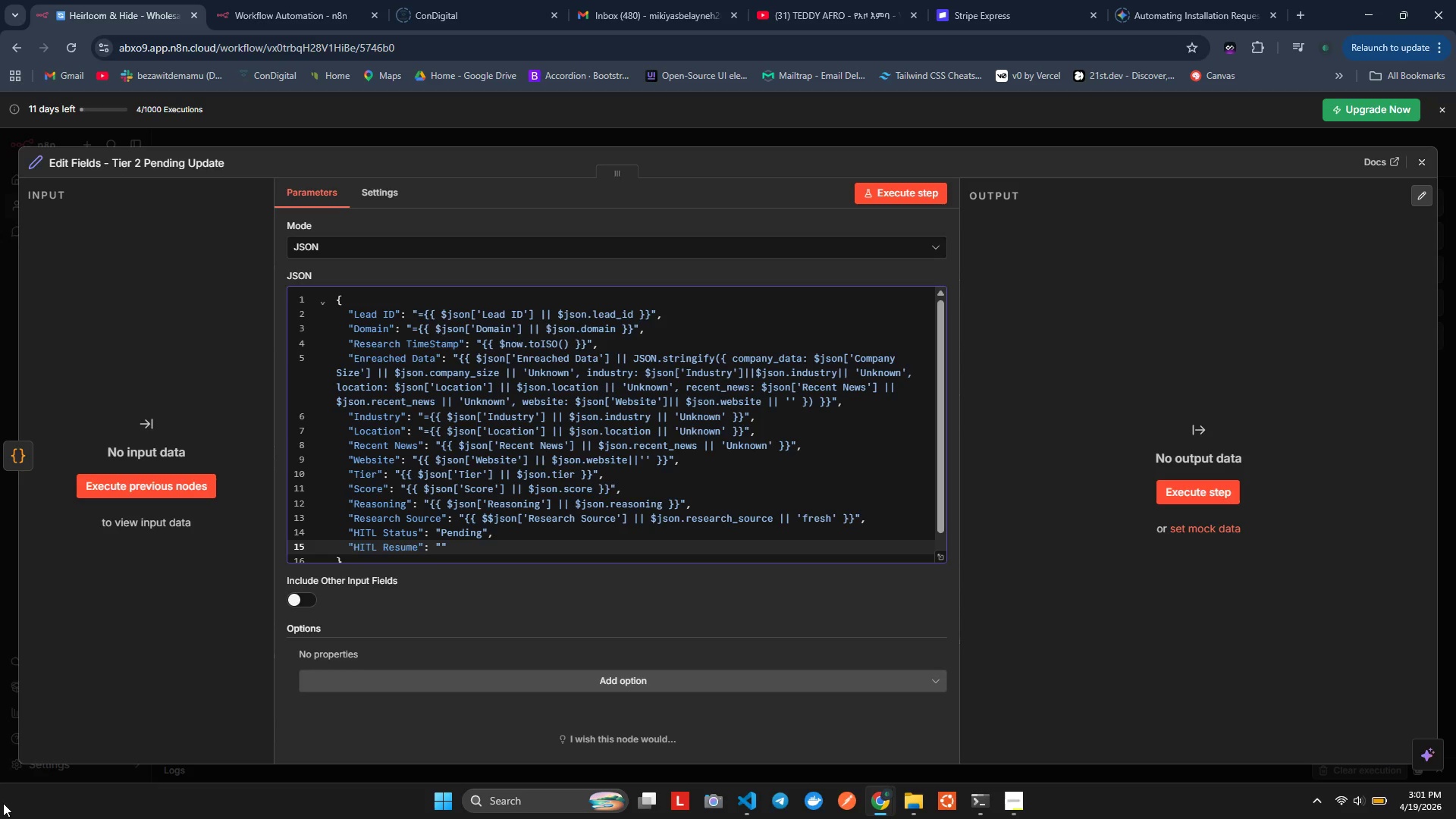 
key(Shift+BracketLeft)
 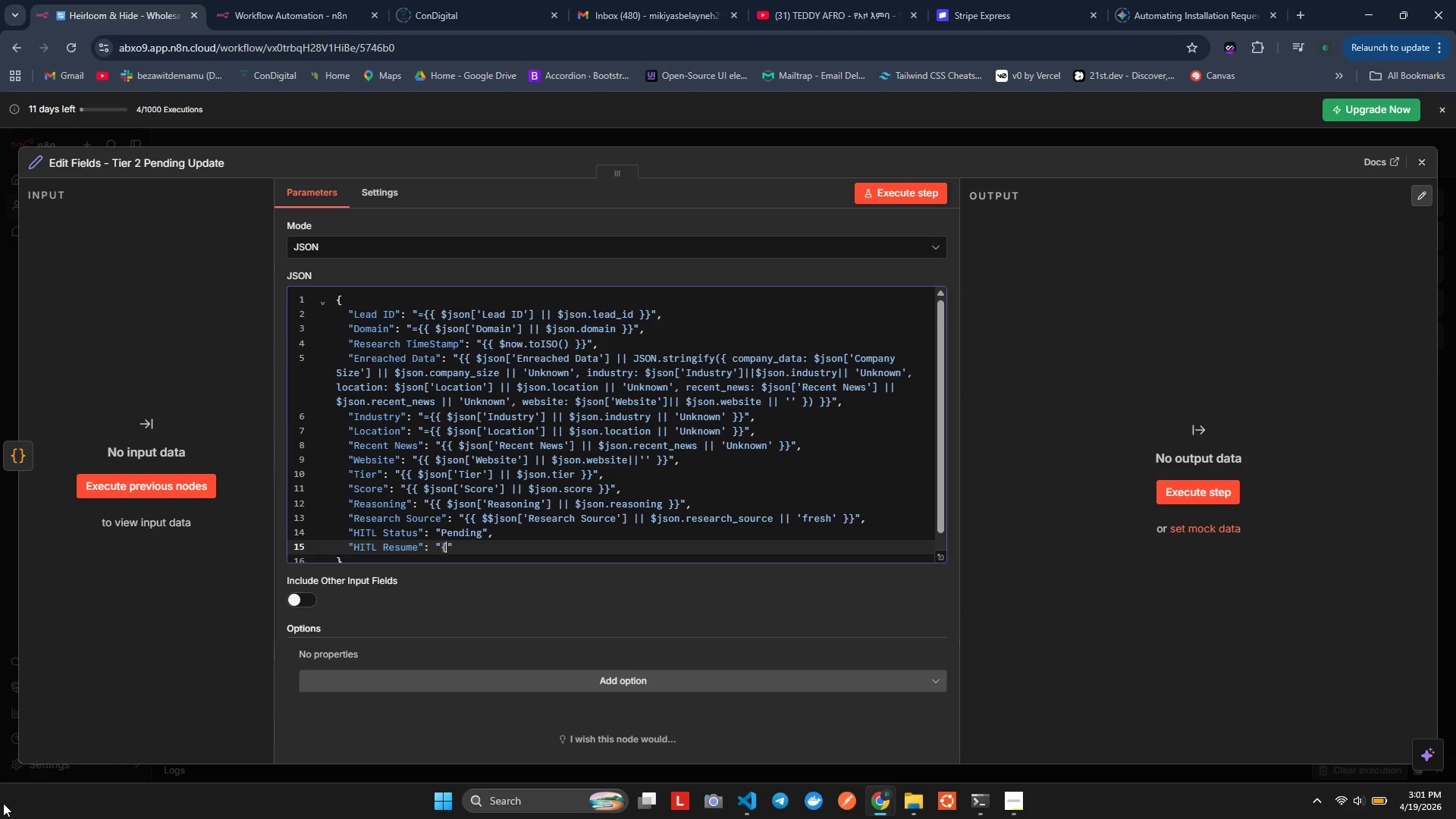 
key(Shift+BracketLeft)
 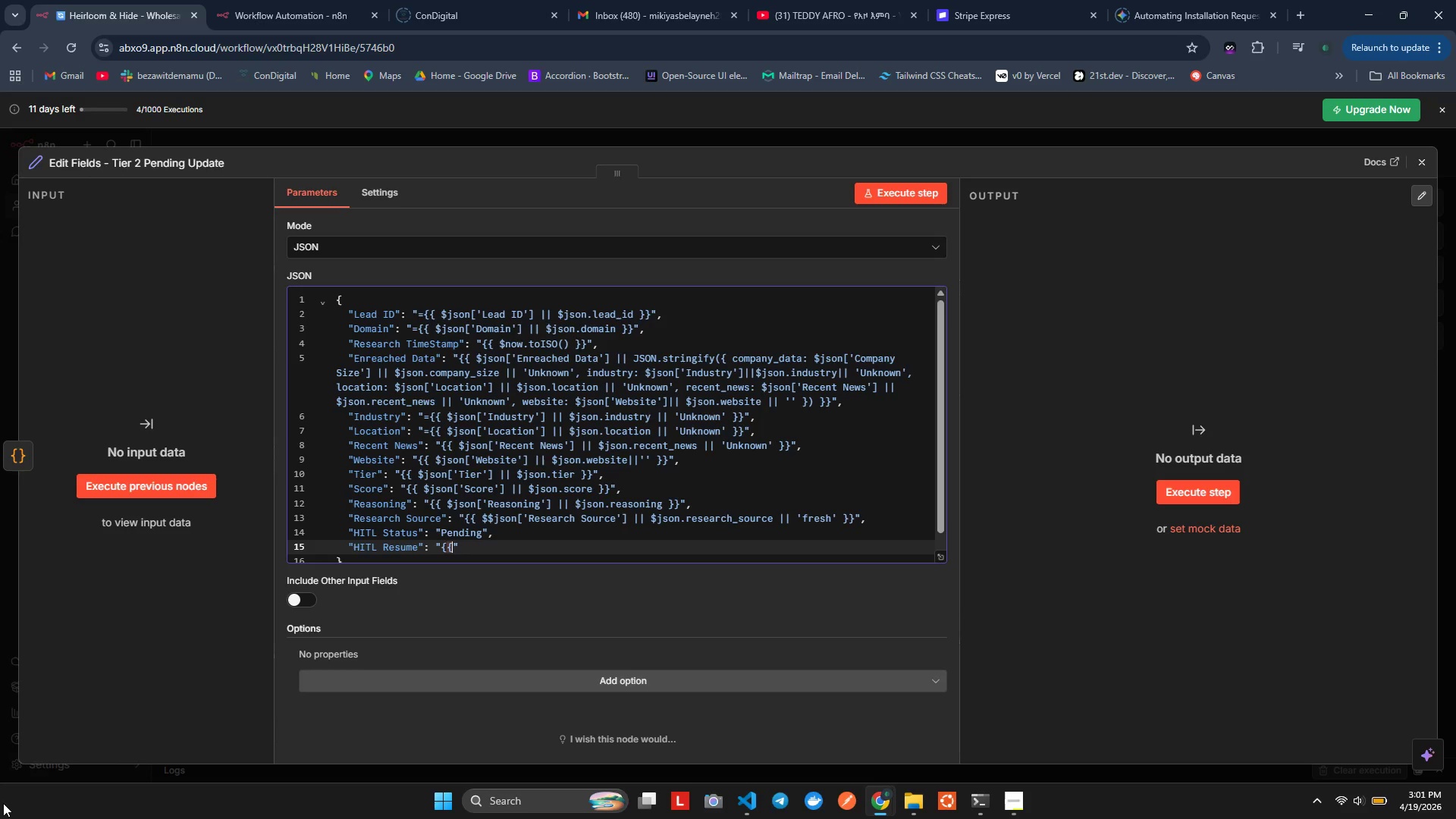 
key(Shift+BracketRight)
 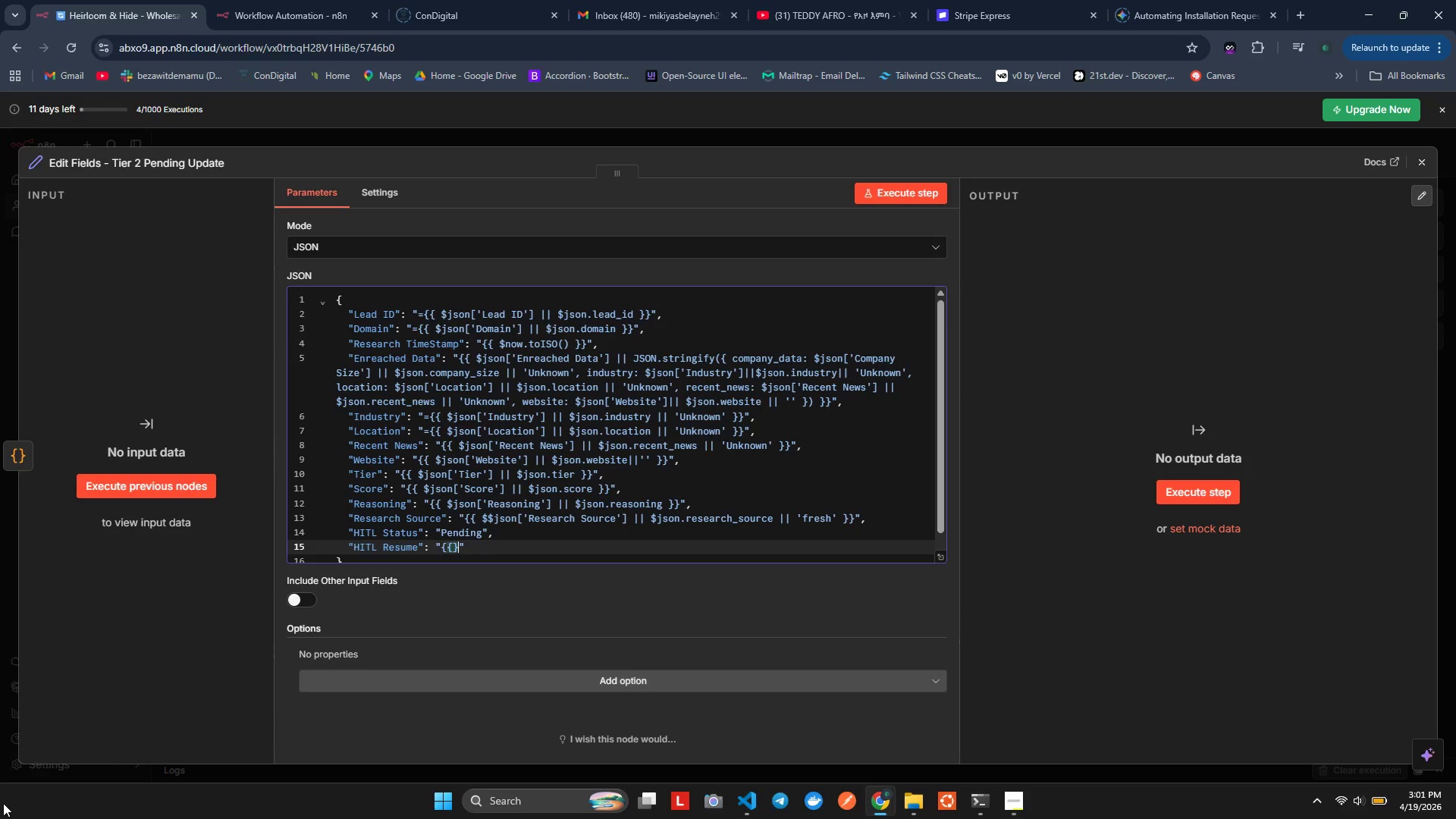 
key(Shift+BracketRight)
 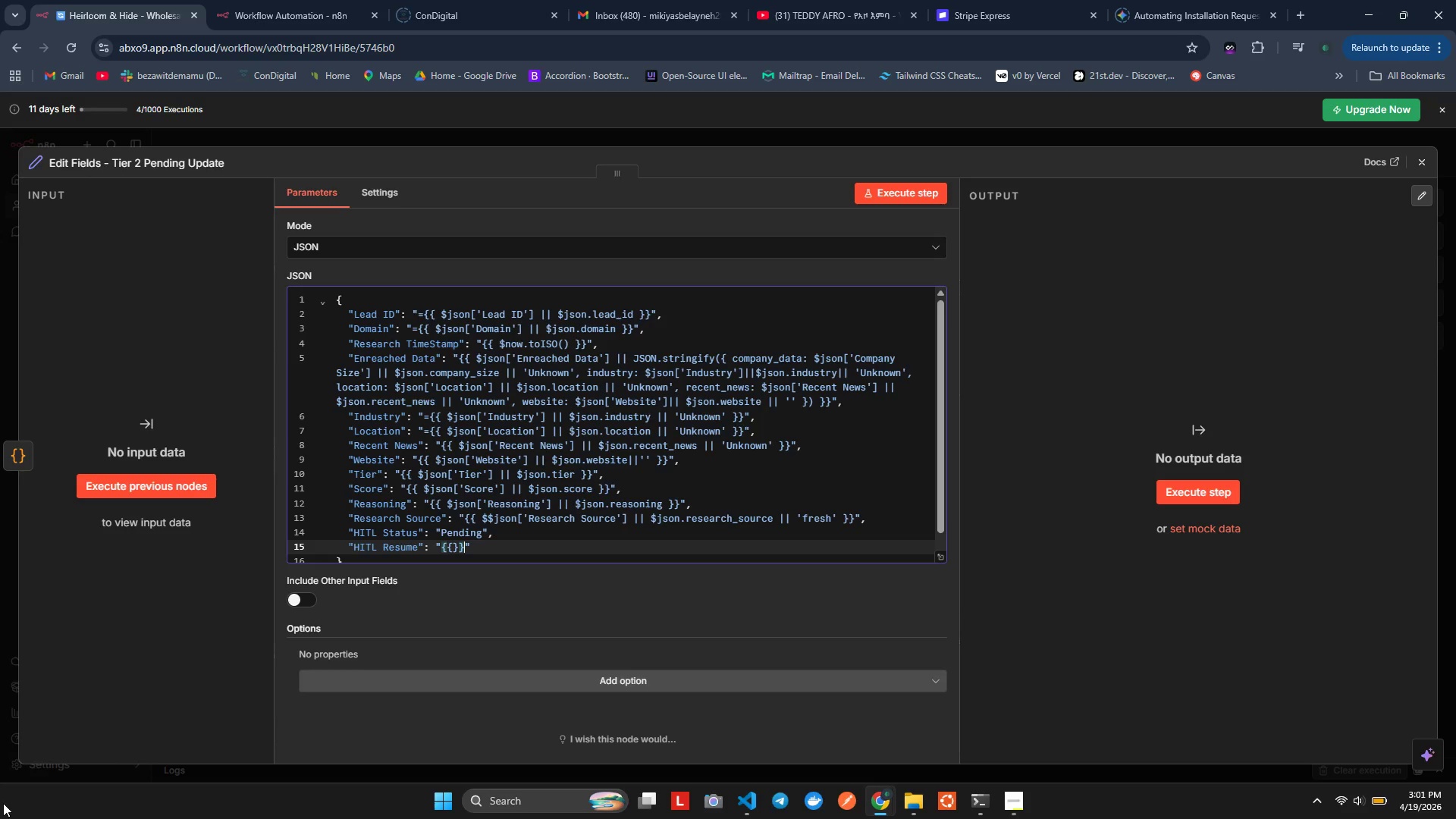 
key(ArrowLeft)
 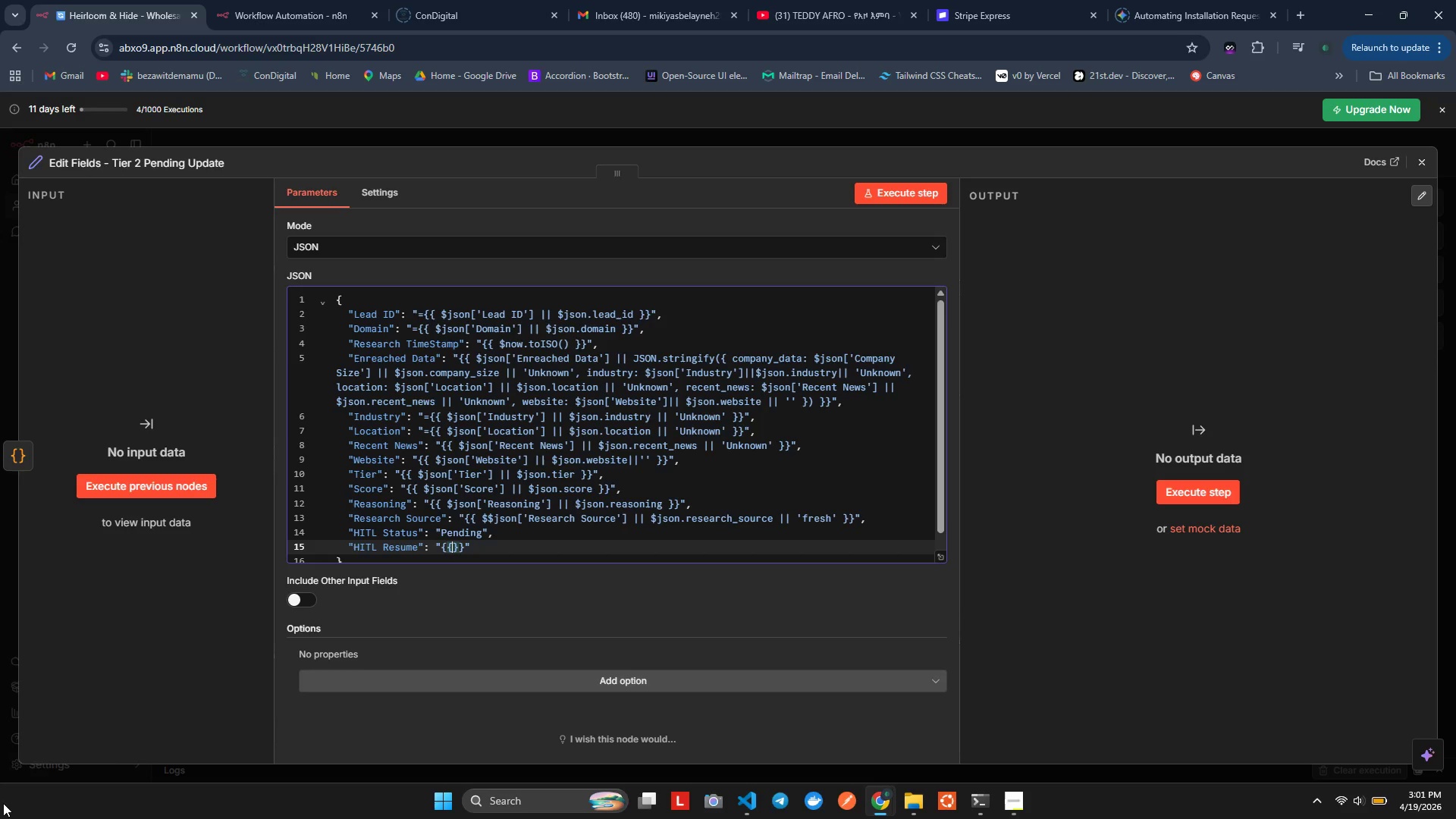 
key(ArrowLeft)
 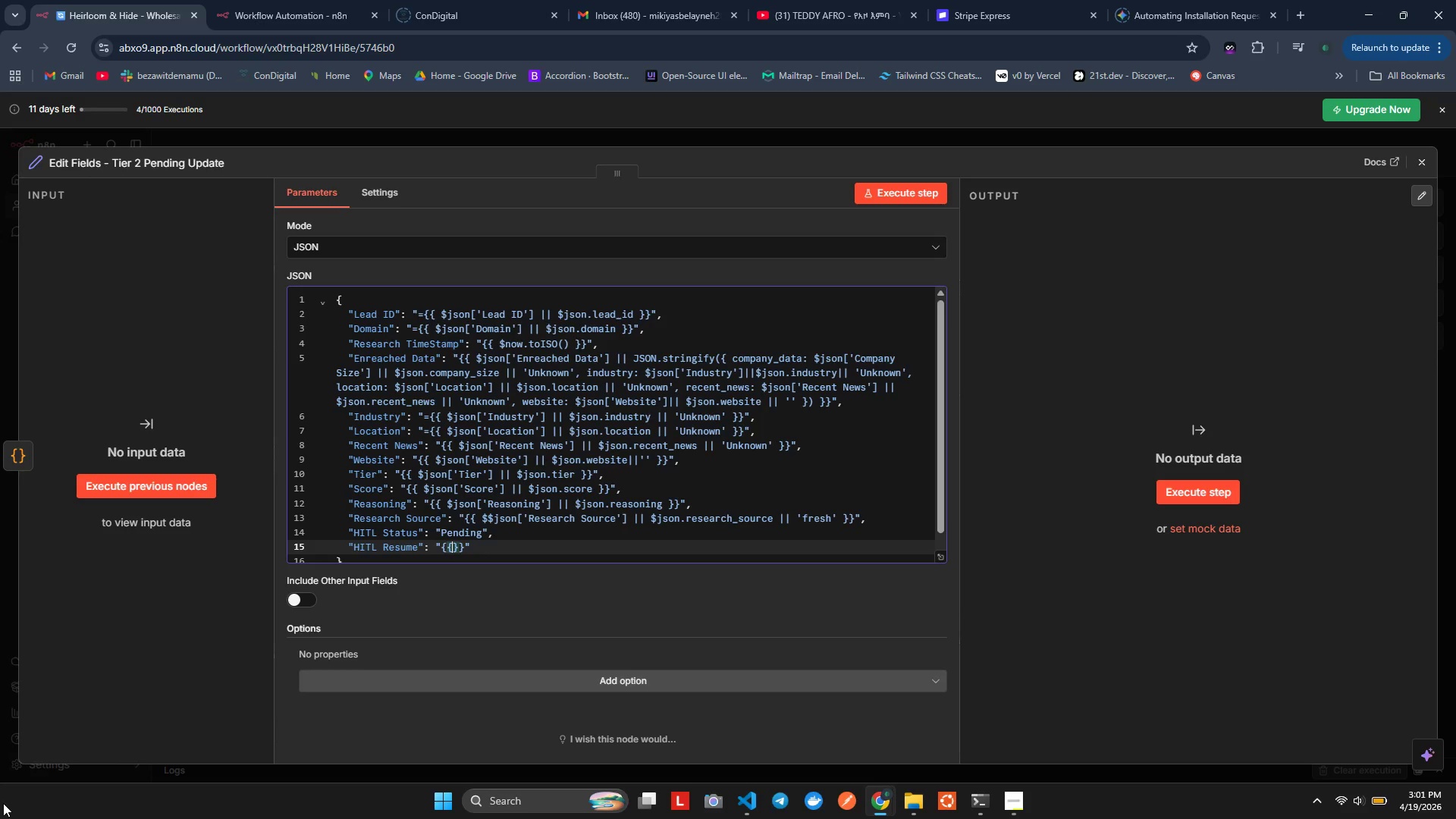 
type($json.hitl_rsume)
 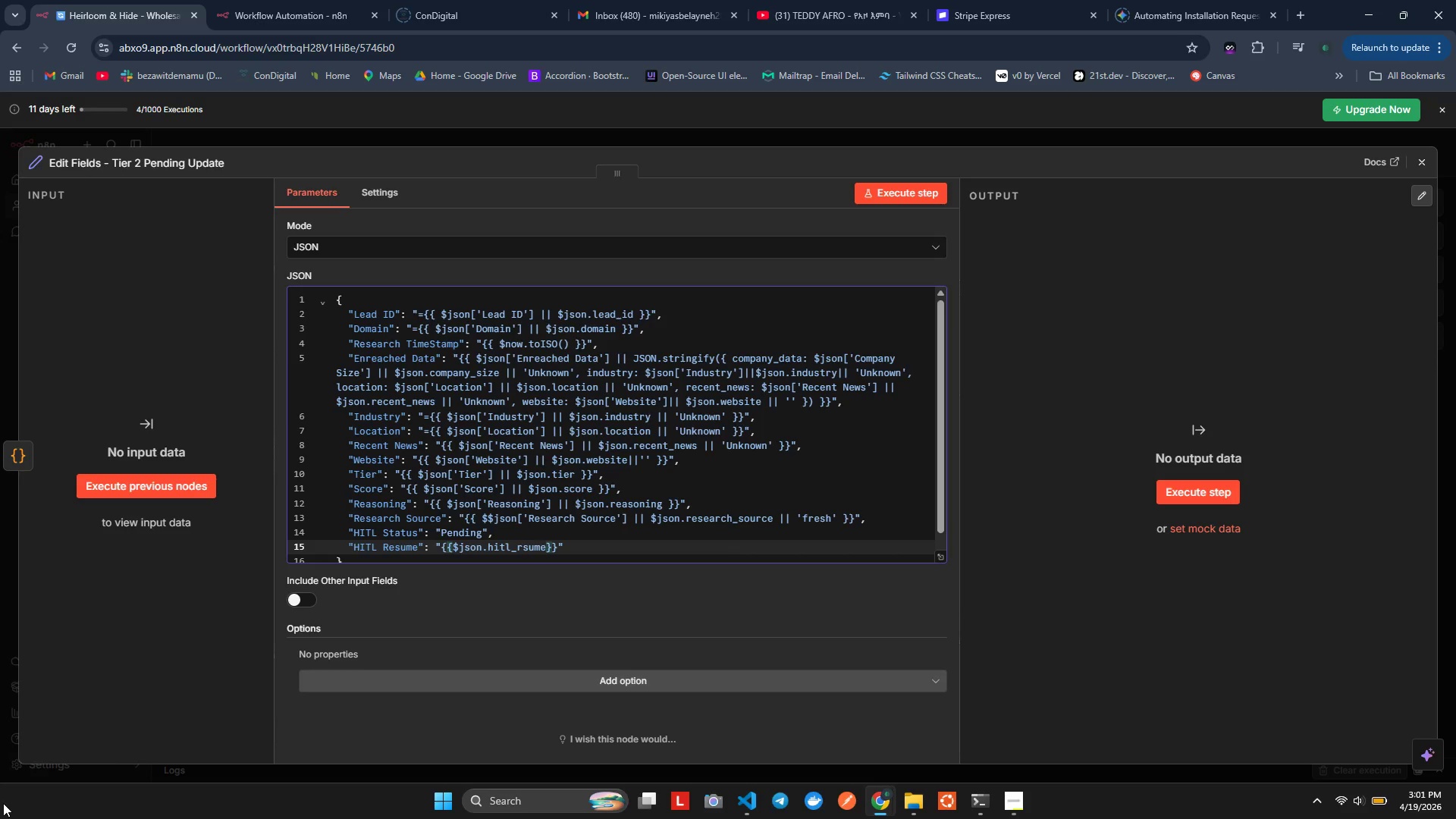 
hold_key(key=ArrowLeft, duration=1.16)
 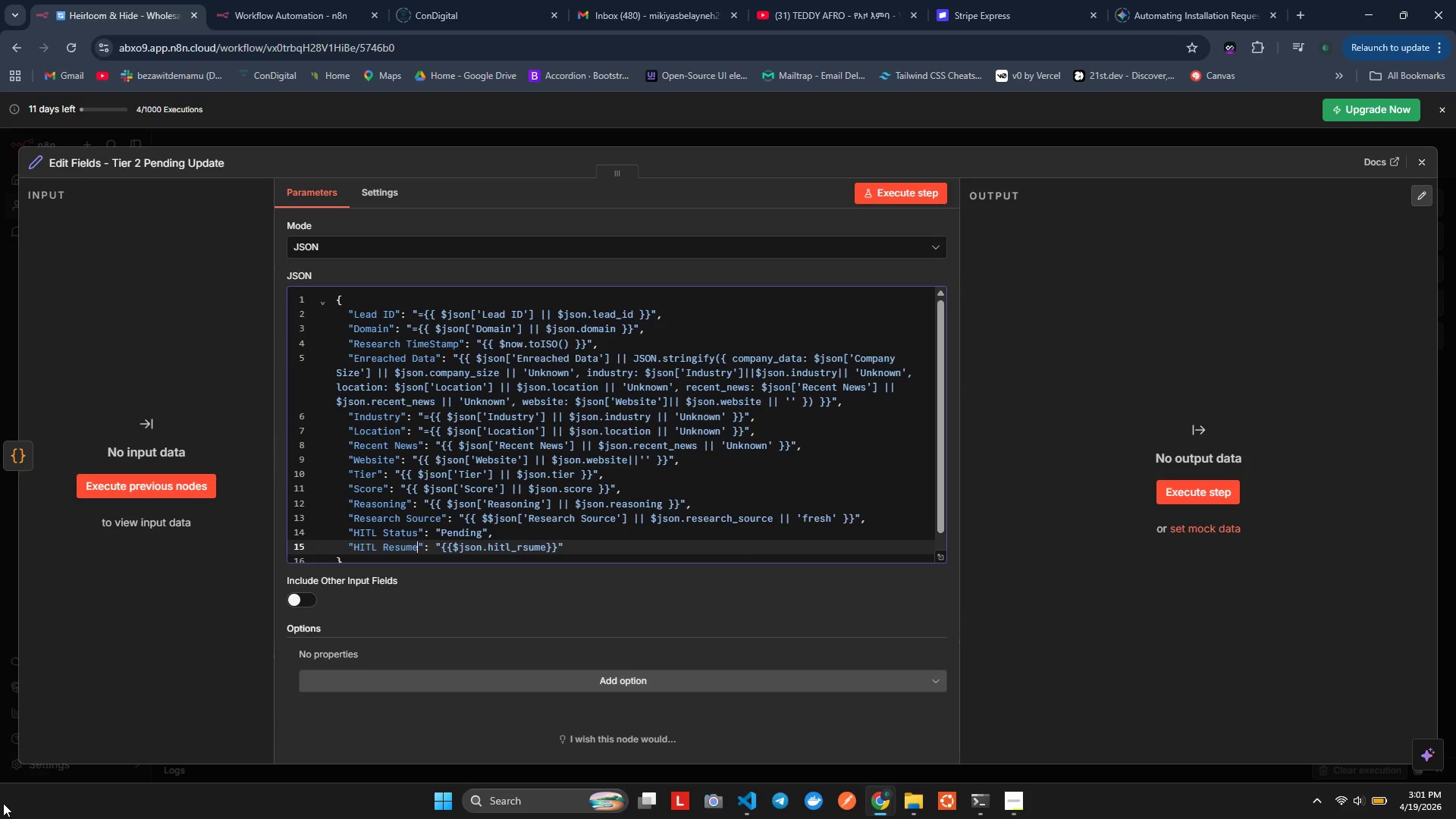 
key(ArrowLeft)
 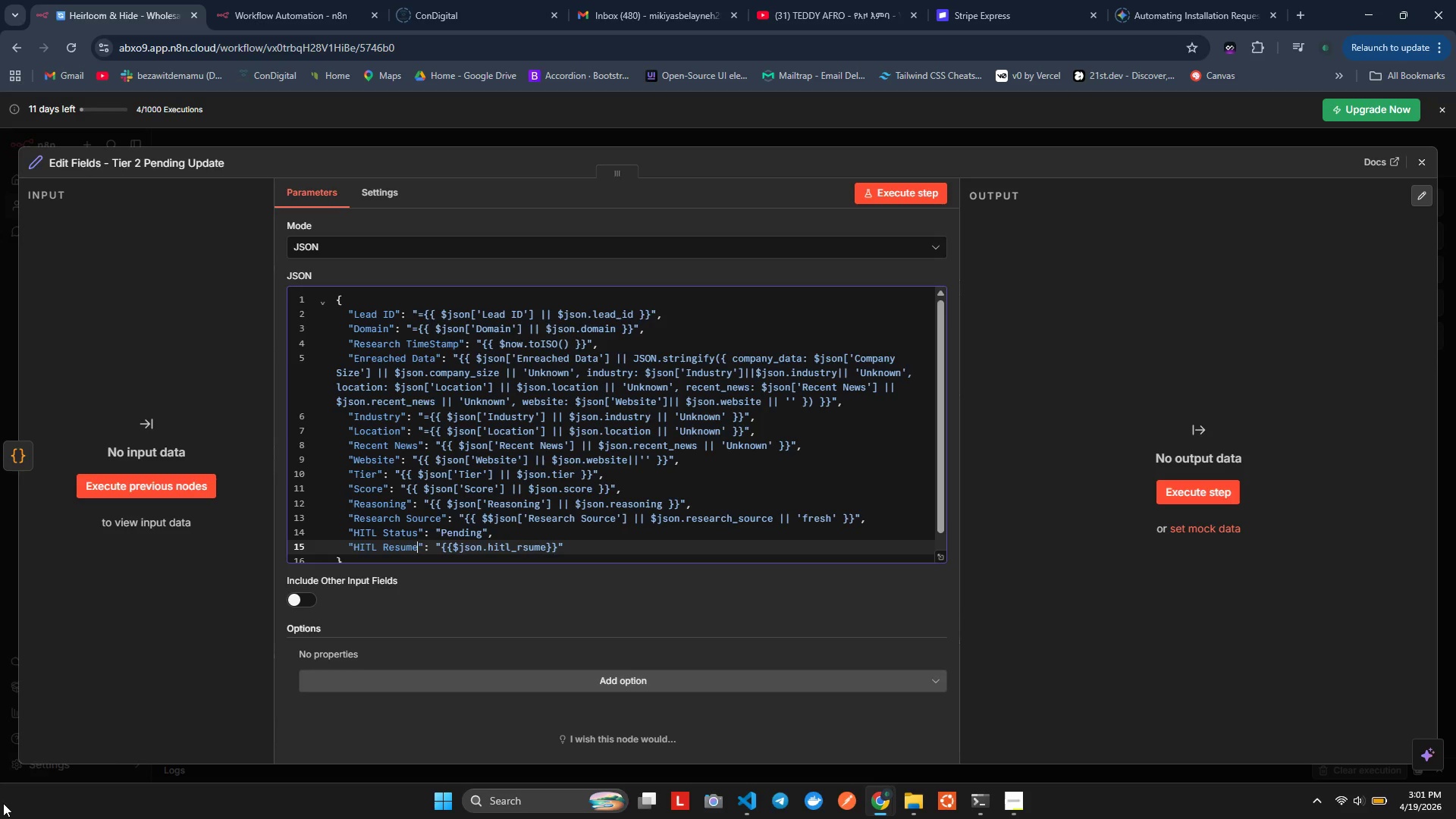 
type( URL)
 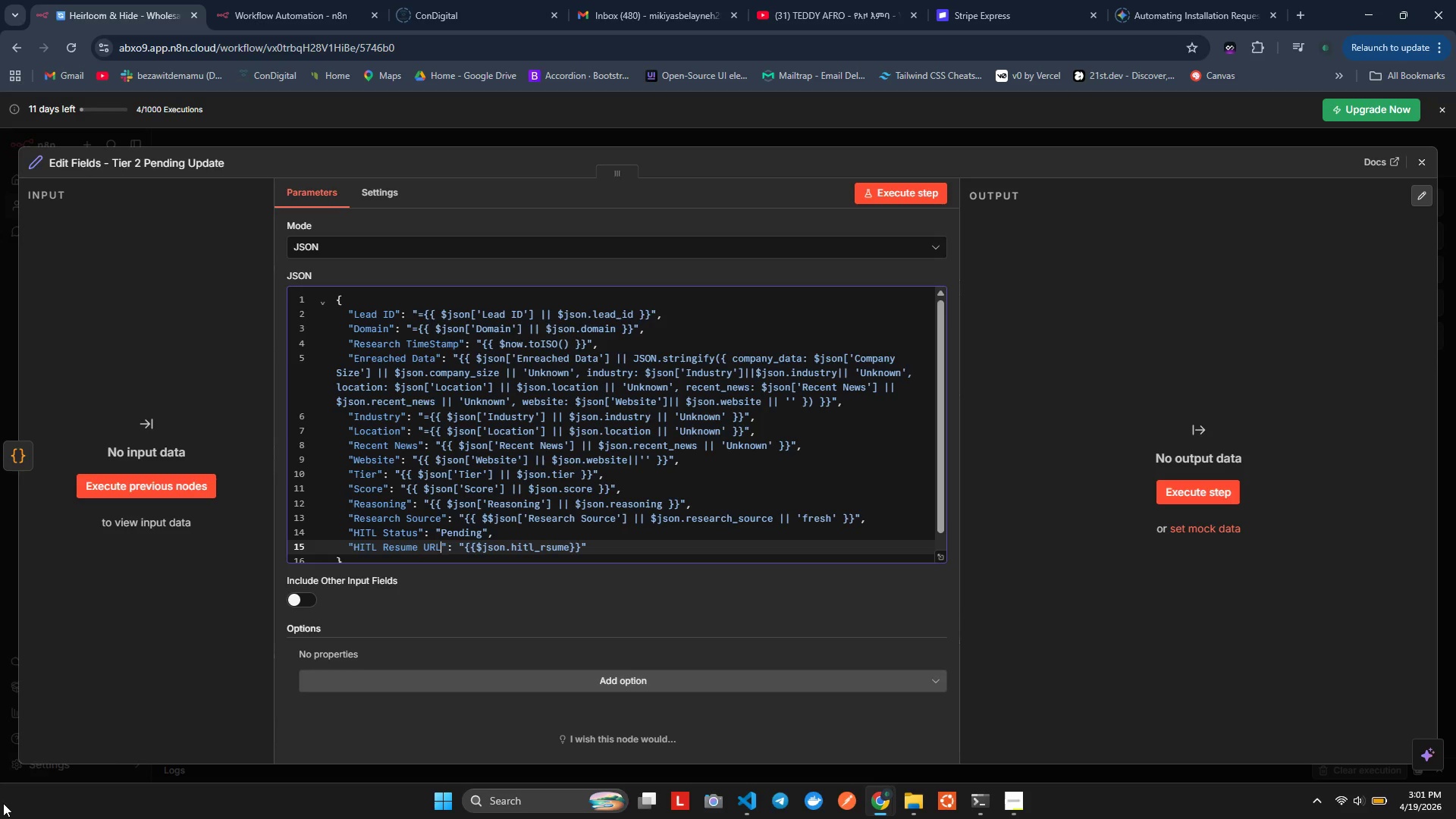 
hold_key(key=ArrowRight, duration=0.55)
 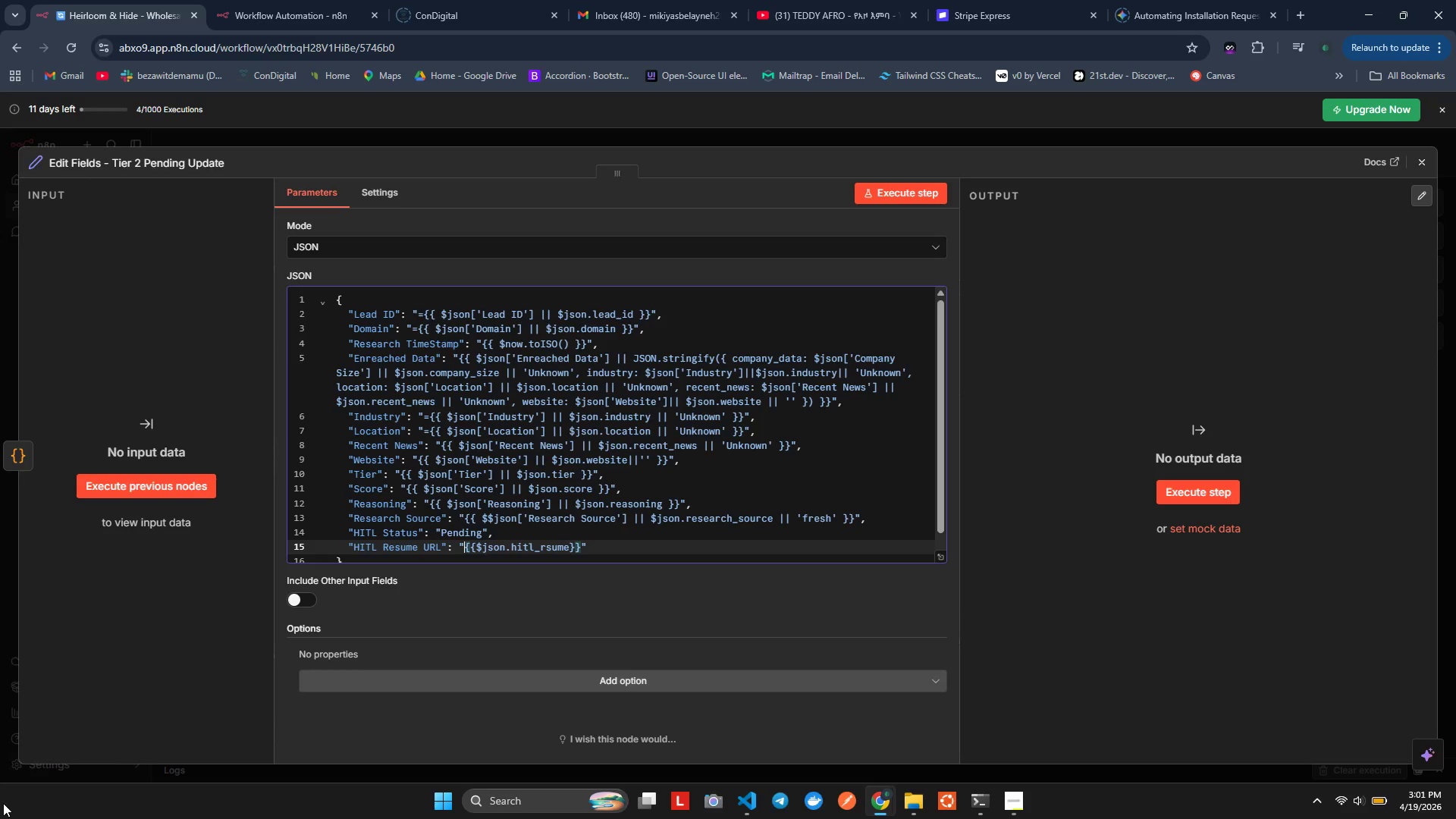 
hold_key(key=ArrowRight, duration=1.47)
 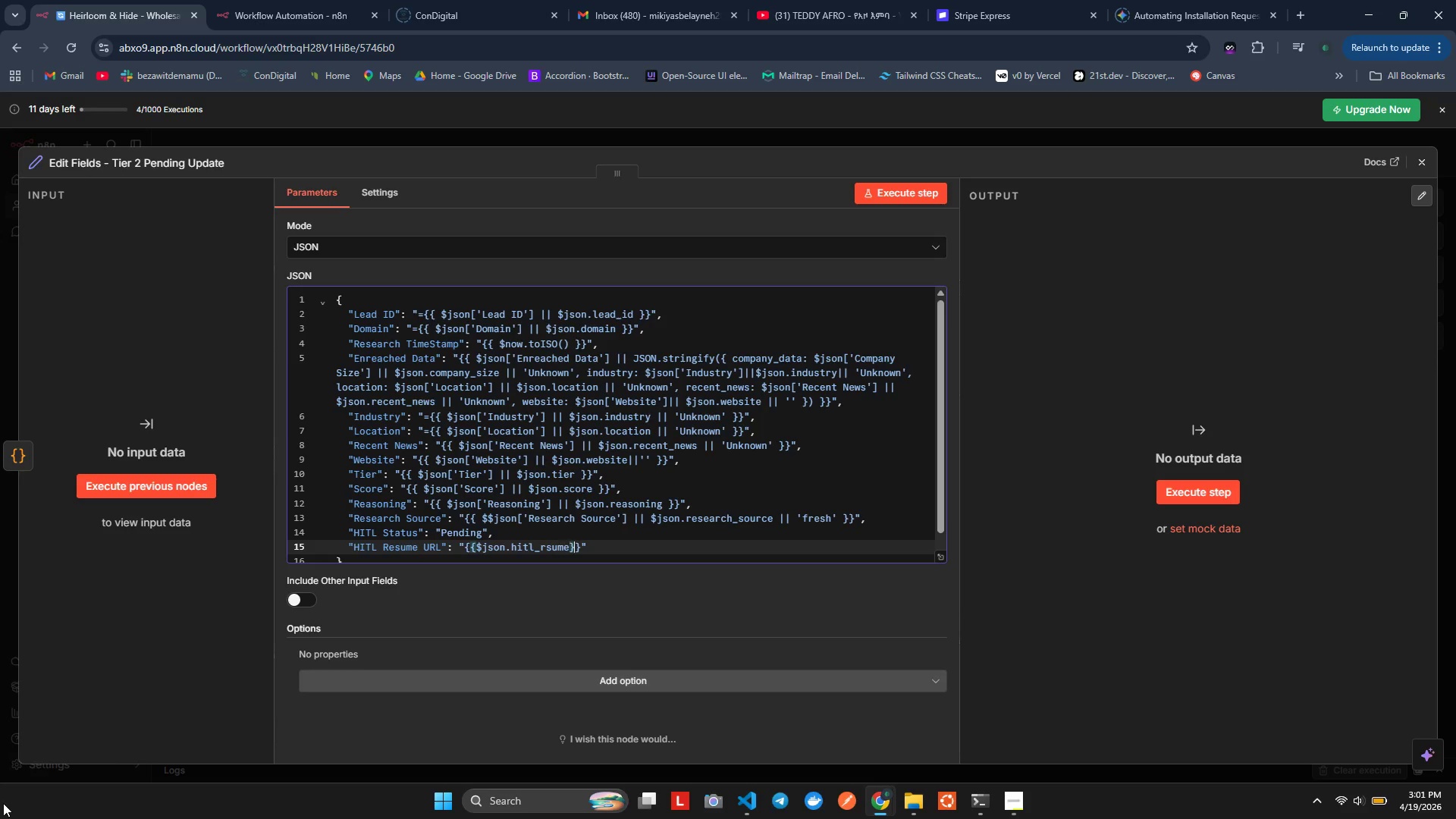 
key(ArrowRight)
 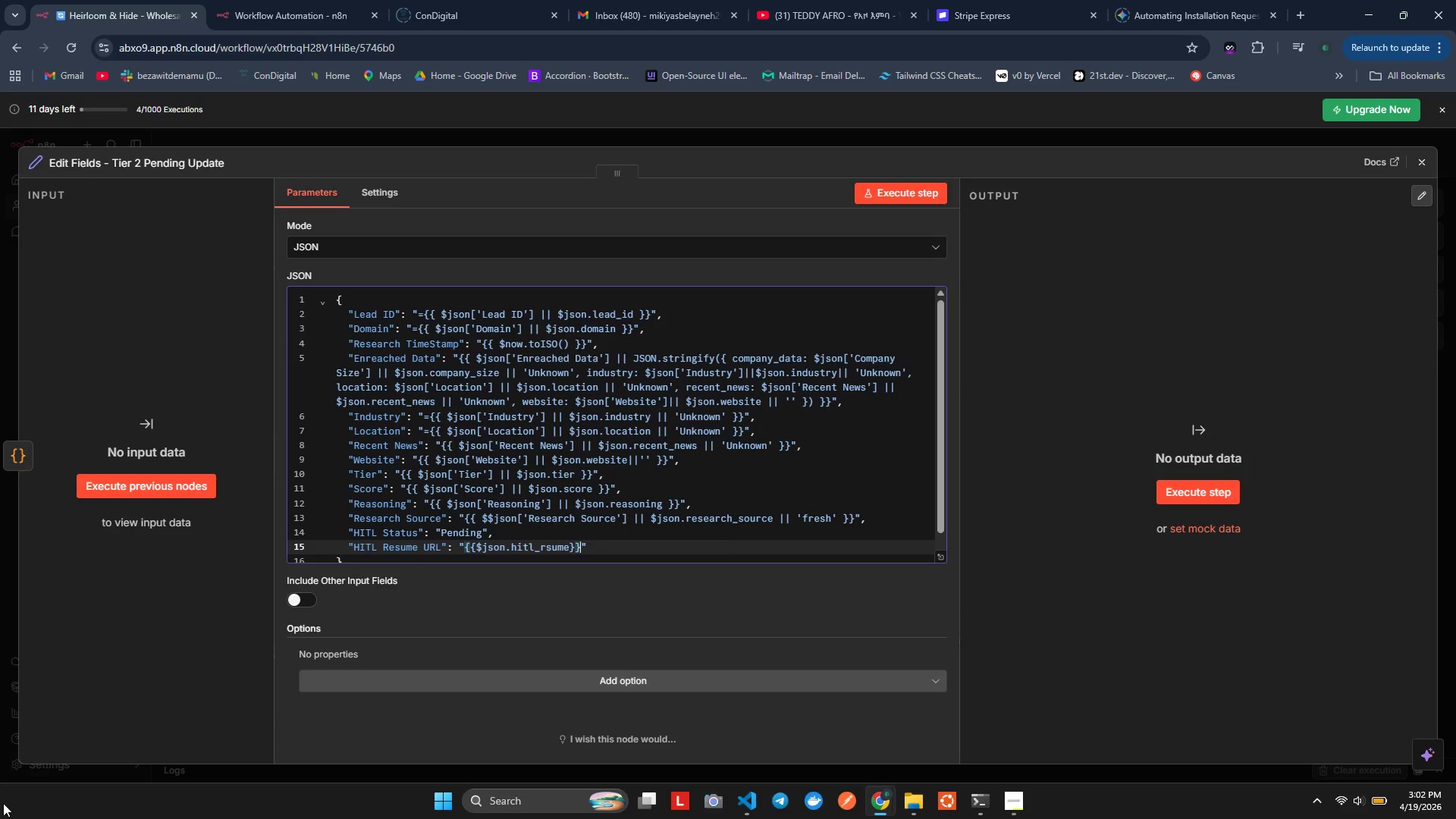 
hold_key(key=ArrowRight, duration=0.38)
 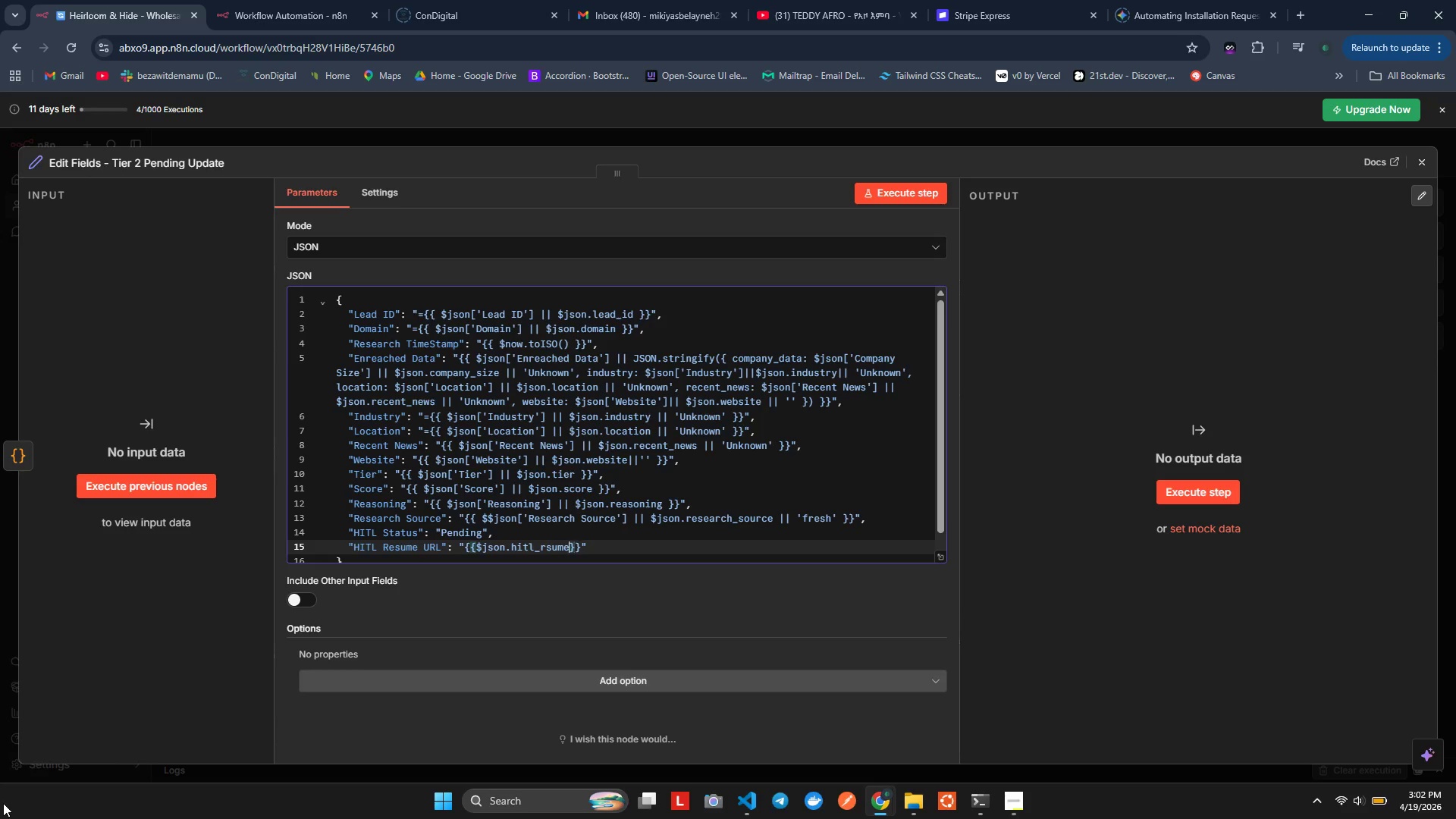 
key(ArrowLeft)
 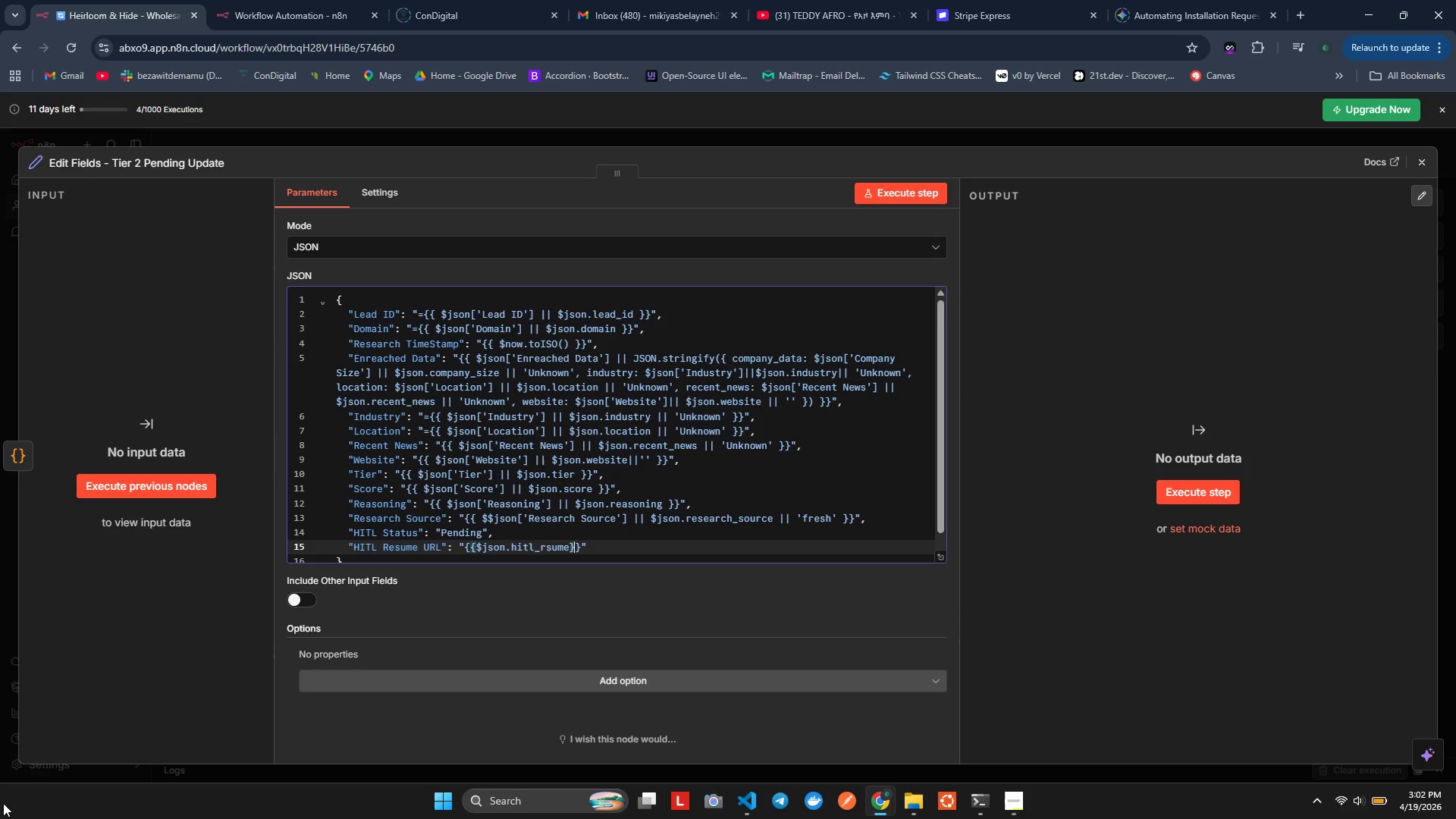 
key(ArrowLeft)
 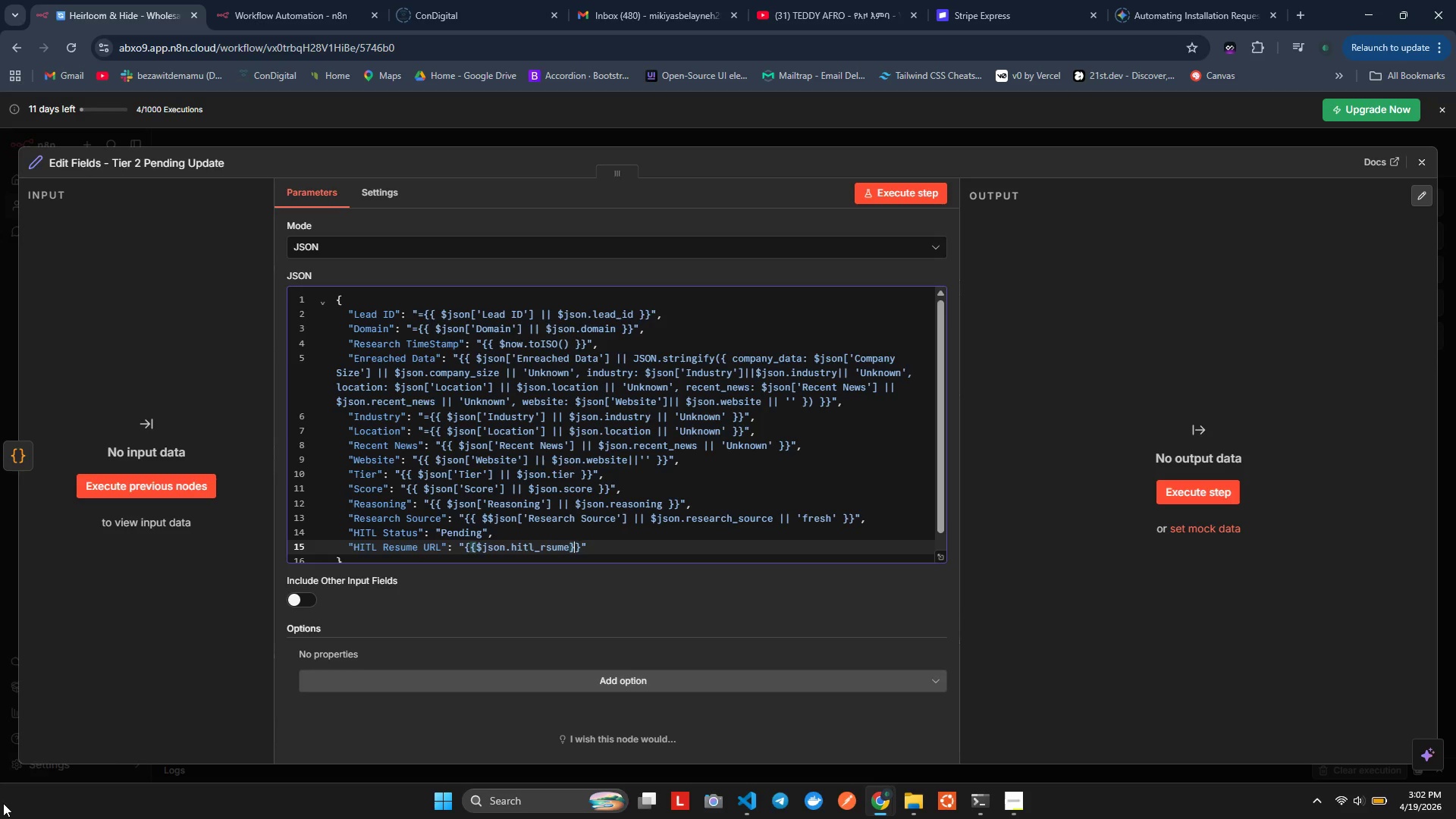 
key(ArrowLeft)
 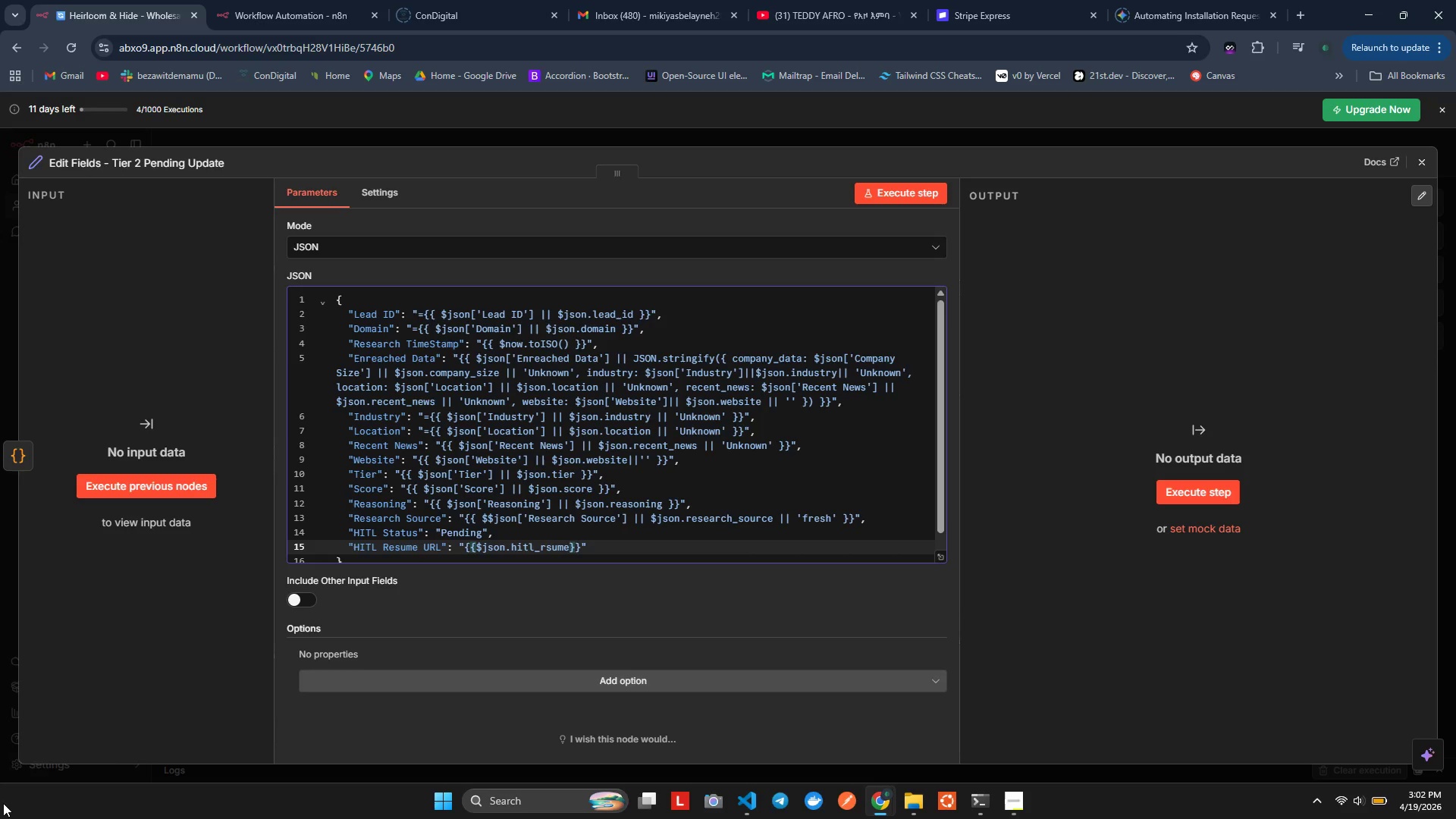 
key(ArrowLeft)
 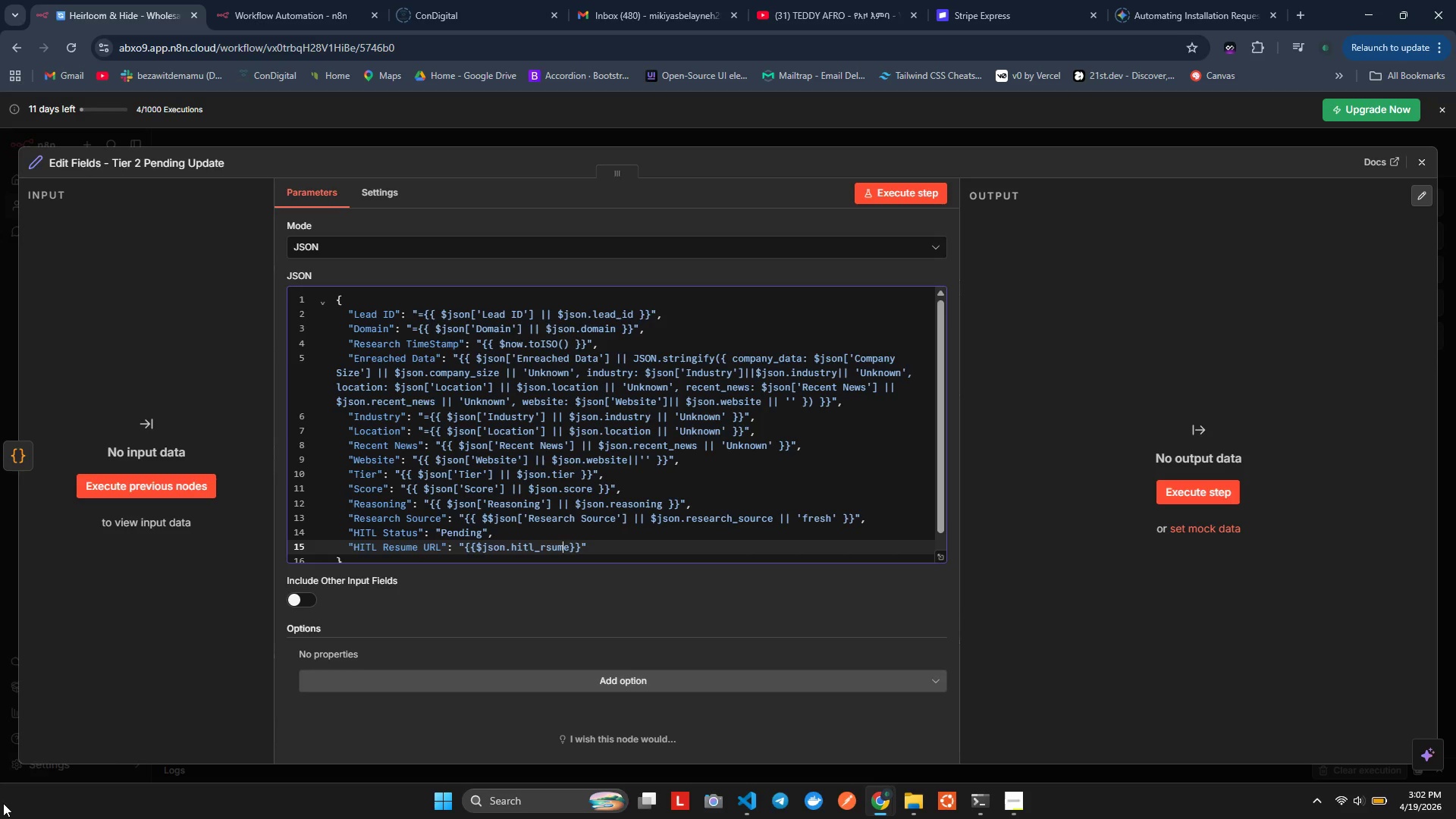 
key(ArrowLeft)
 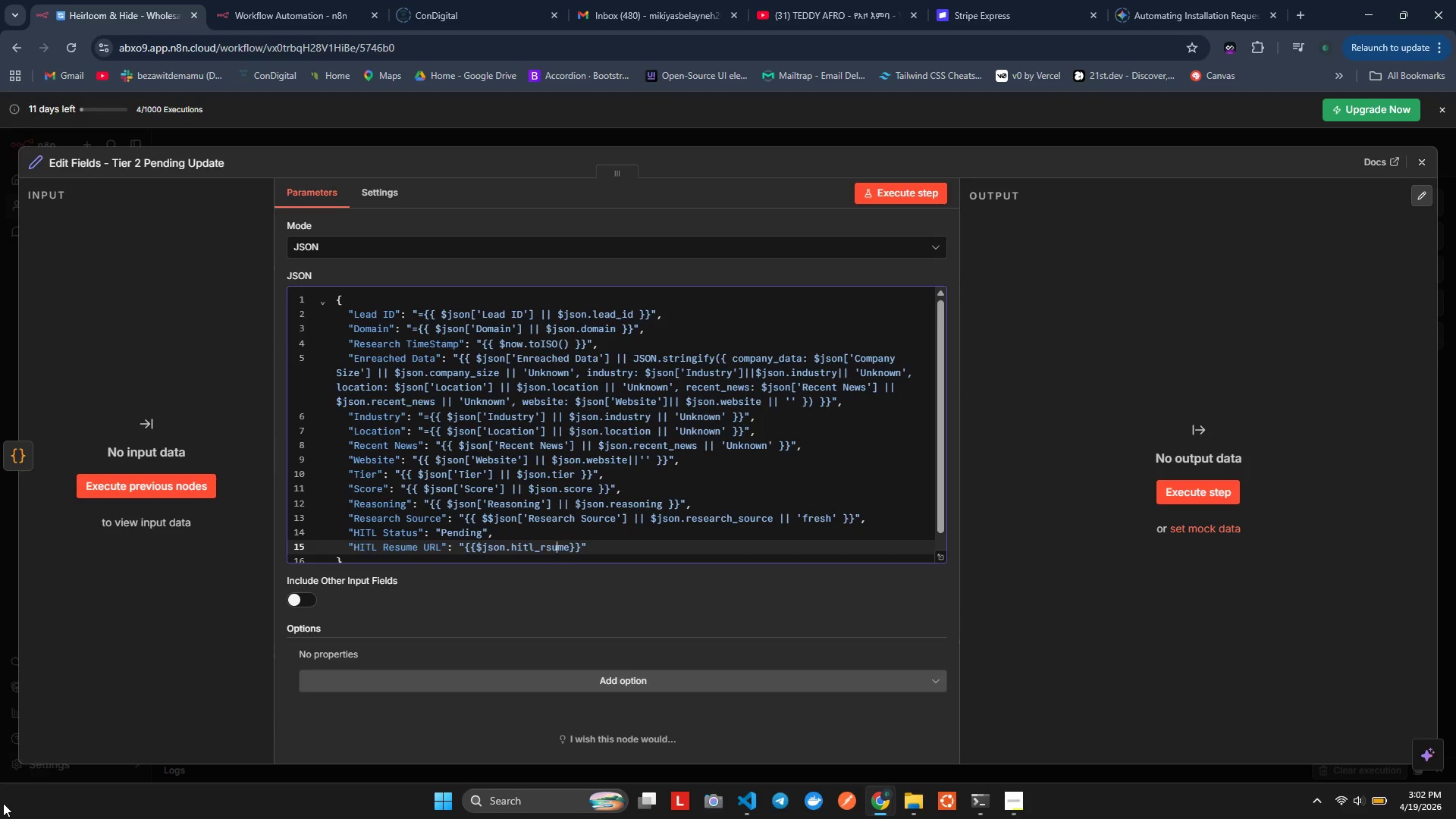 
key(ArrowLeft)
 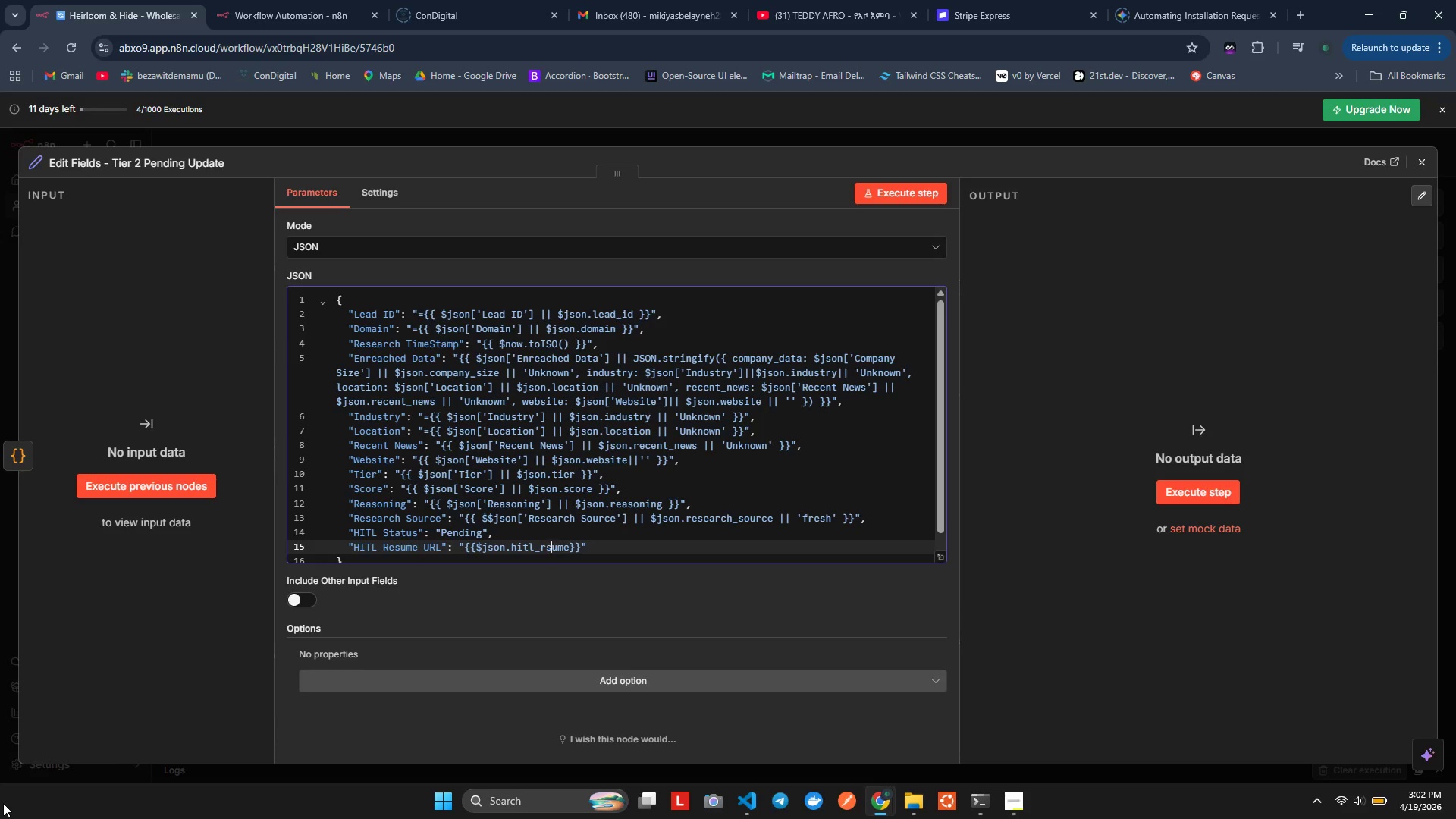 
key(ArrowLeft)
 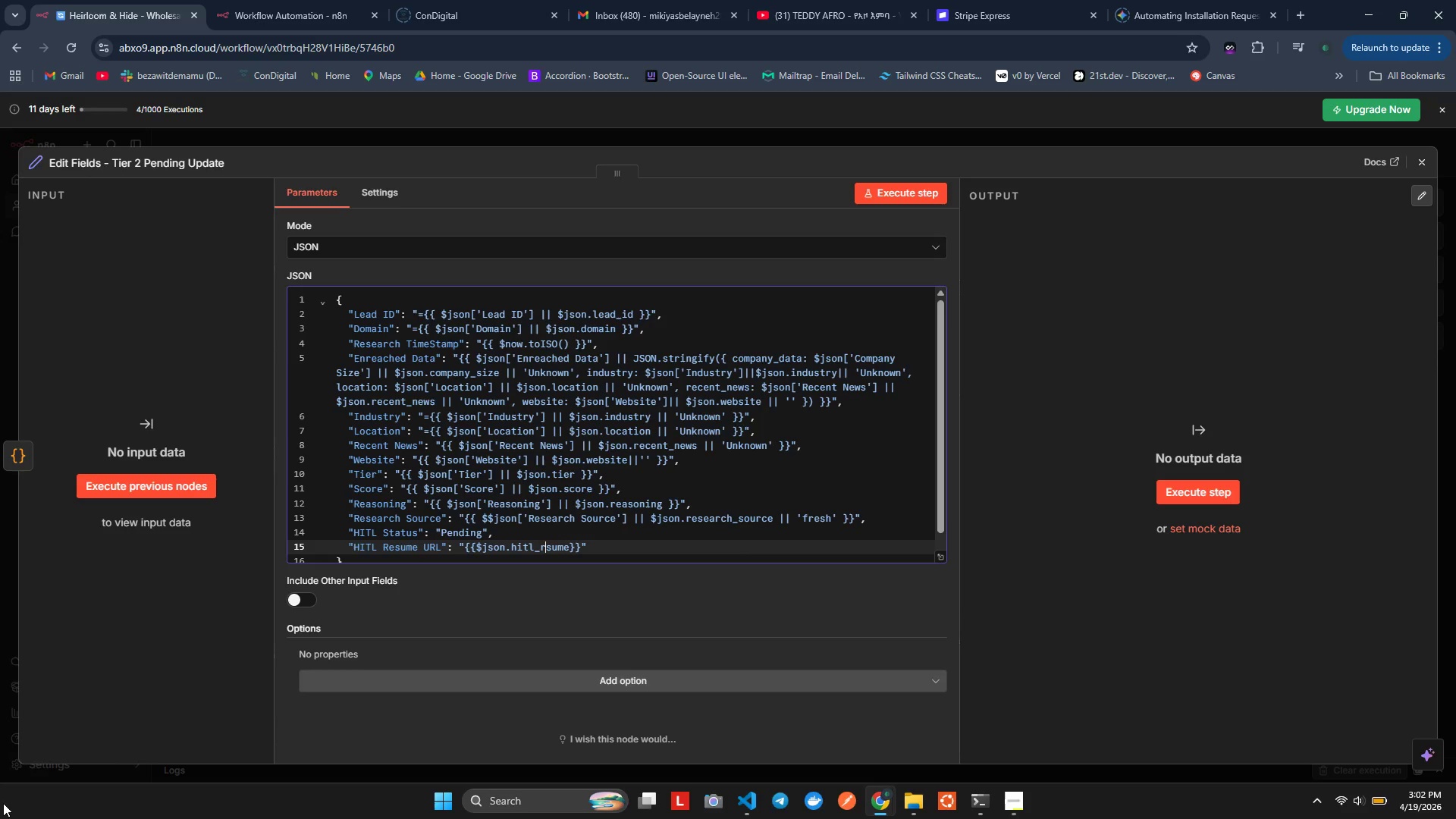 
key(E)
 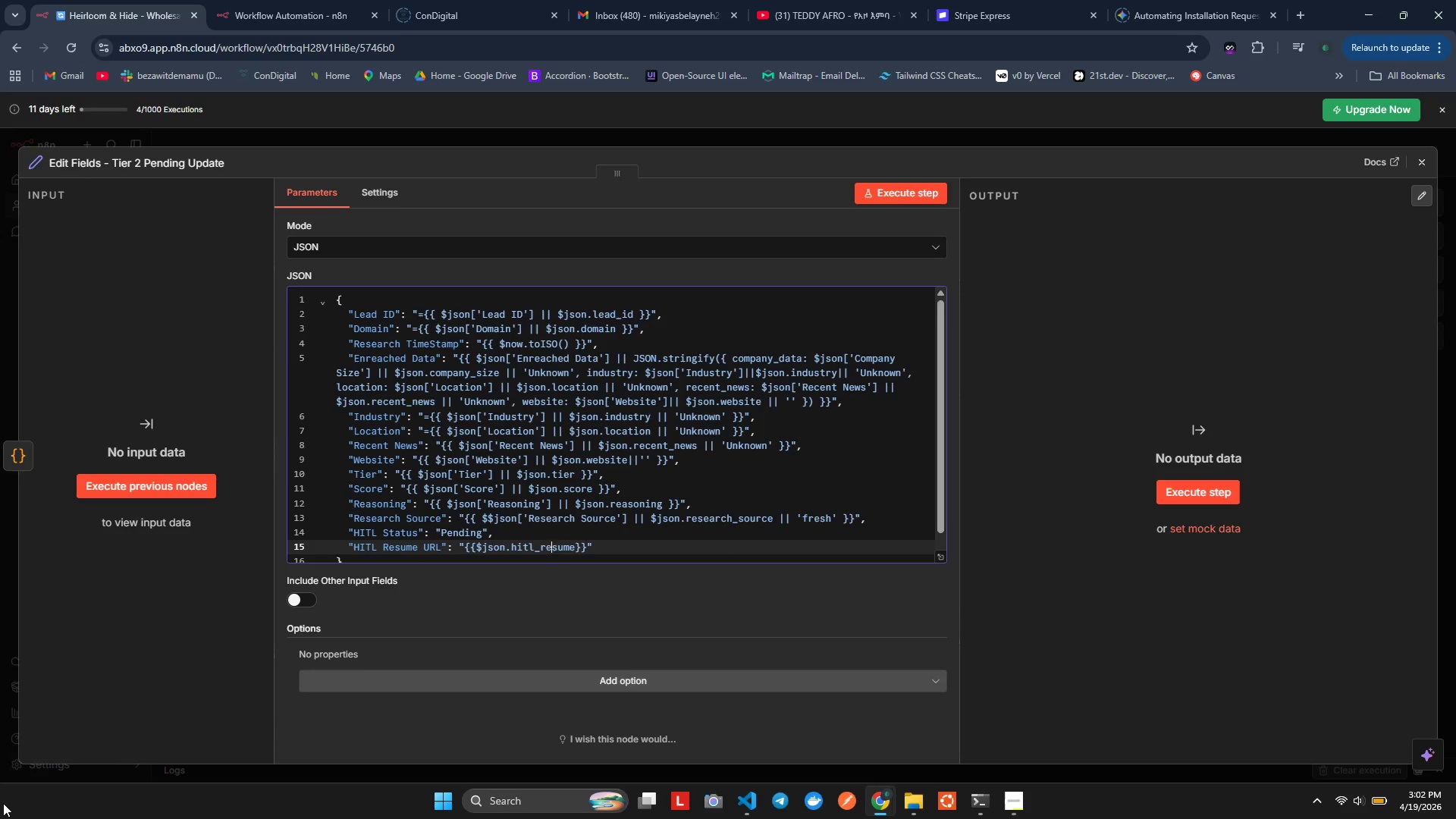 
key(ArrowRight)
 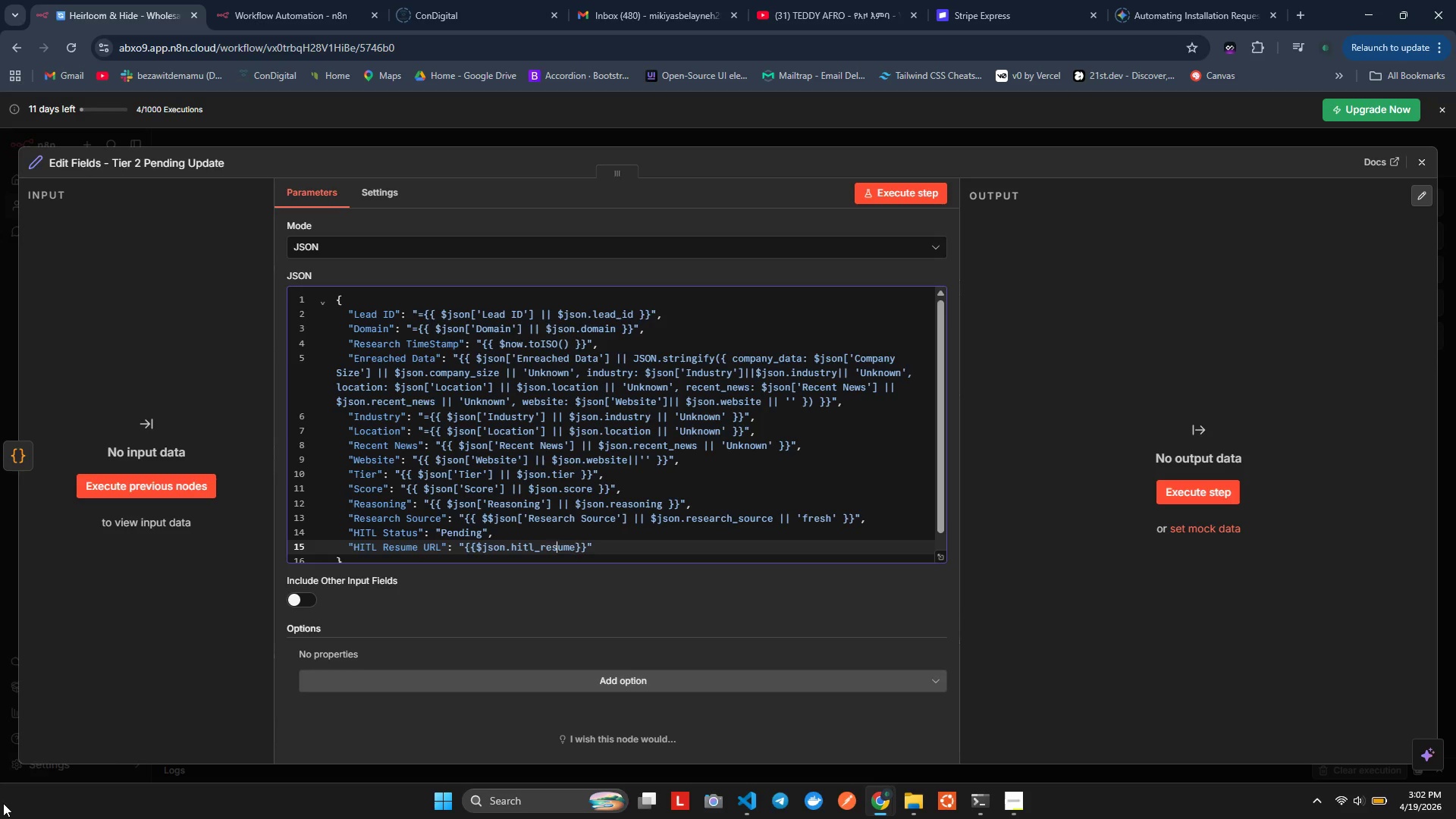 
key(ArrowRight)
 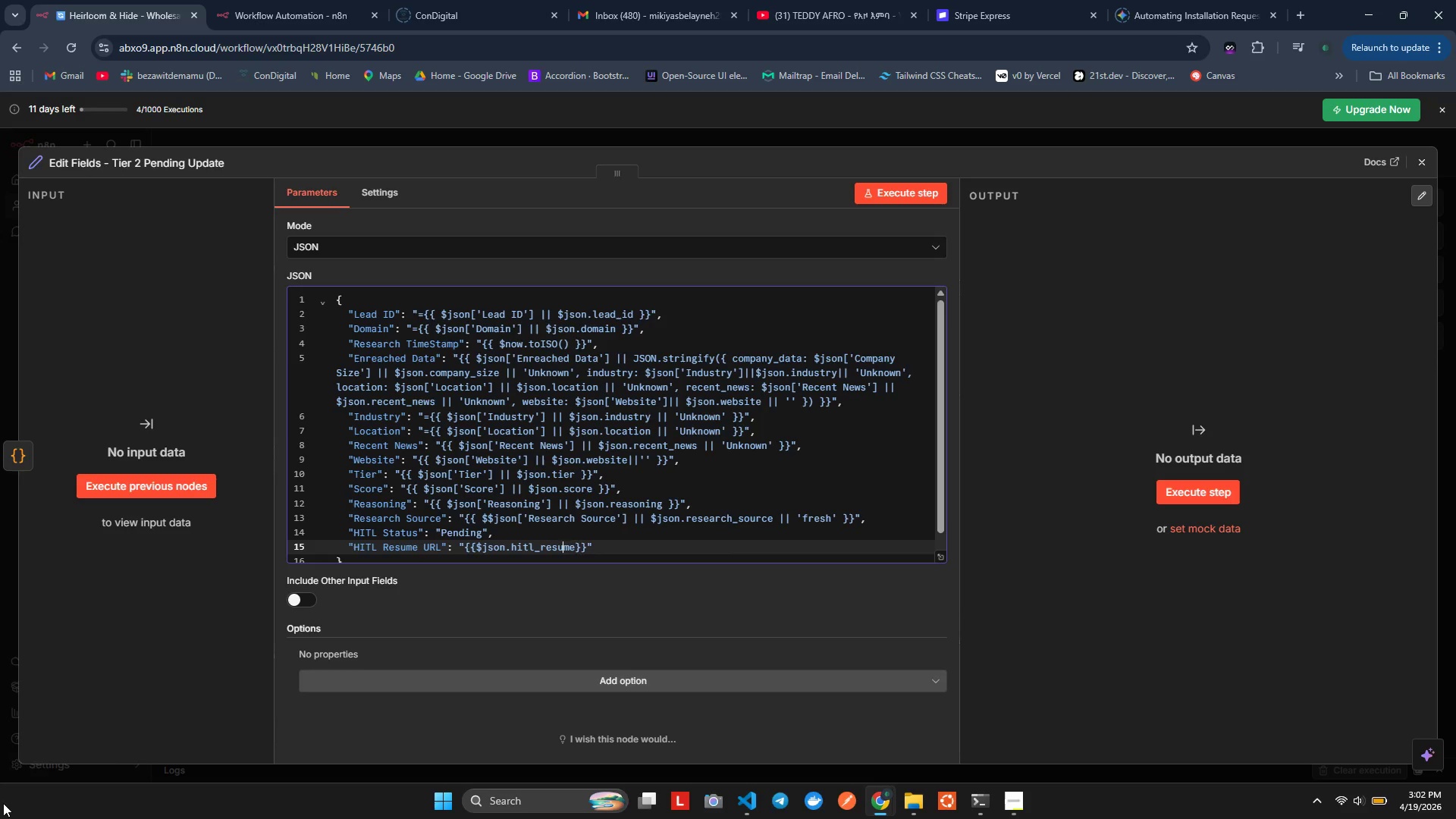 
key(ArrowRight)
 